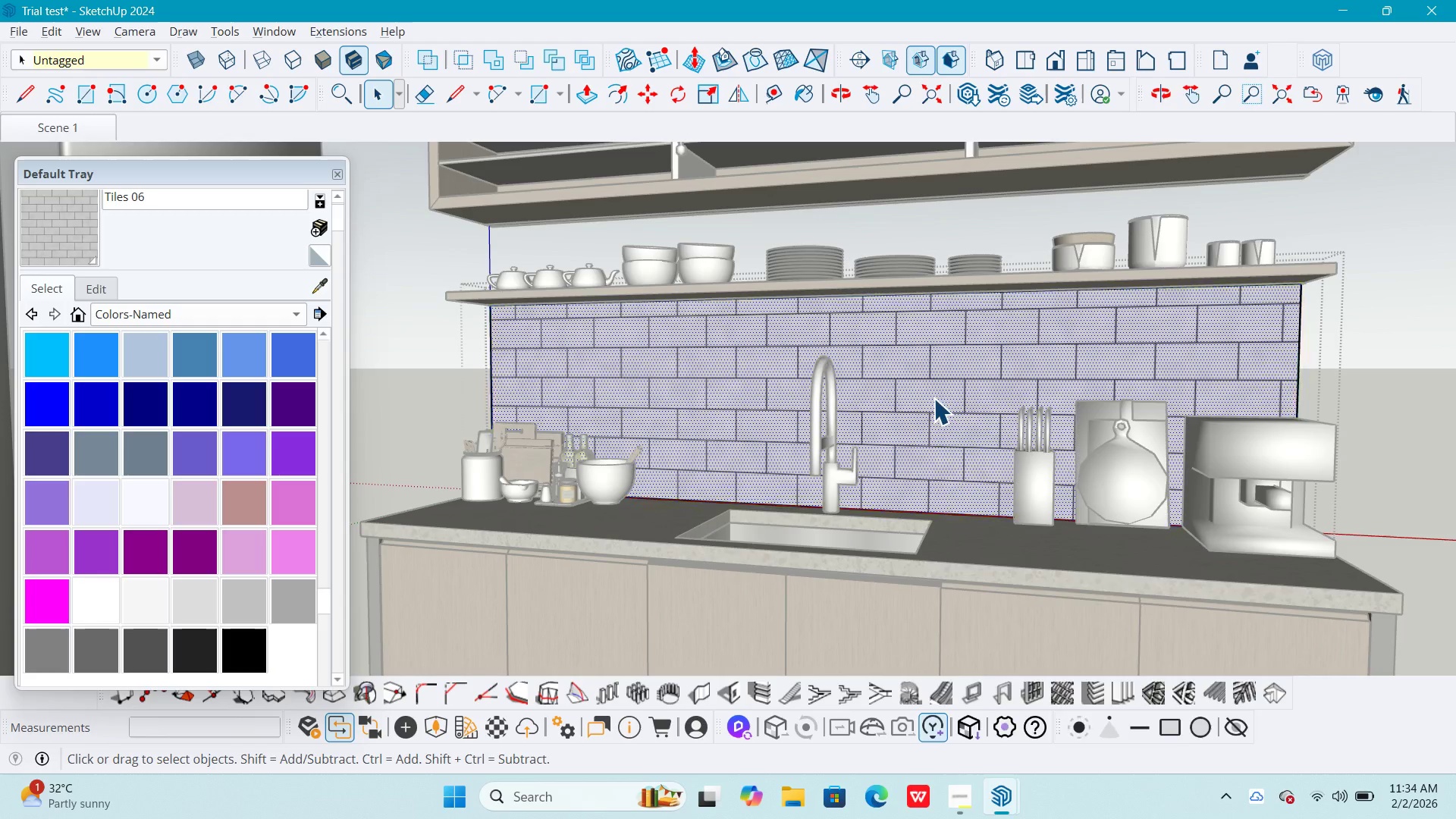 
right_click([934, 398])
 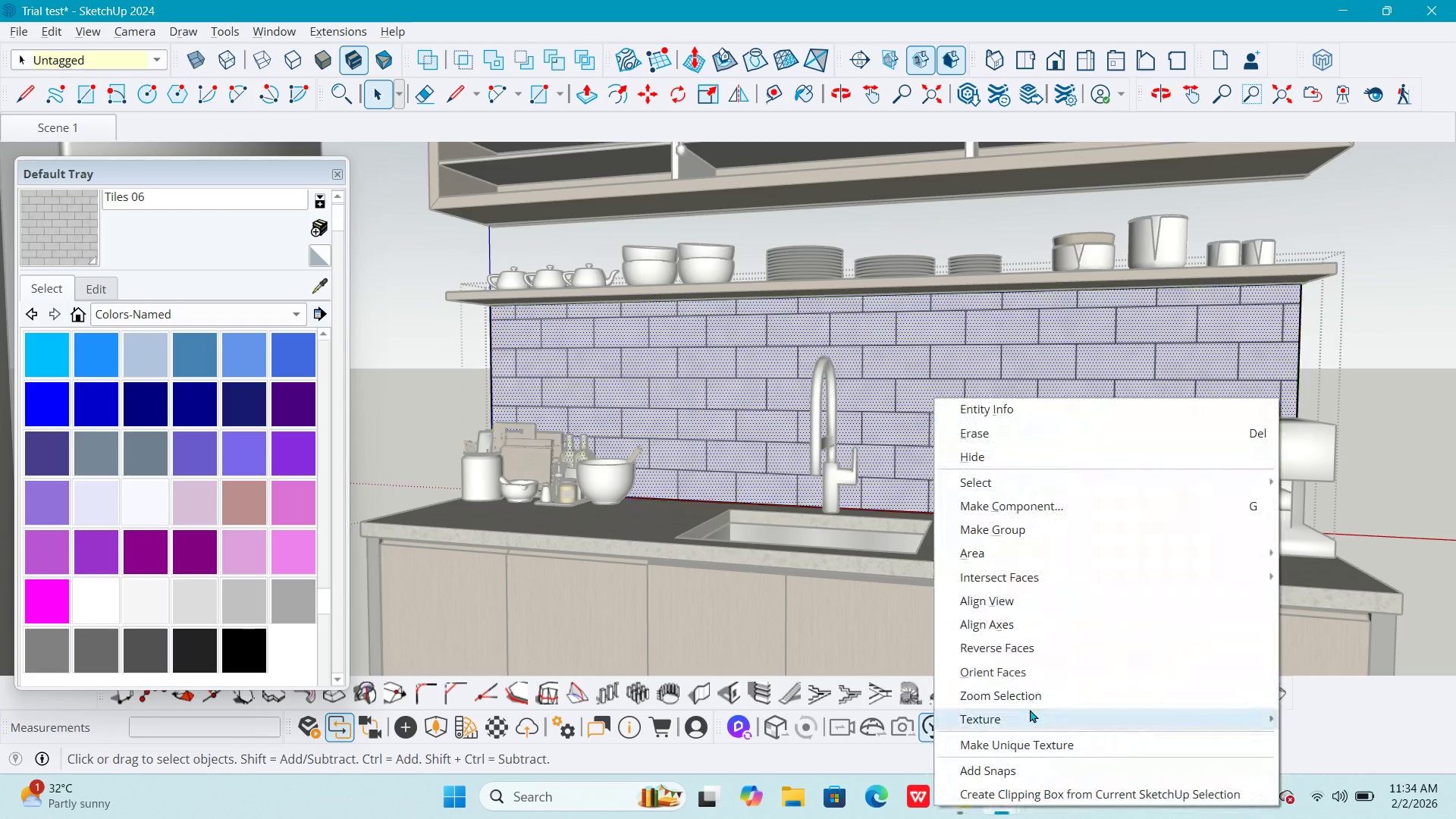 
left_click([1030, 711])
 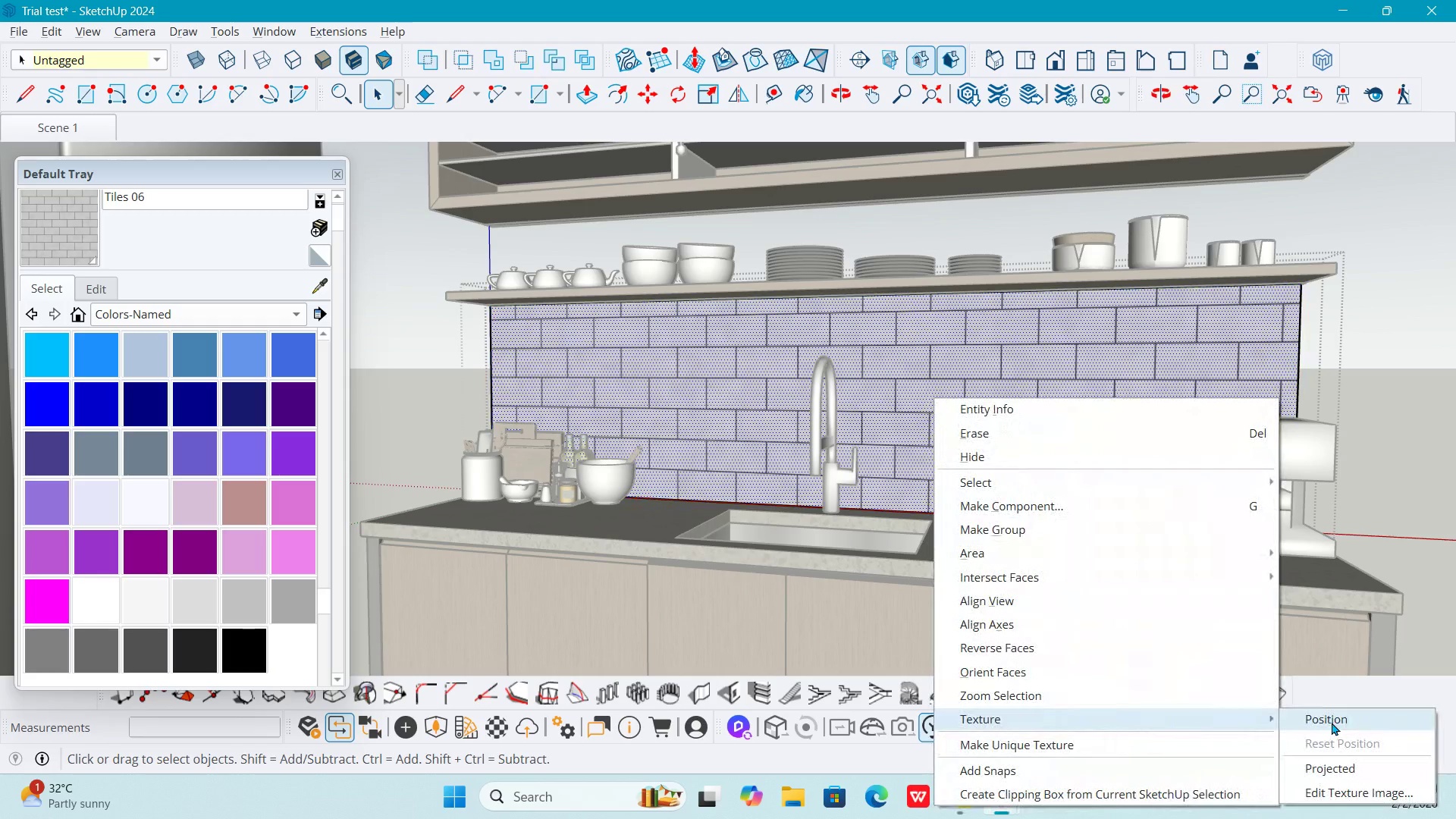 
left_click([1332, 722])
 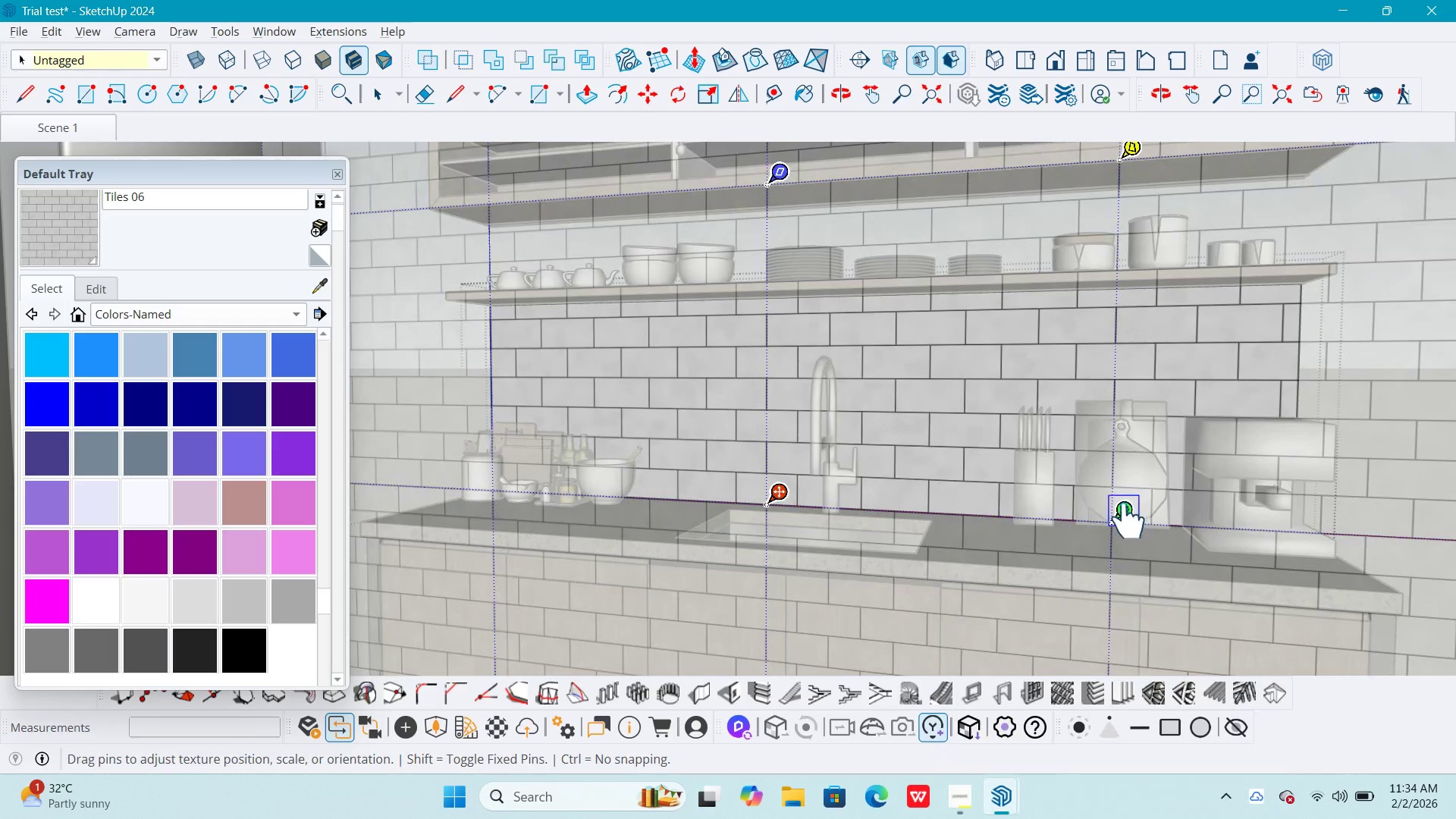 
left_click_drag(start_coordinate=[1130, 523], to_coordinate=[1166, 527])
 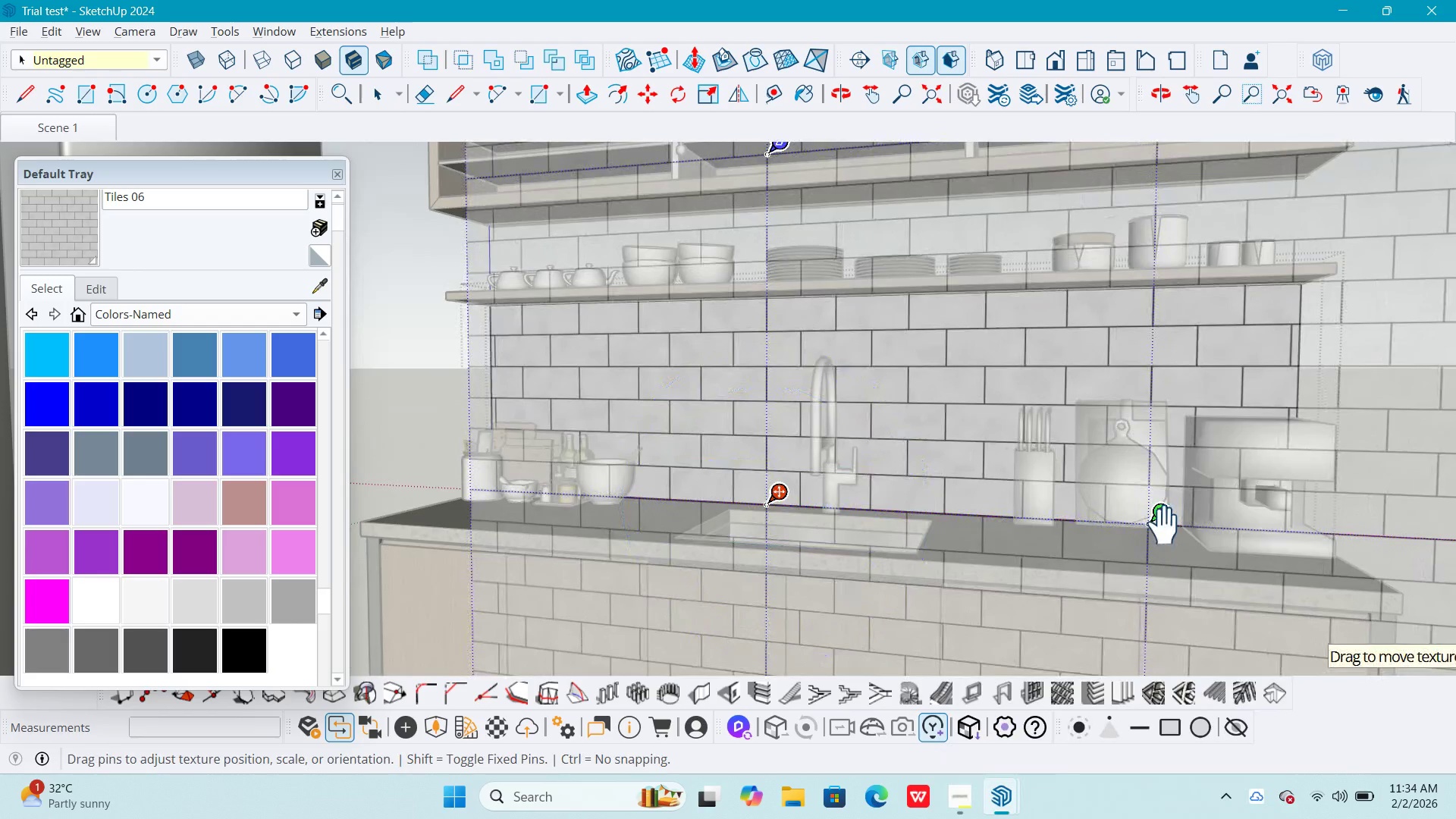 
key(NumpadEnter)
 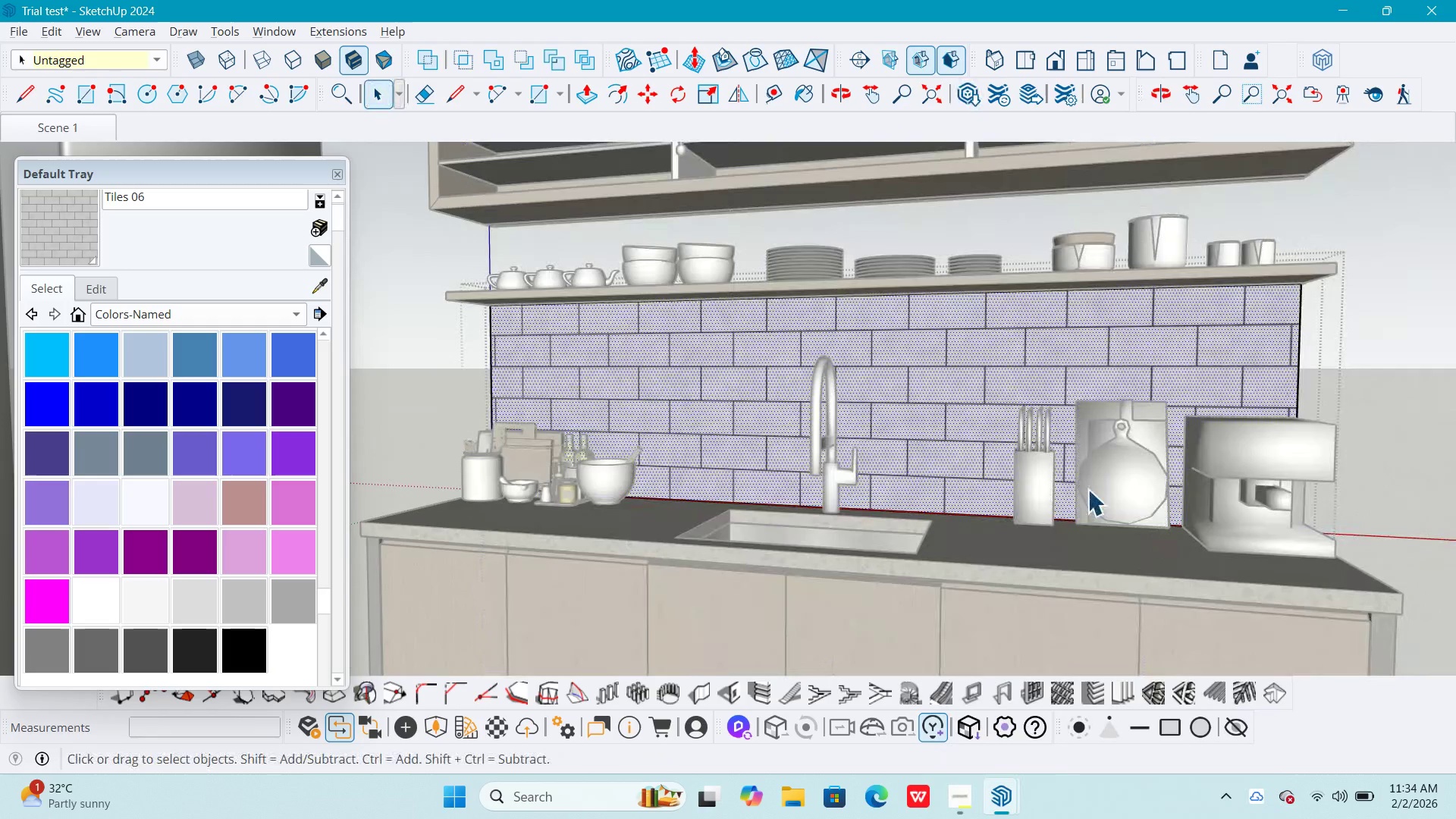 
scroll: coordinate [1102, 411], scroll_direction: up, amount: 1.0
 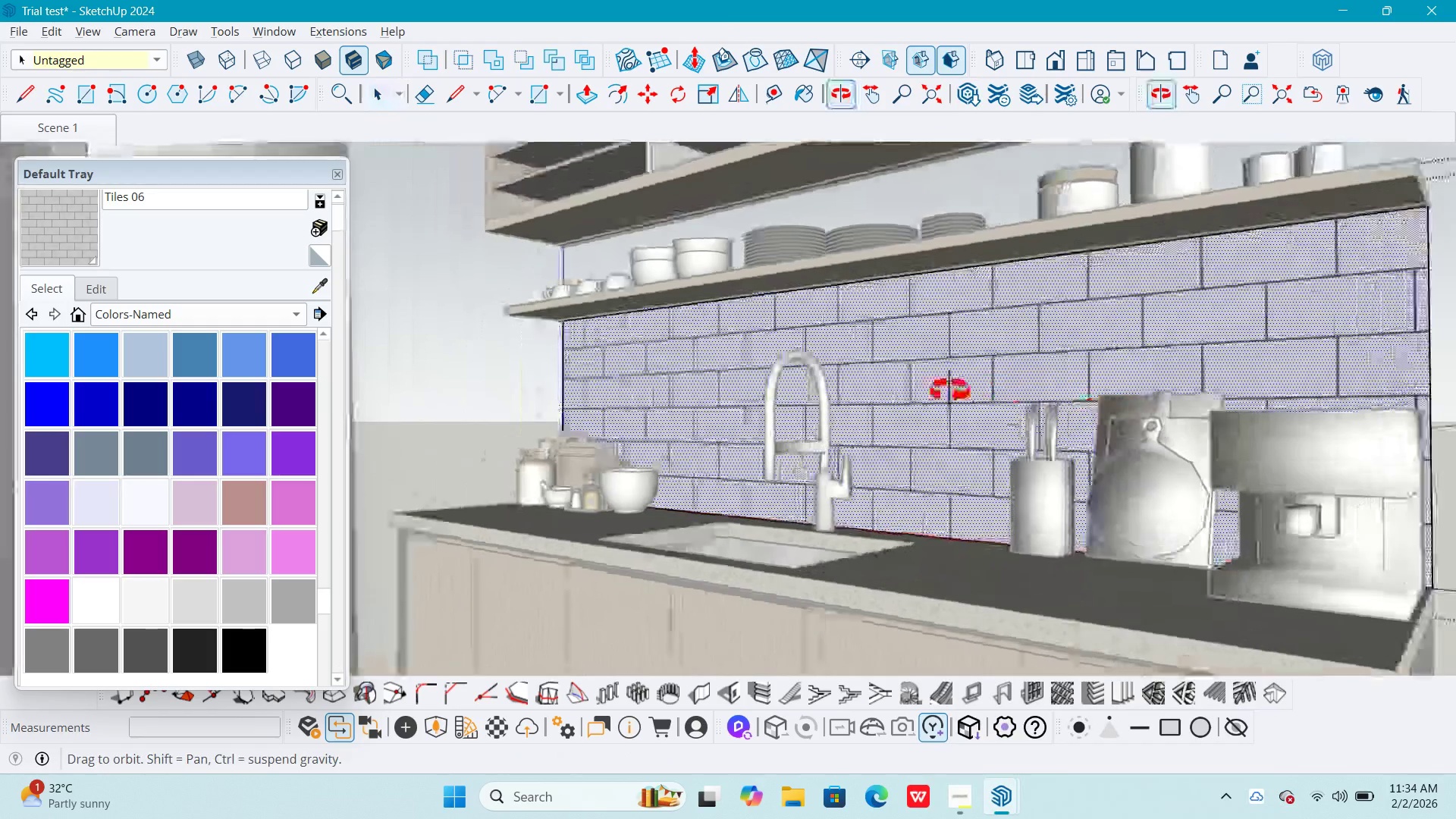 
hold_key(key=ShiftLeft, duration=0.48)
 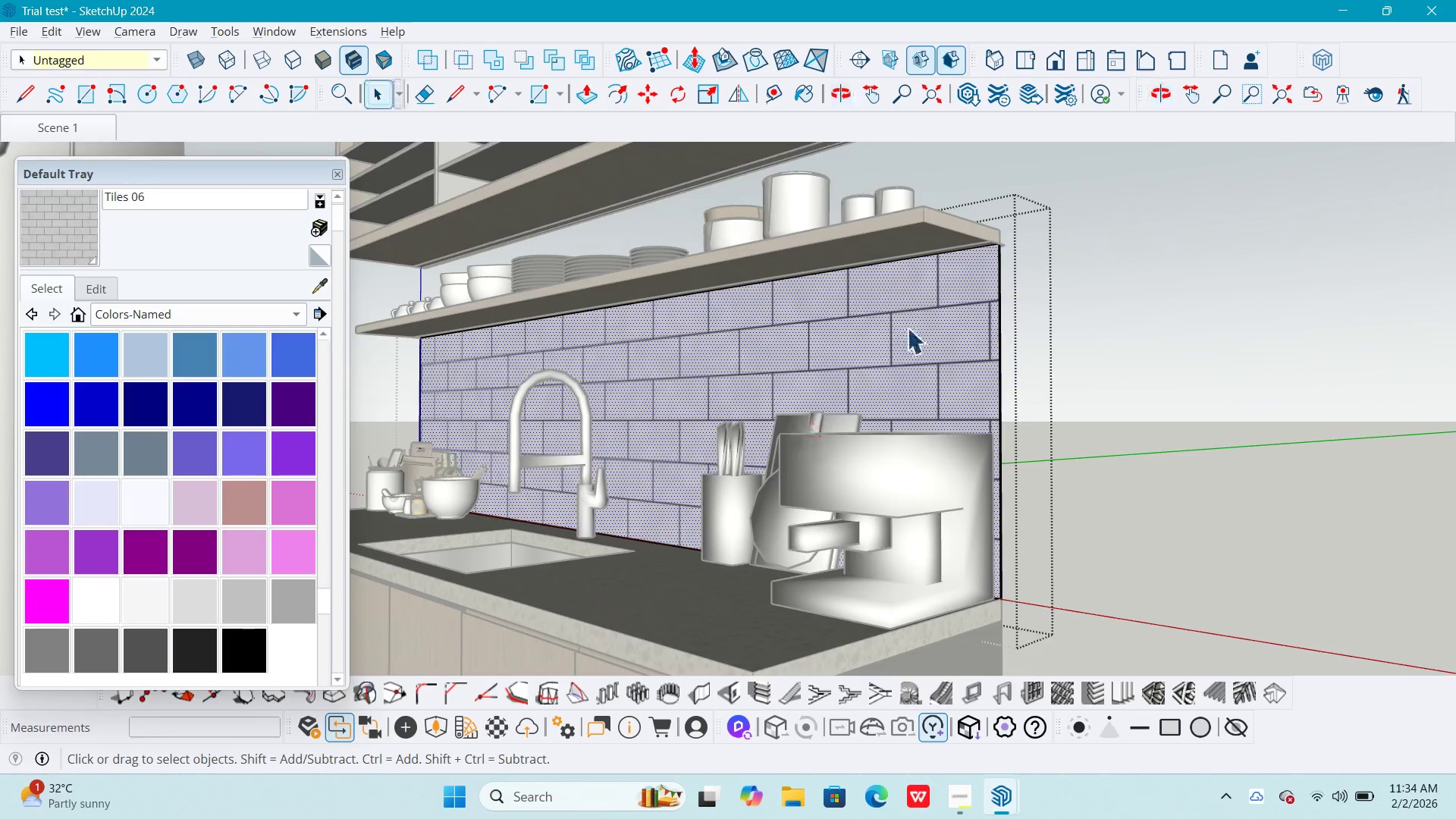 
scroll: coordinate [937, 393], scroll_direction: down, amount: 1.0
 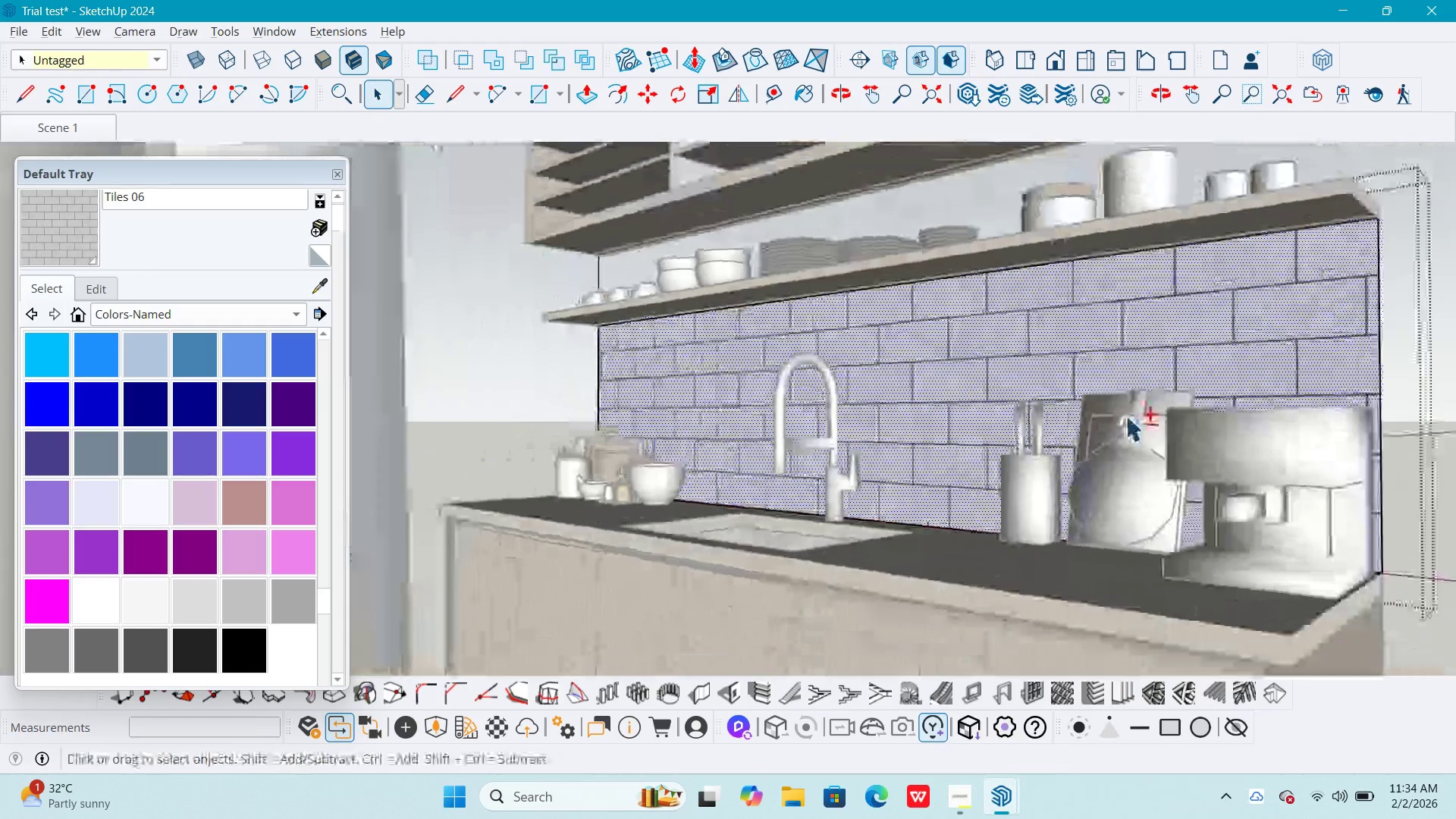 
scroll: coordinate [907, 328], scroll_direction: up, amount: 2.0
 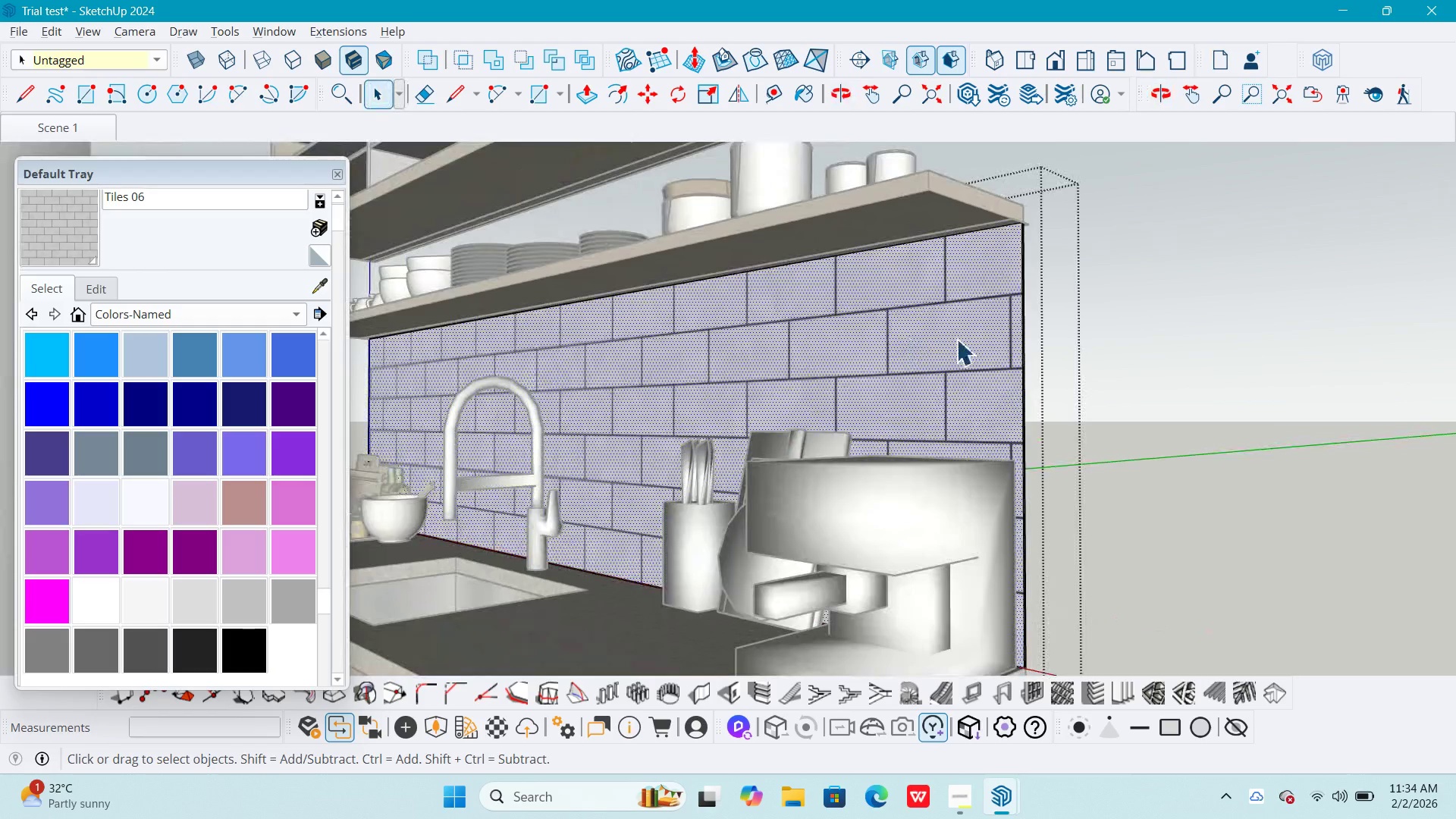 
left_click([1116, 351])
 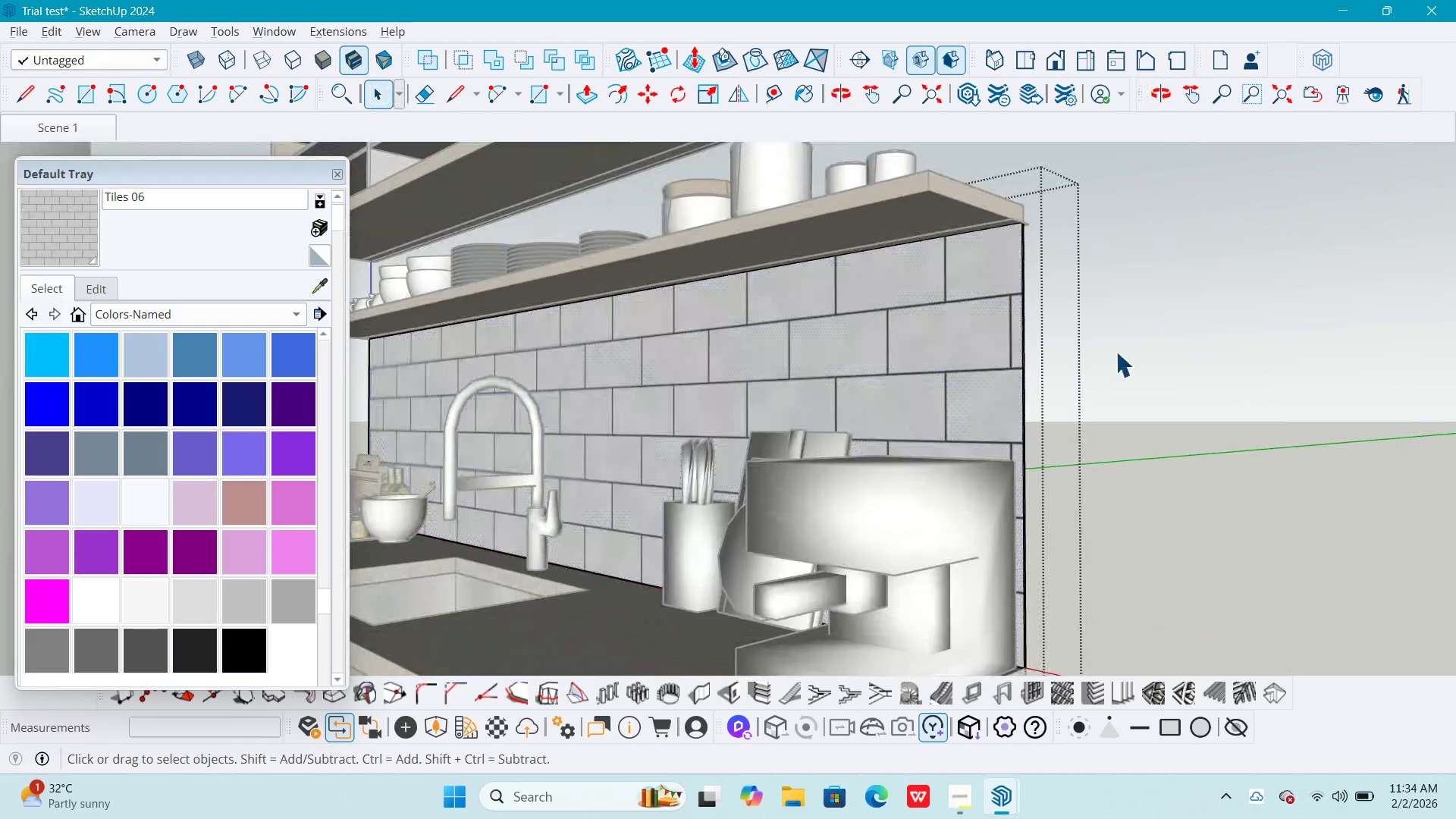 
key(Escape)
 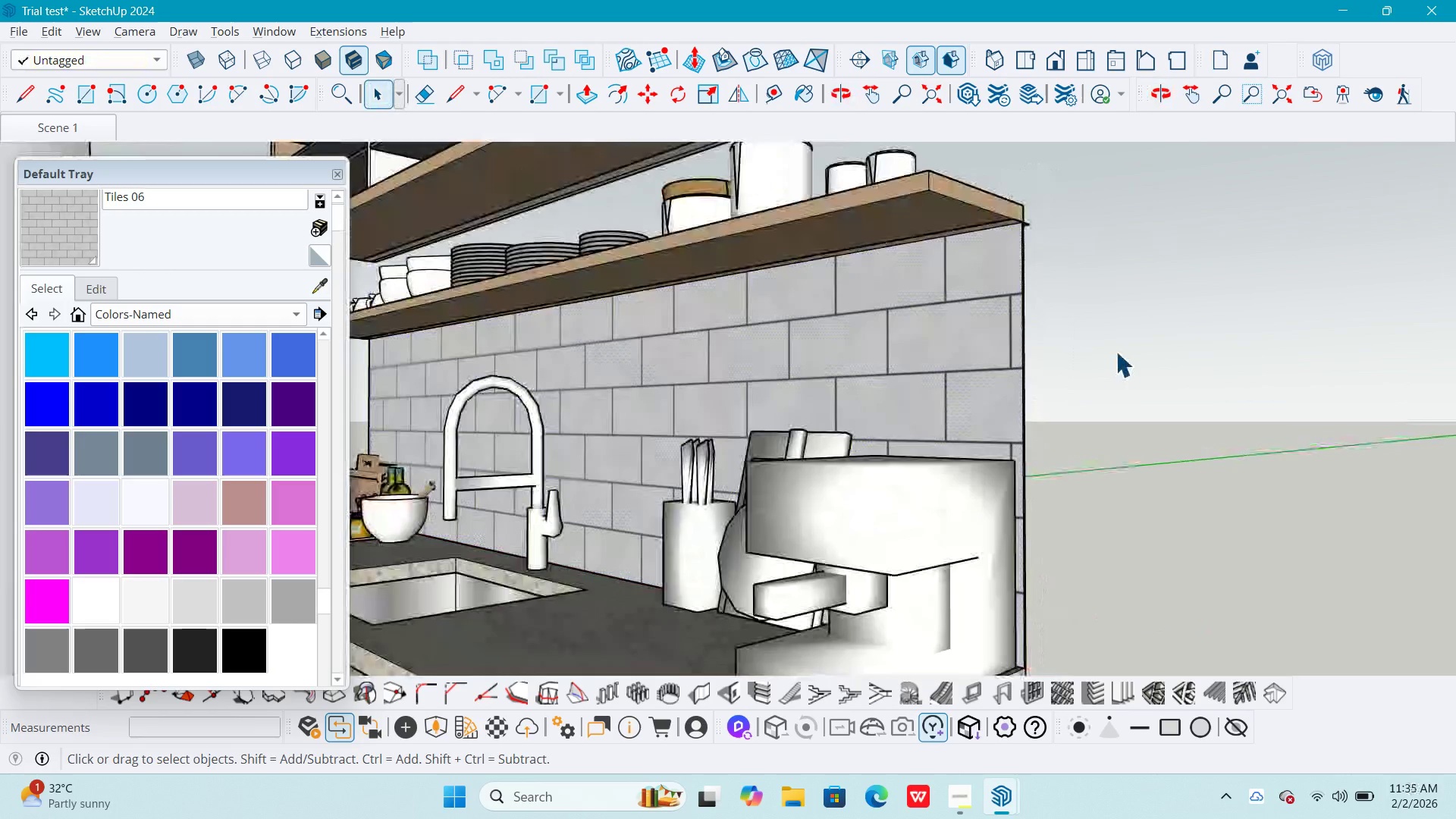 
key(Escape)
 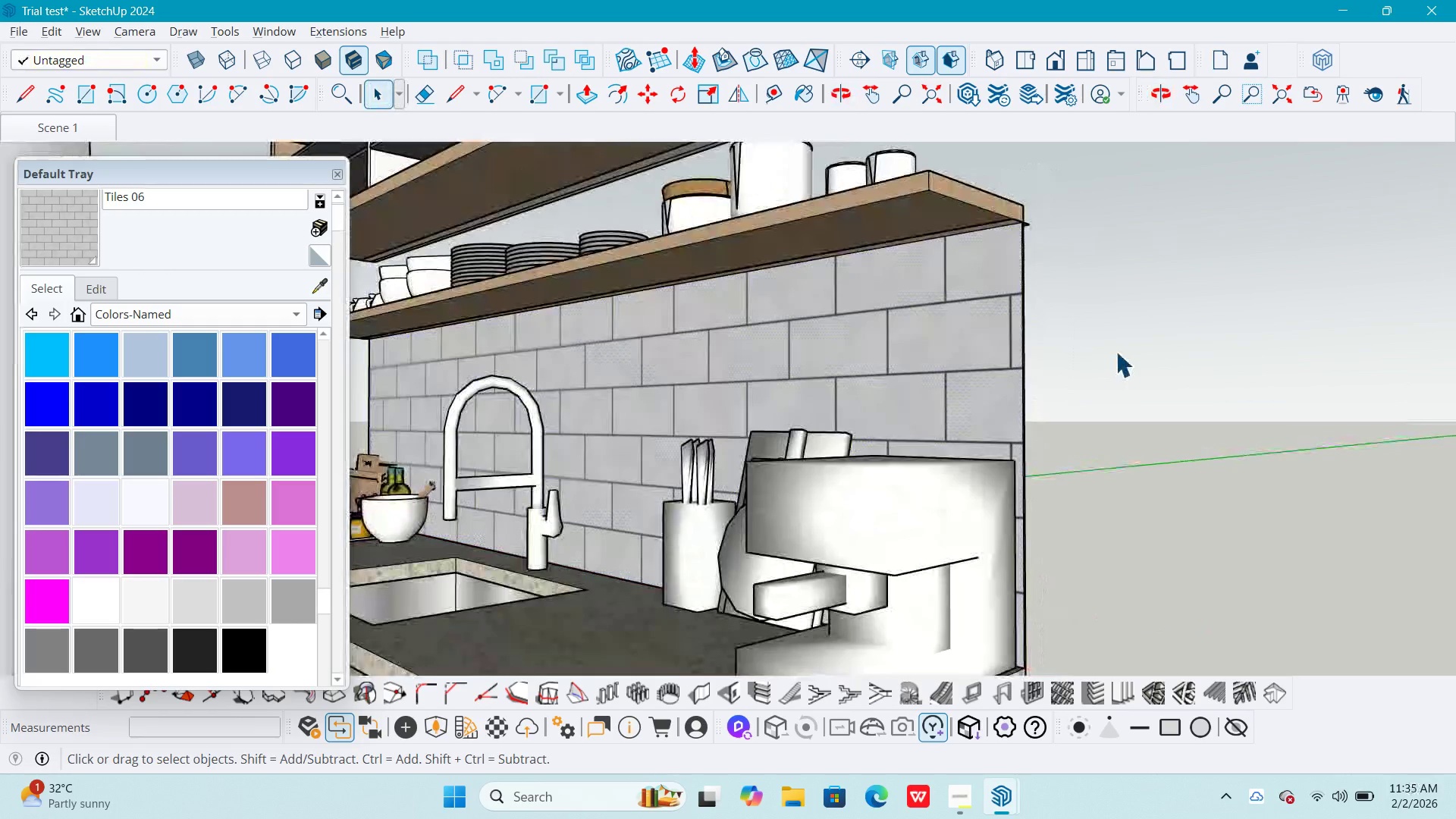 
key(Escape)
 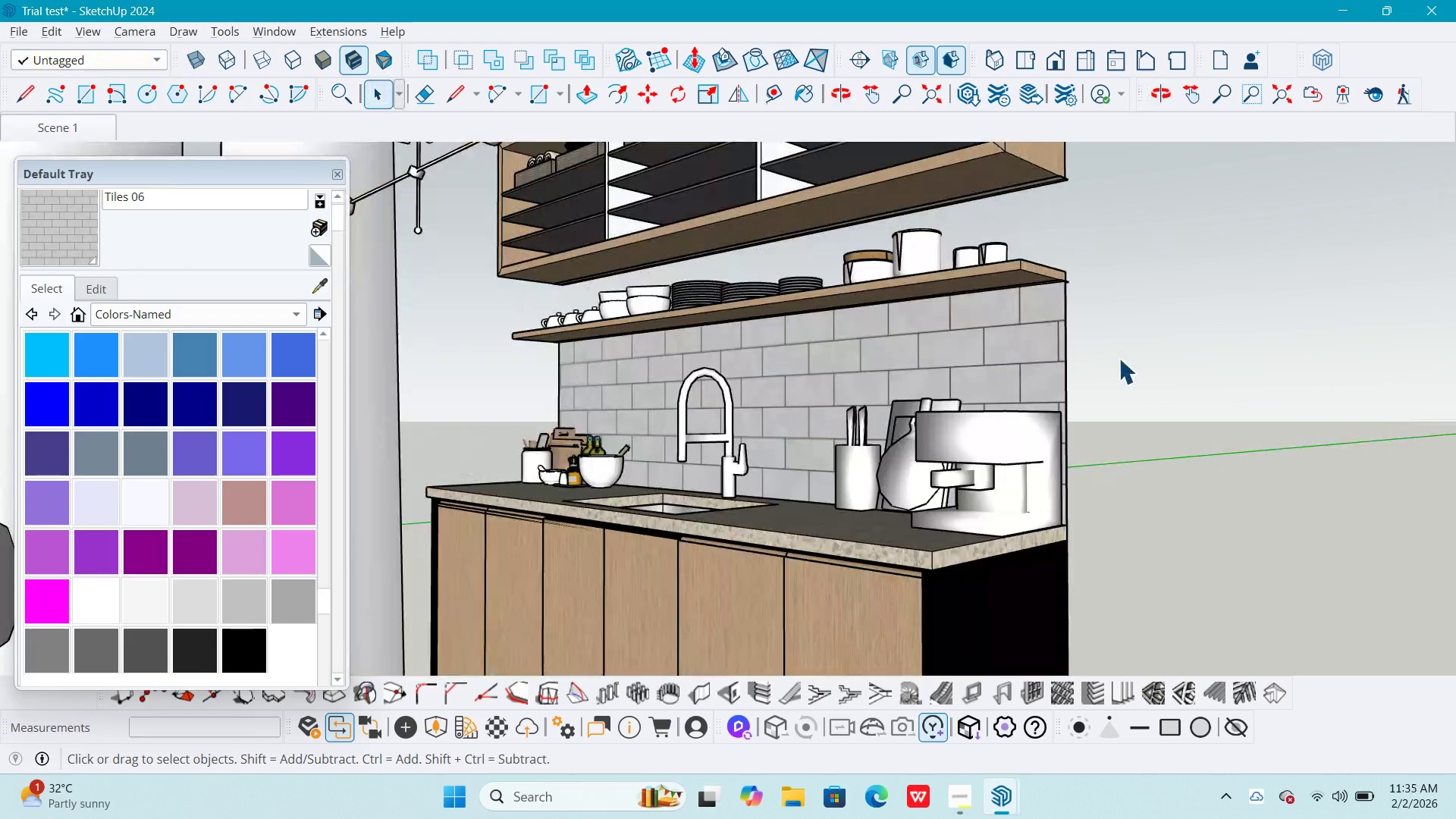 
scroll: coordinate [1121, 369], scroll_direction: down, amount: 9.0
 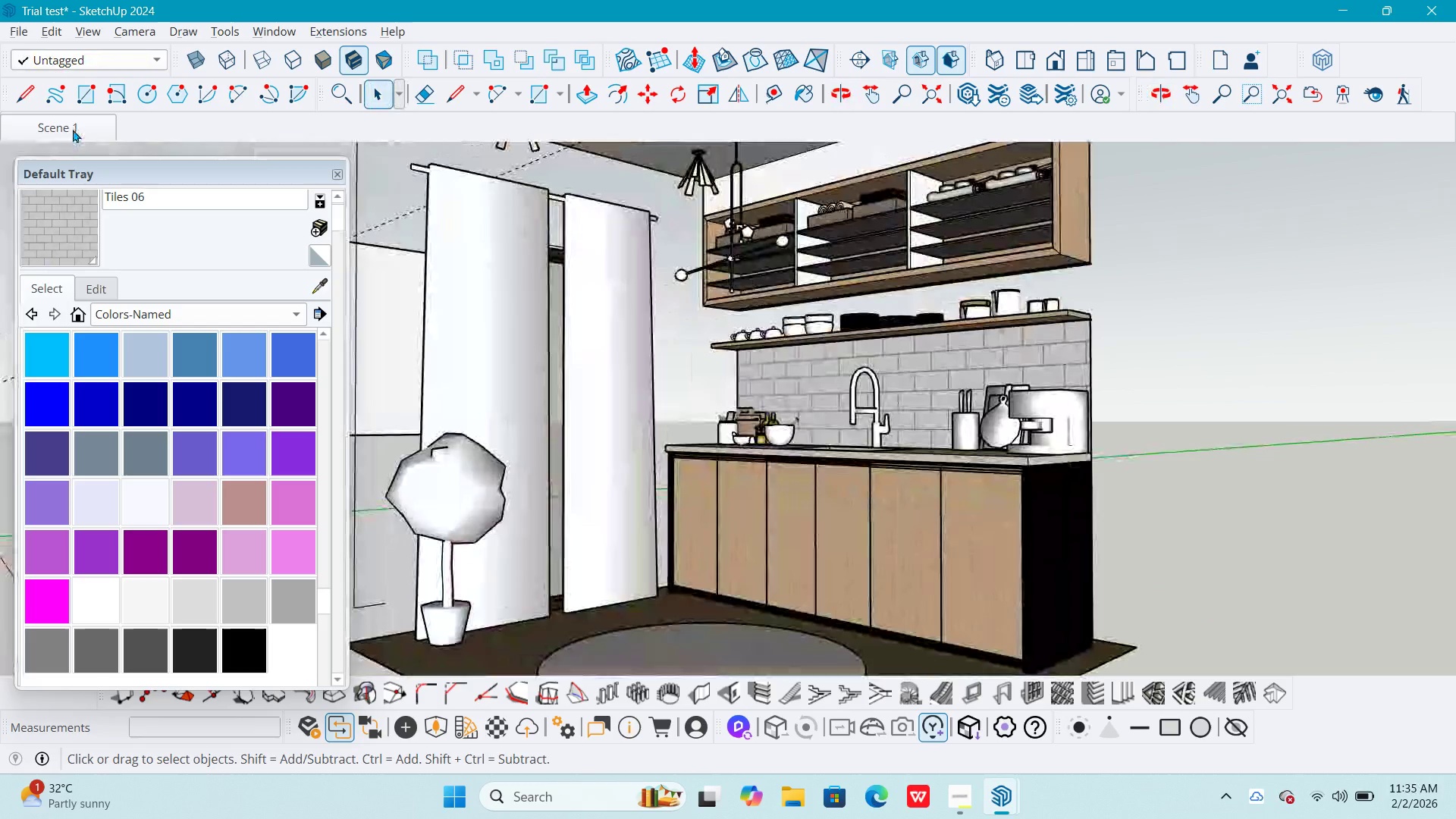 
left_click([73, 127])
 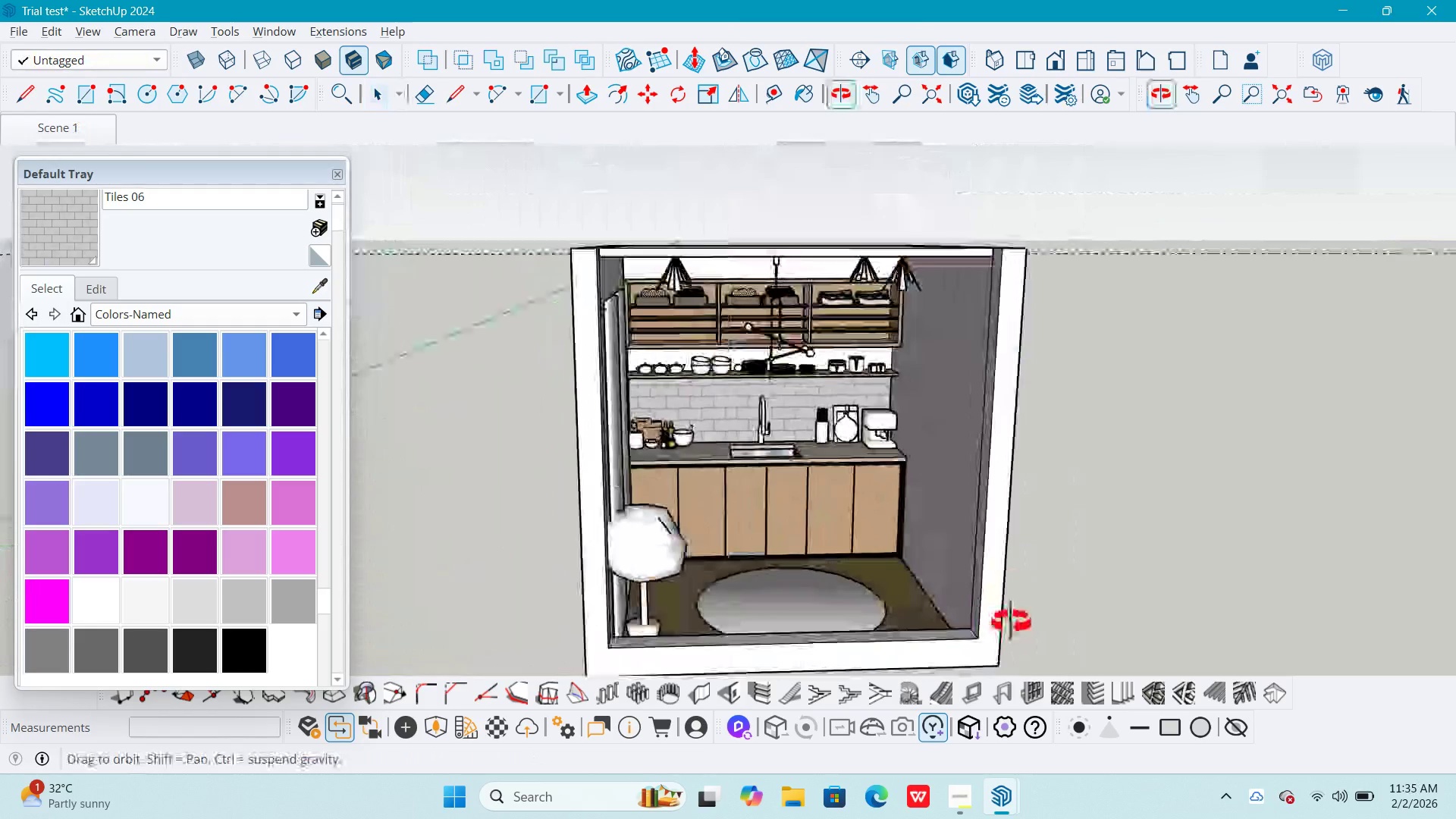 
key(Space)
 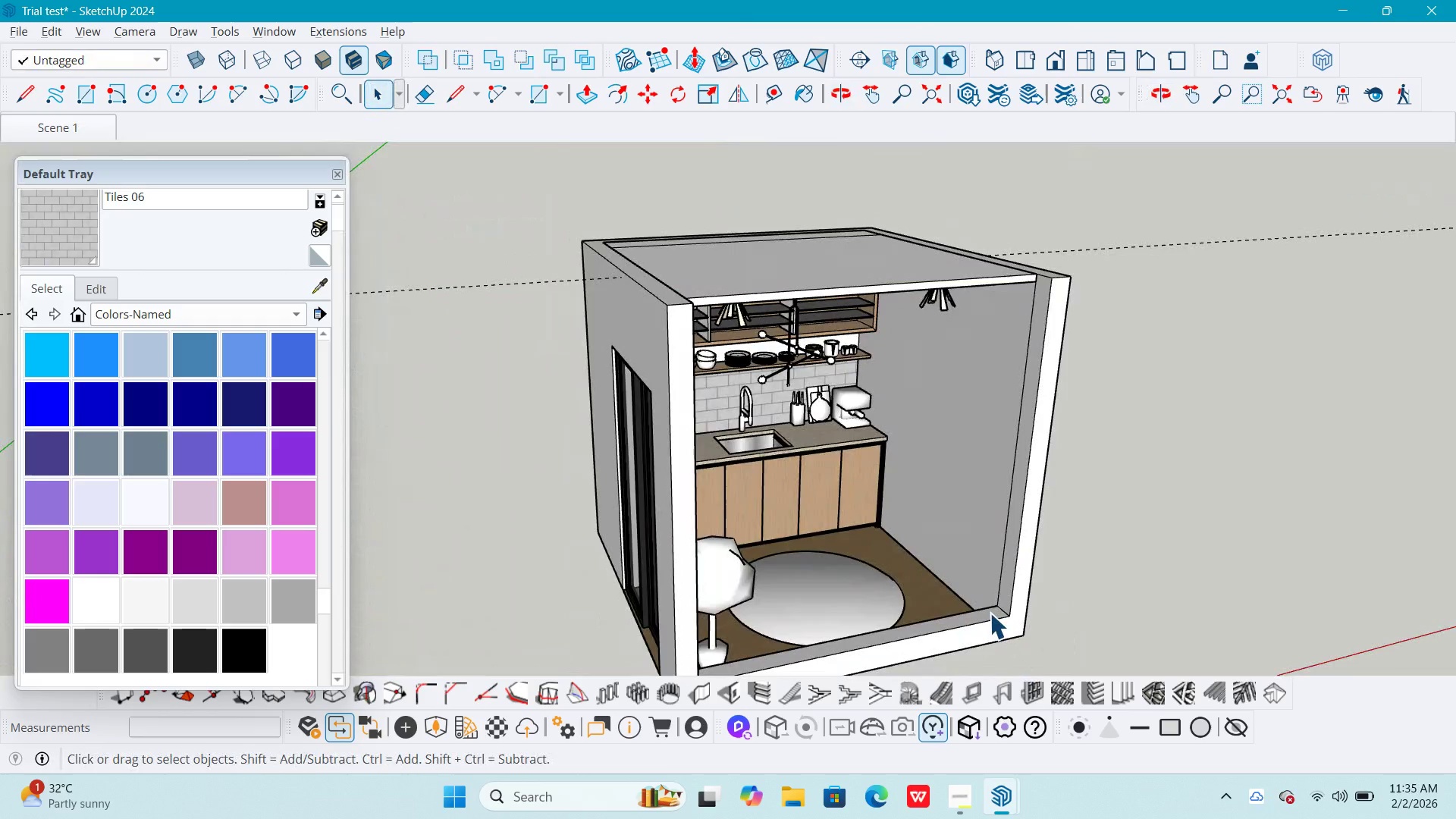 
double_click([990, 613])
 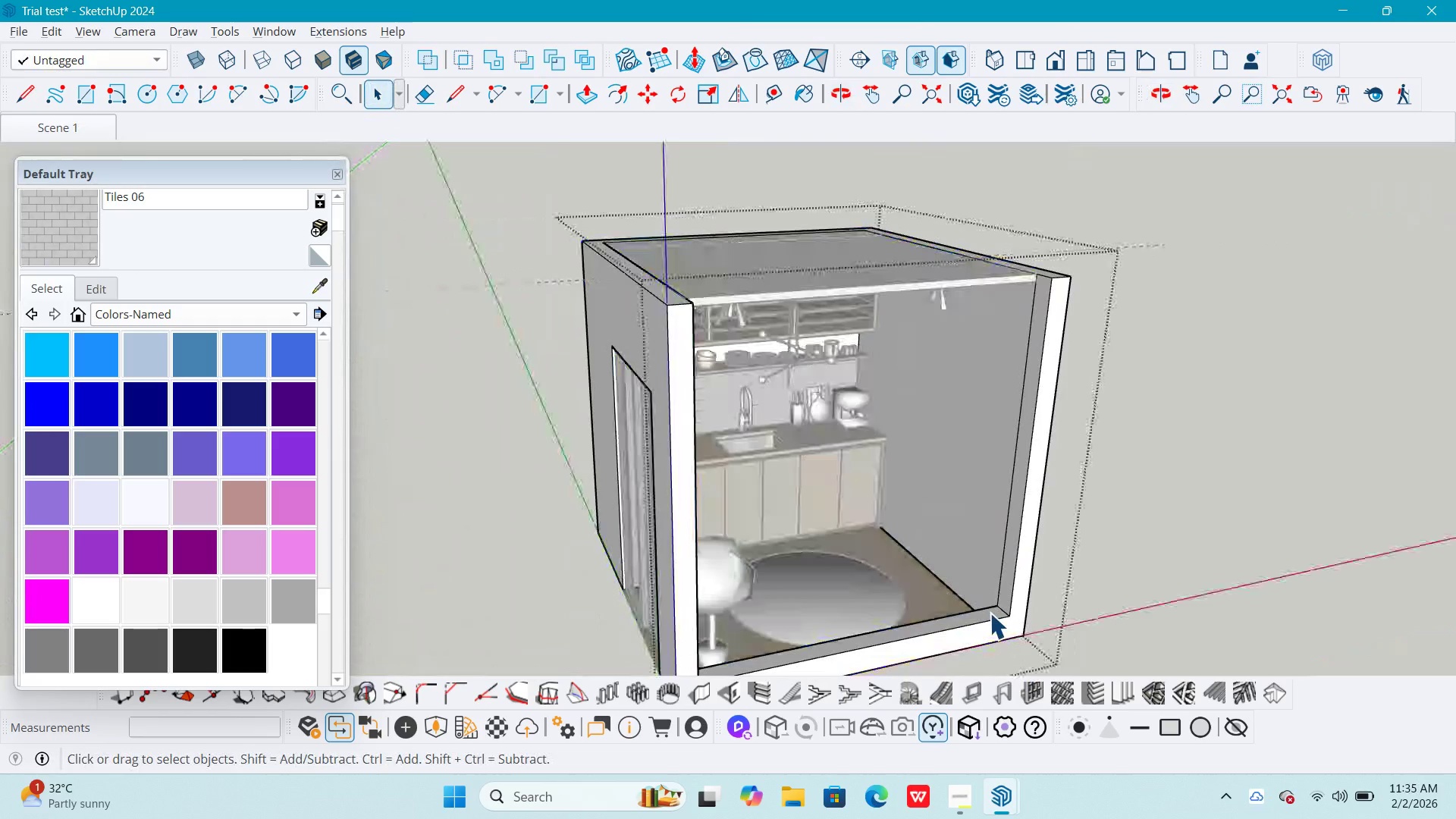 
triple_click([990, 613])
 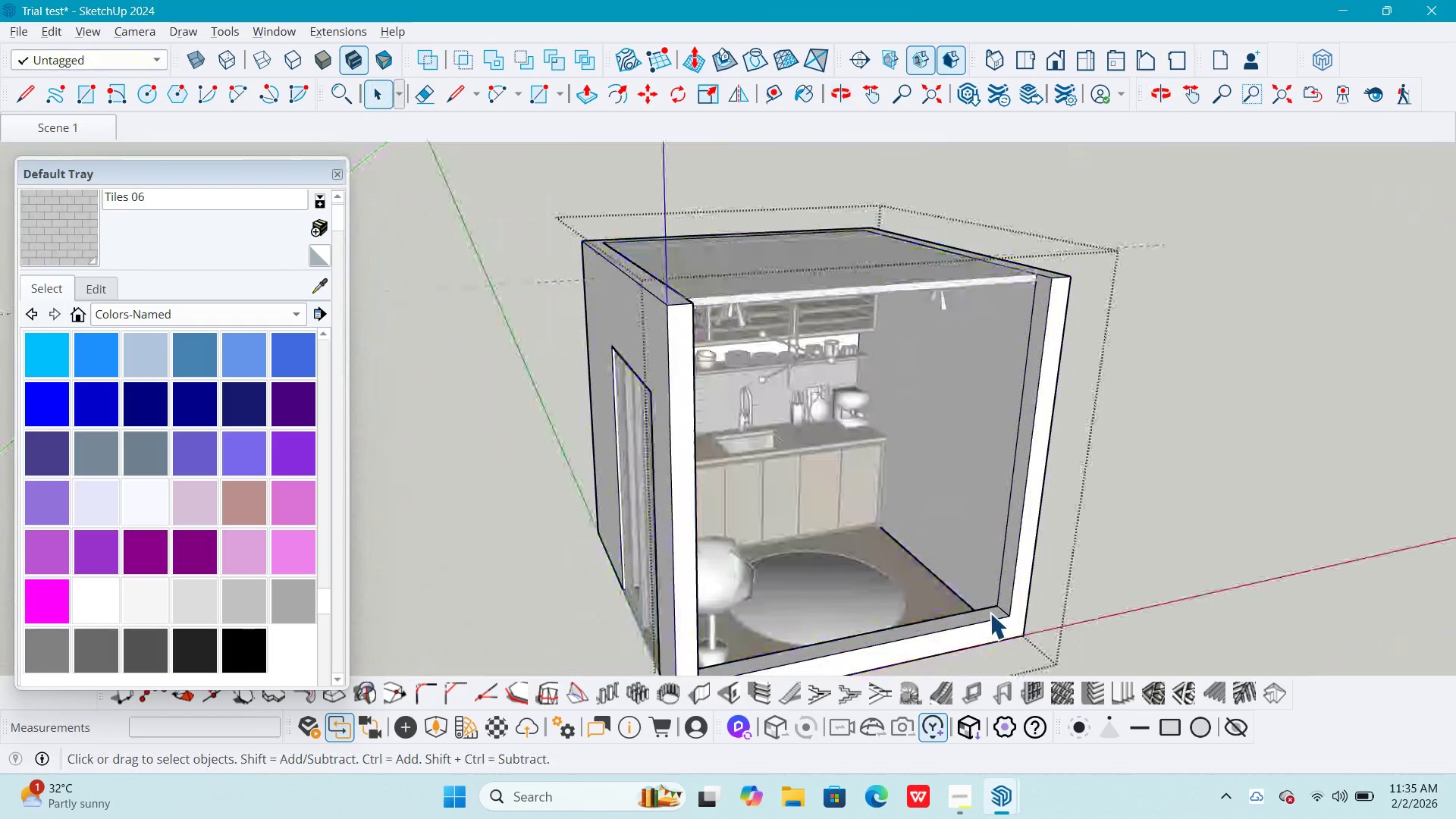 
triple_click([990, 613])
 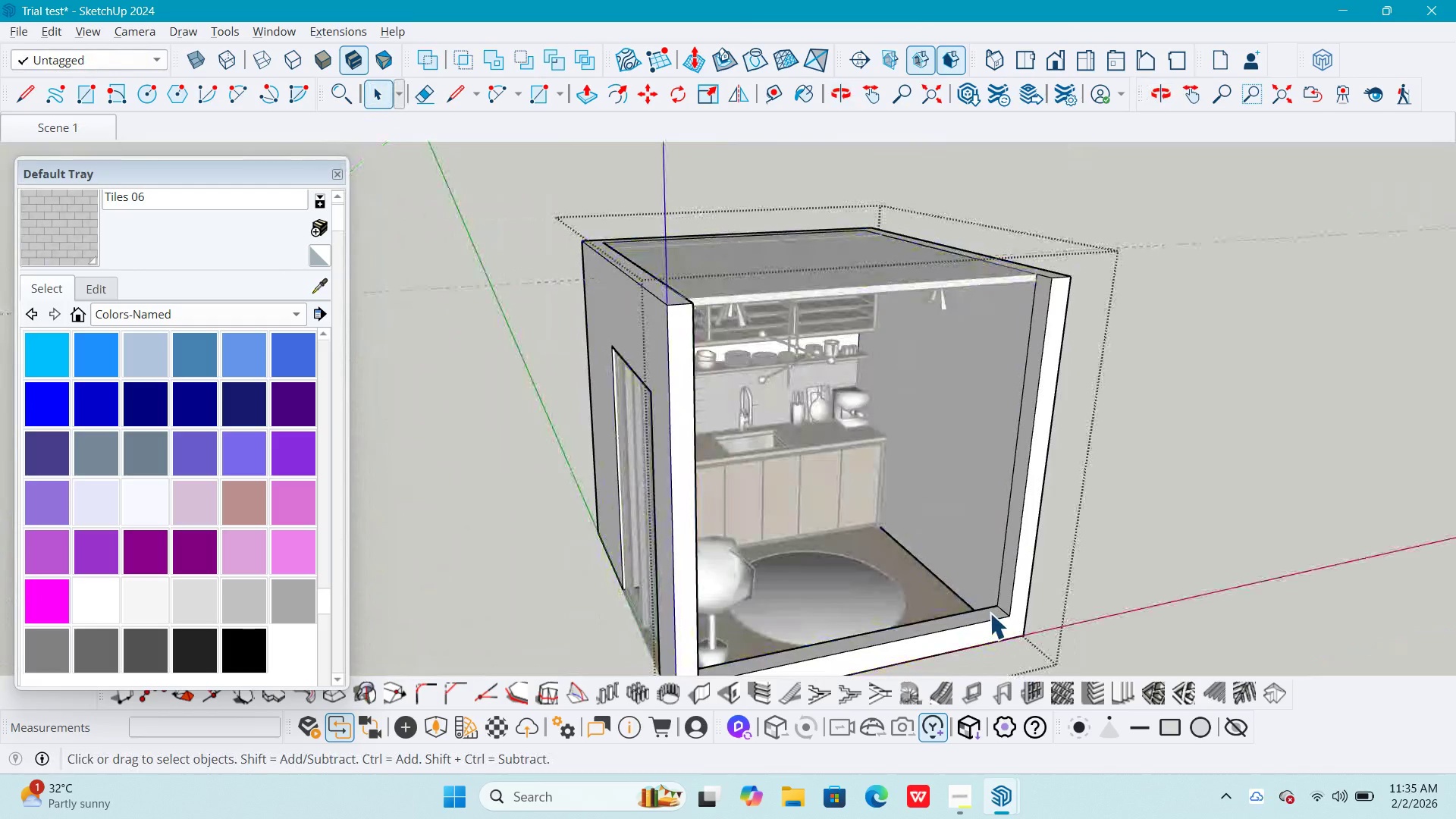 
triple_click([990, 613])
 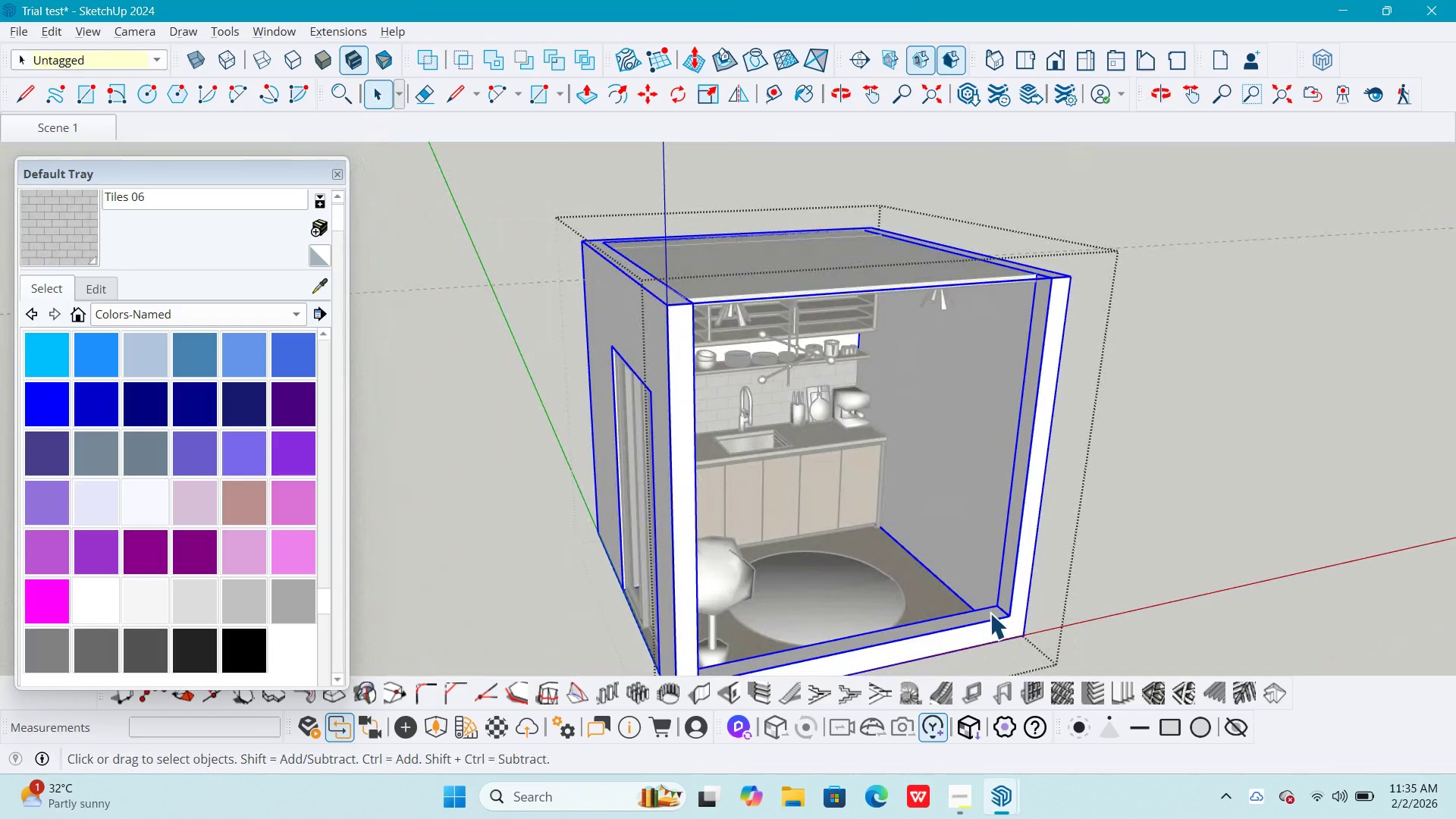 
double_click([990, 613])
 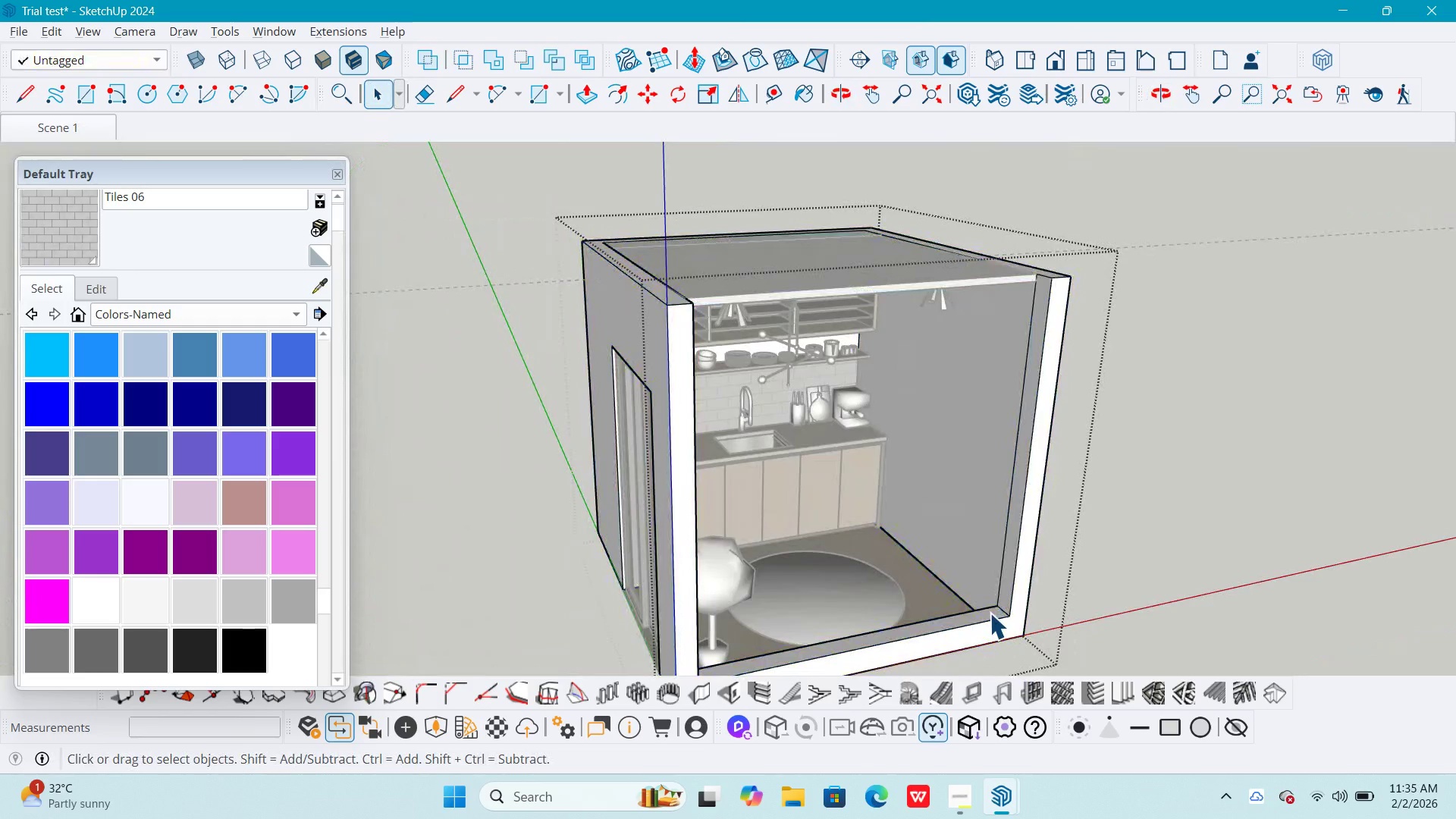 
triple_click([990, 613])
 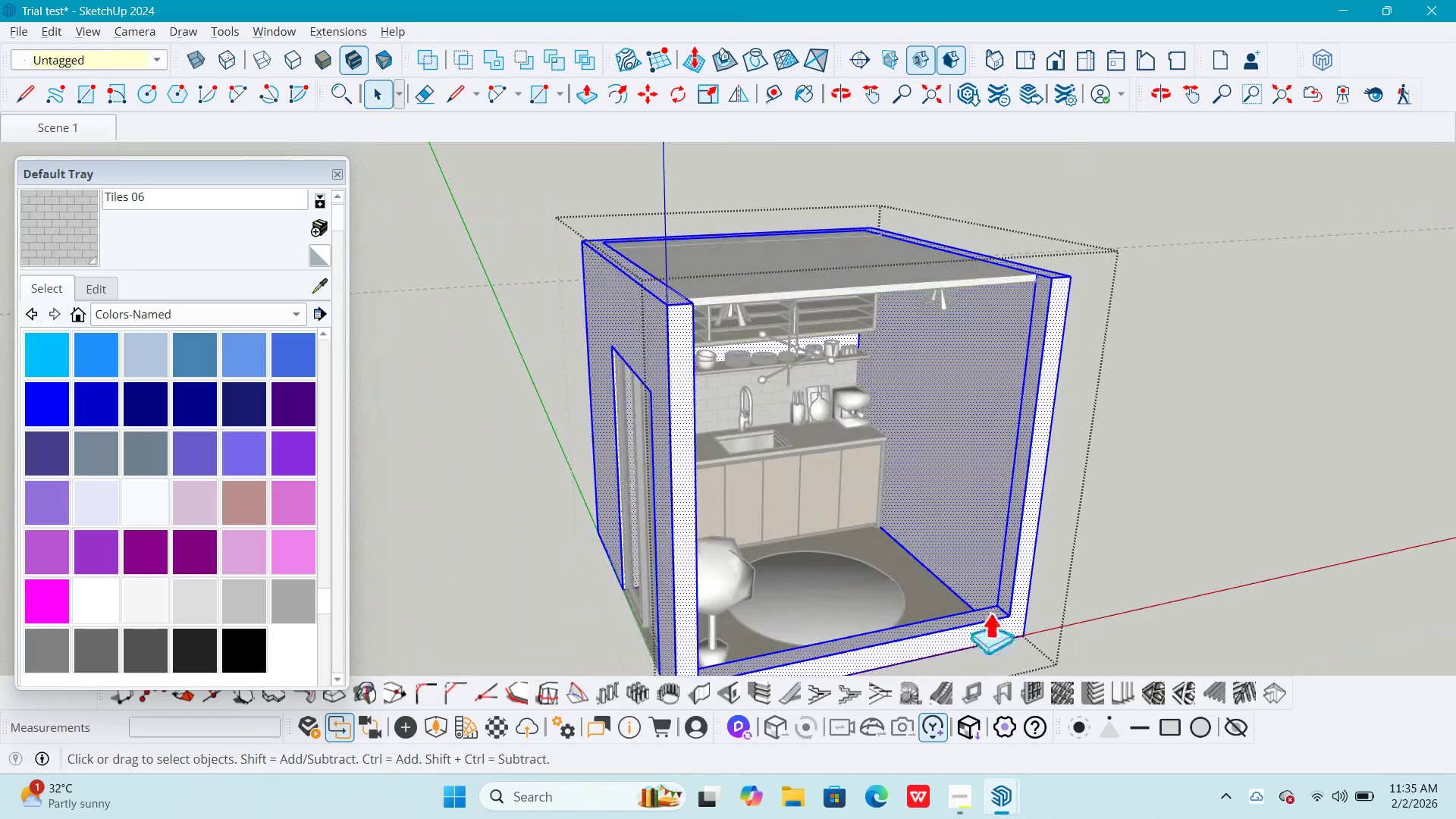 
key(P)
 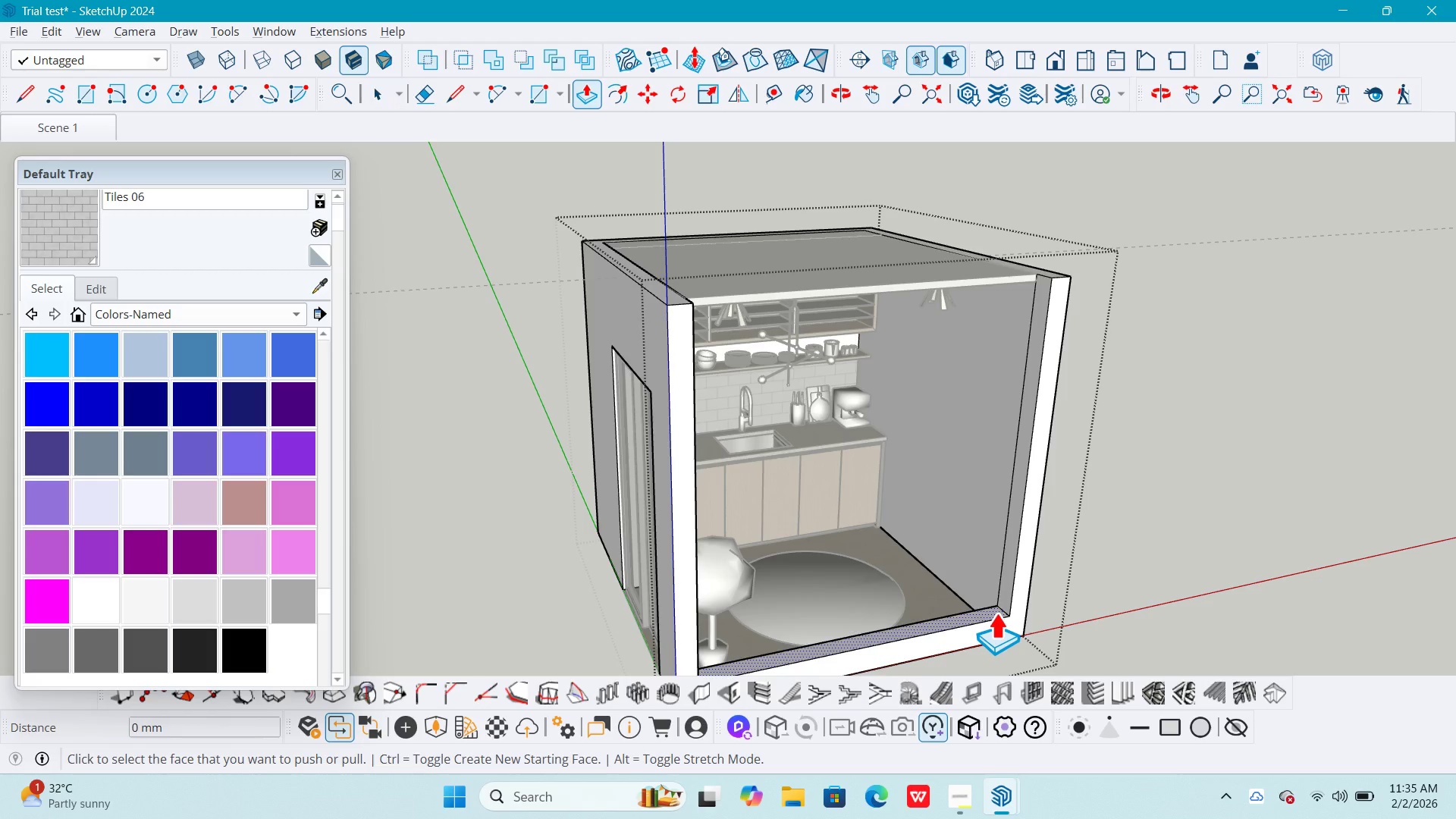 
left_click([996, 613])
 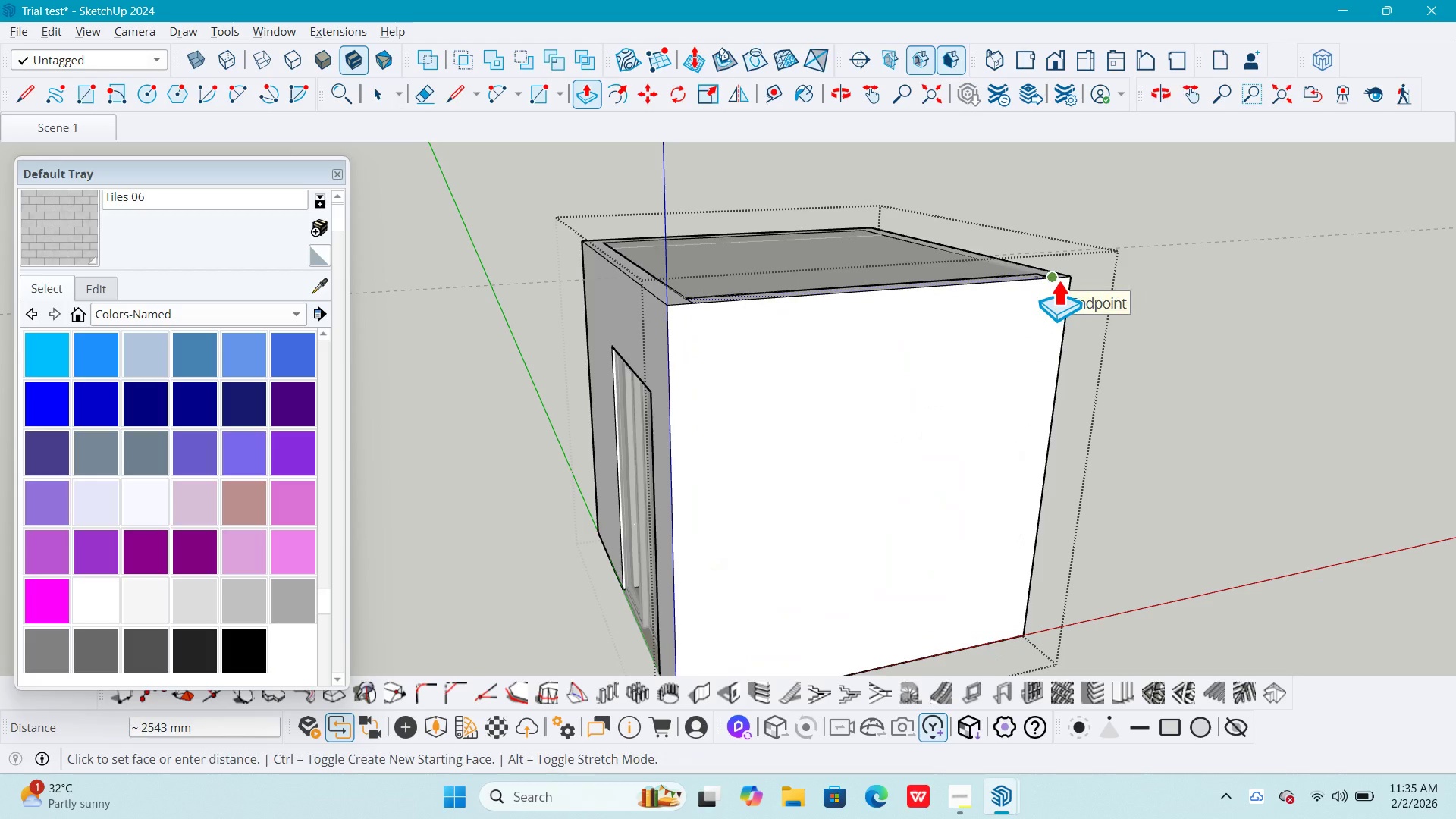 
left_click([1058, 280])
 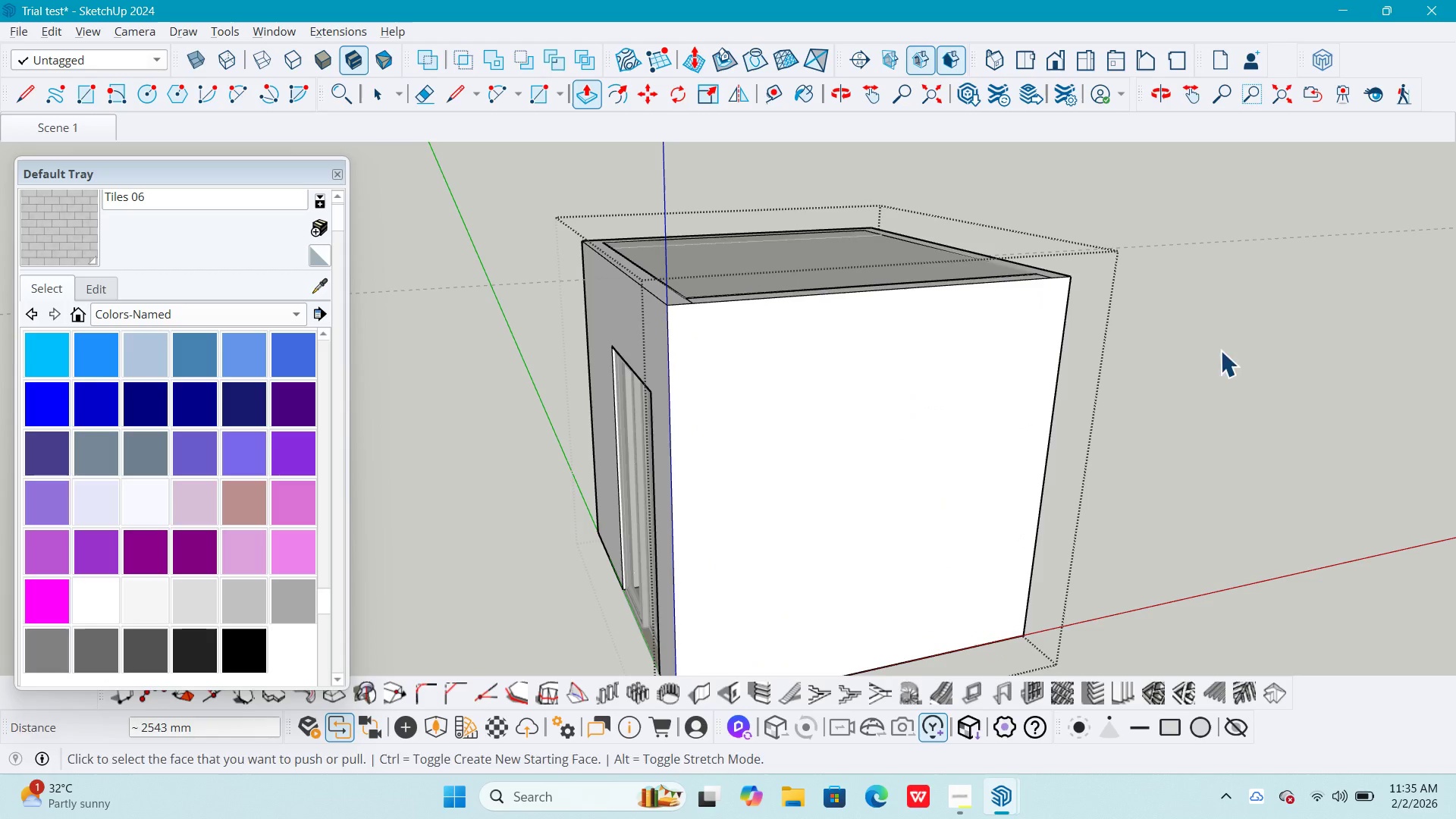 
key(Space)
 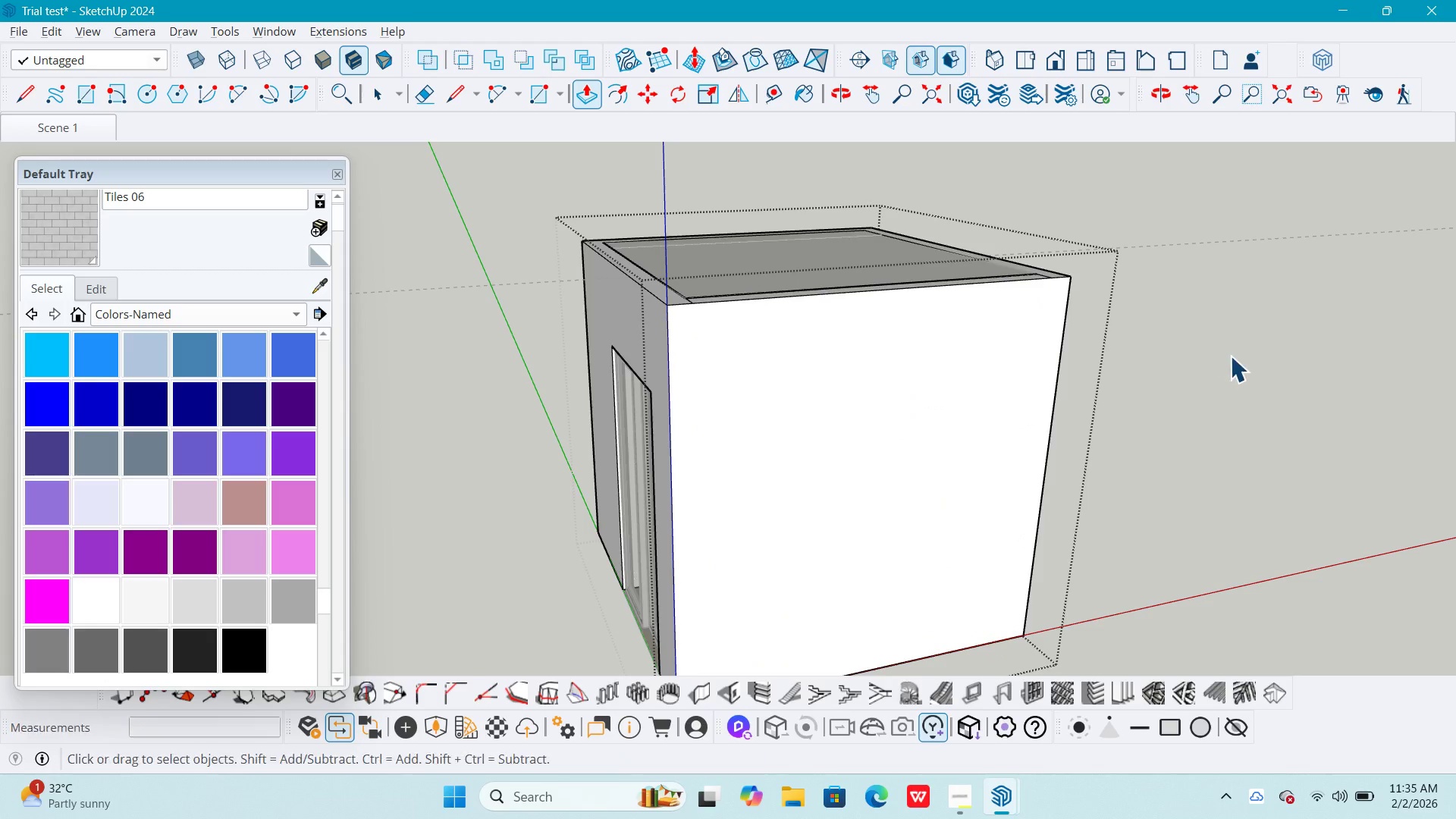 
double_click([1230, 356])
 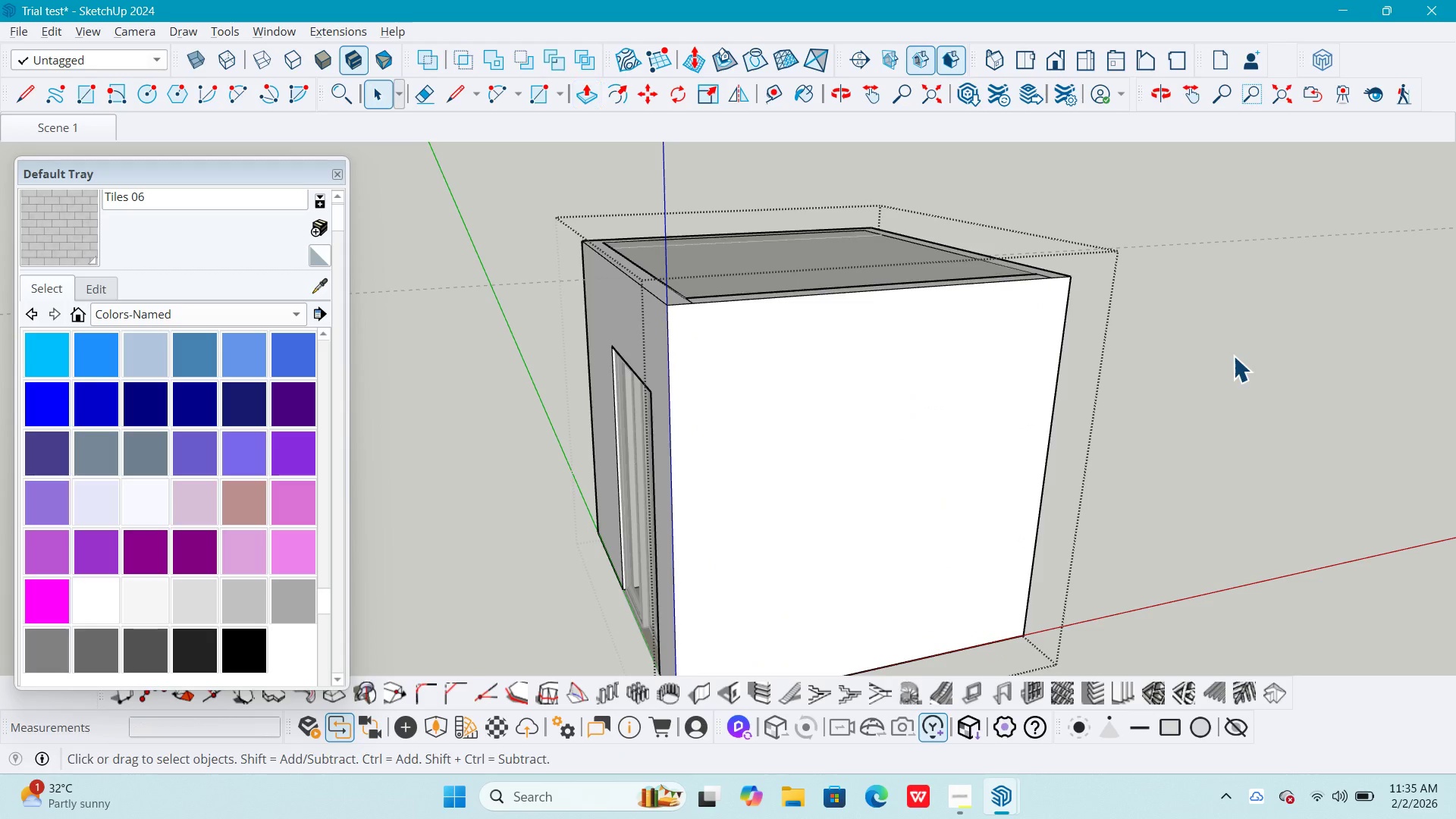 
key(Escape)
 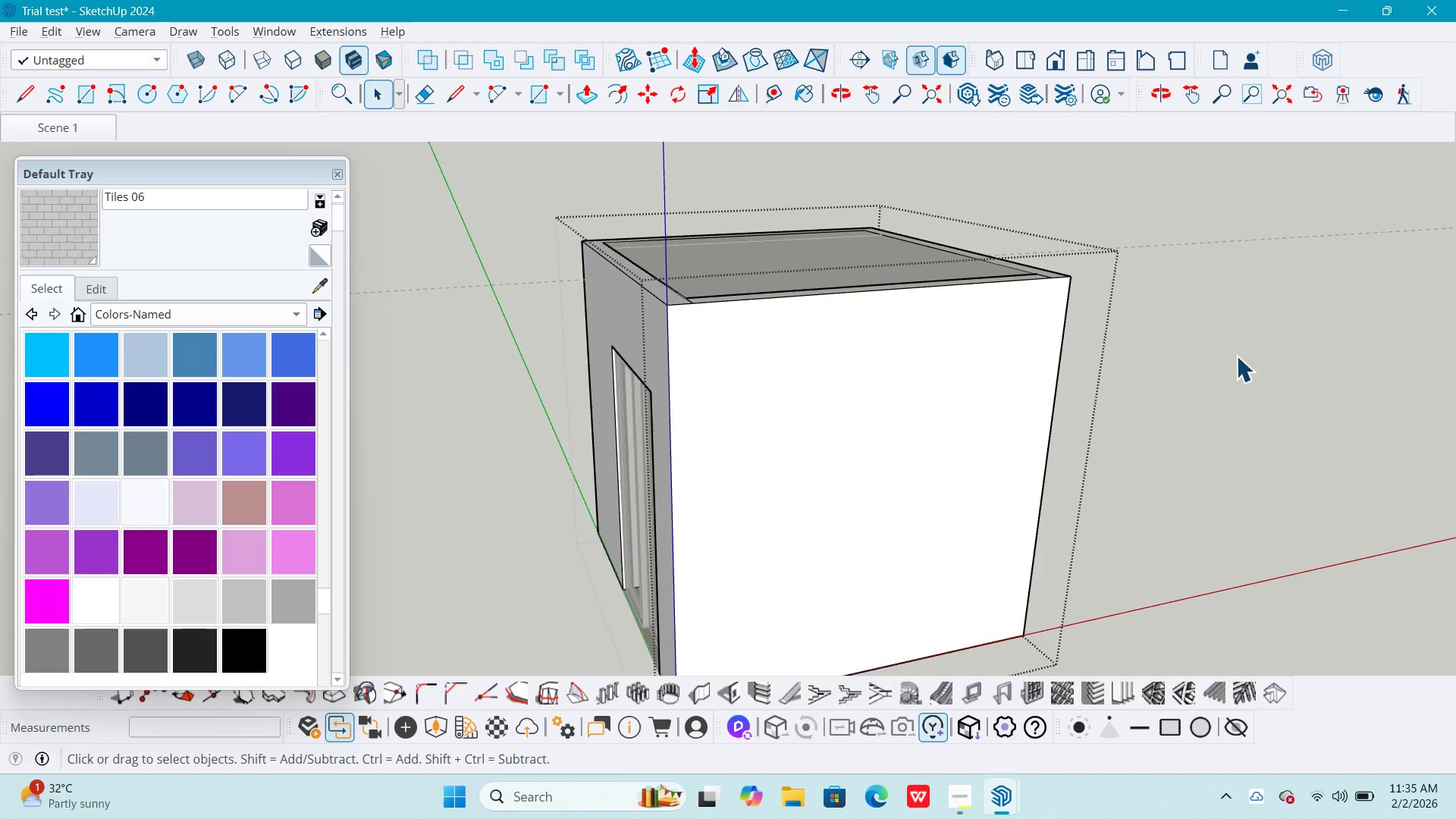 
key(Escape)
 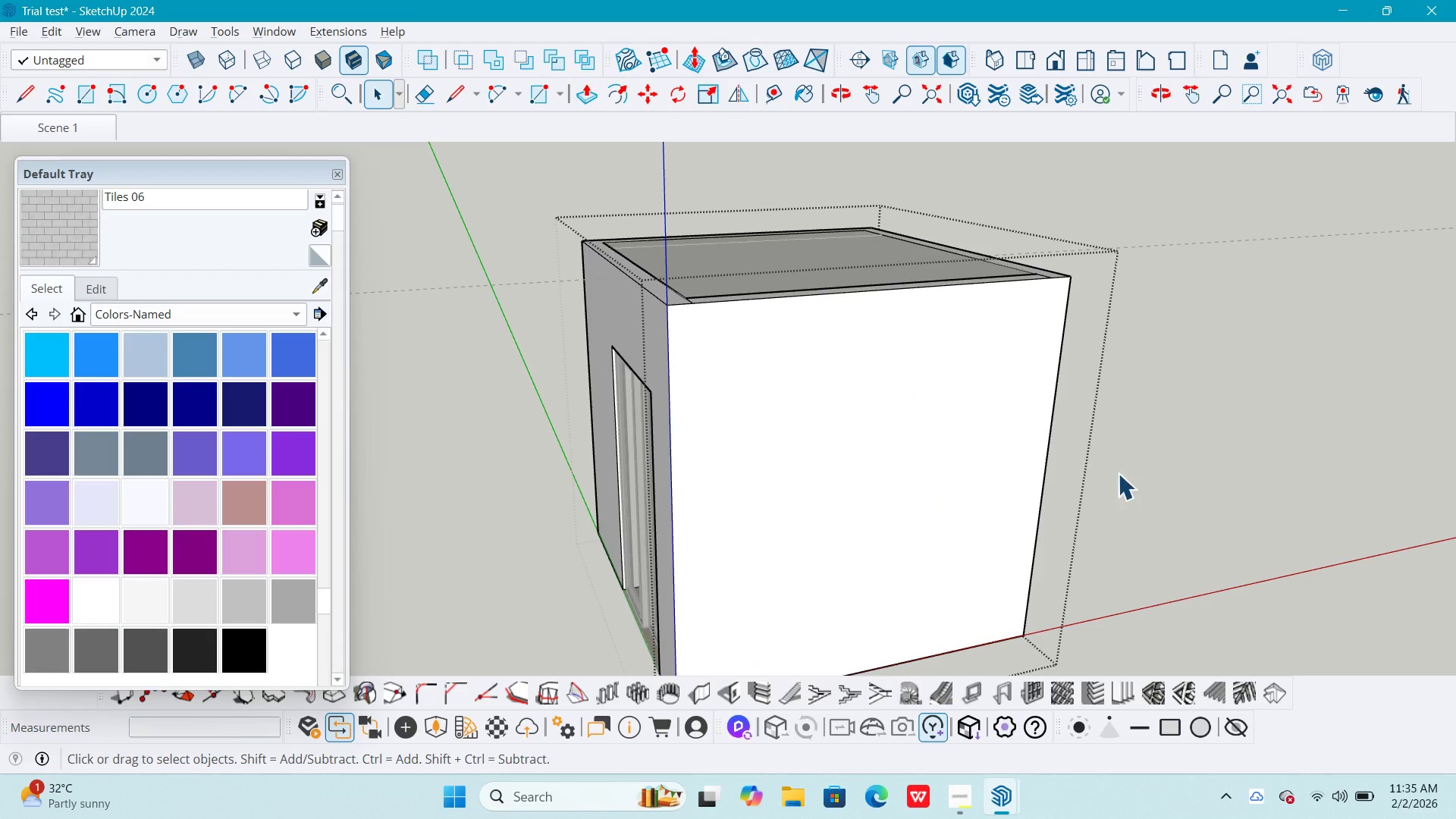 
key(Escape)
 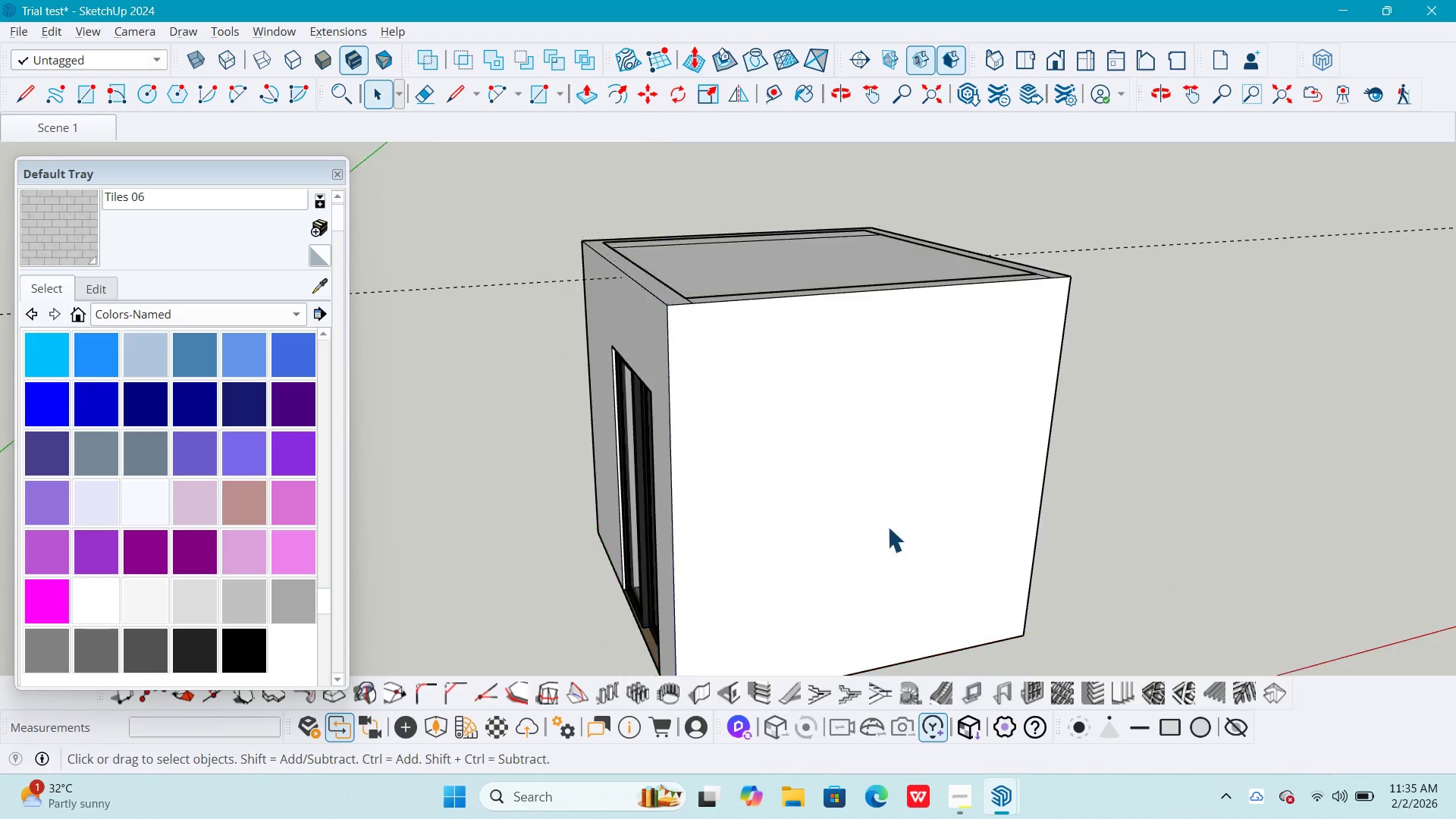 
key(Escape)
 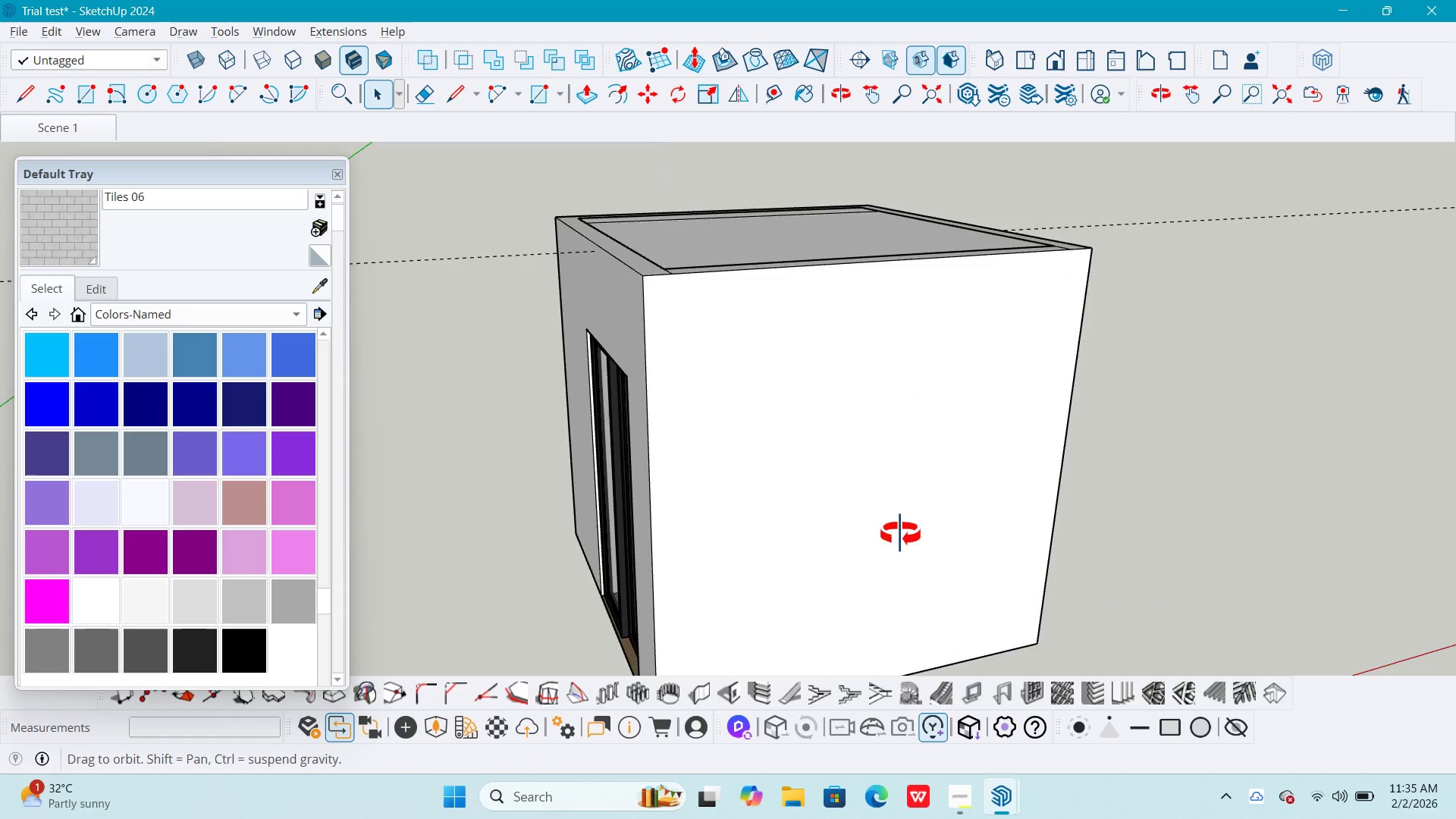 
scroll: coordinate [887, 526], scroll_direction: up, amount: 1.0
 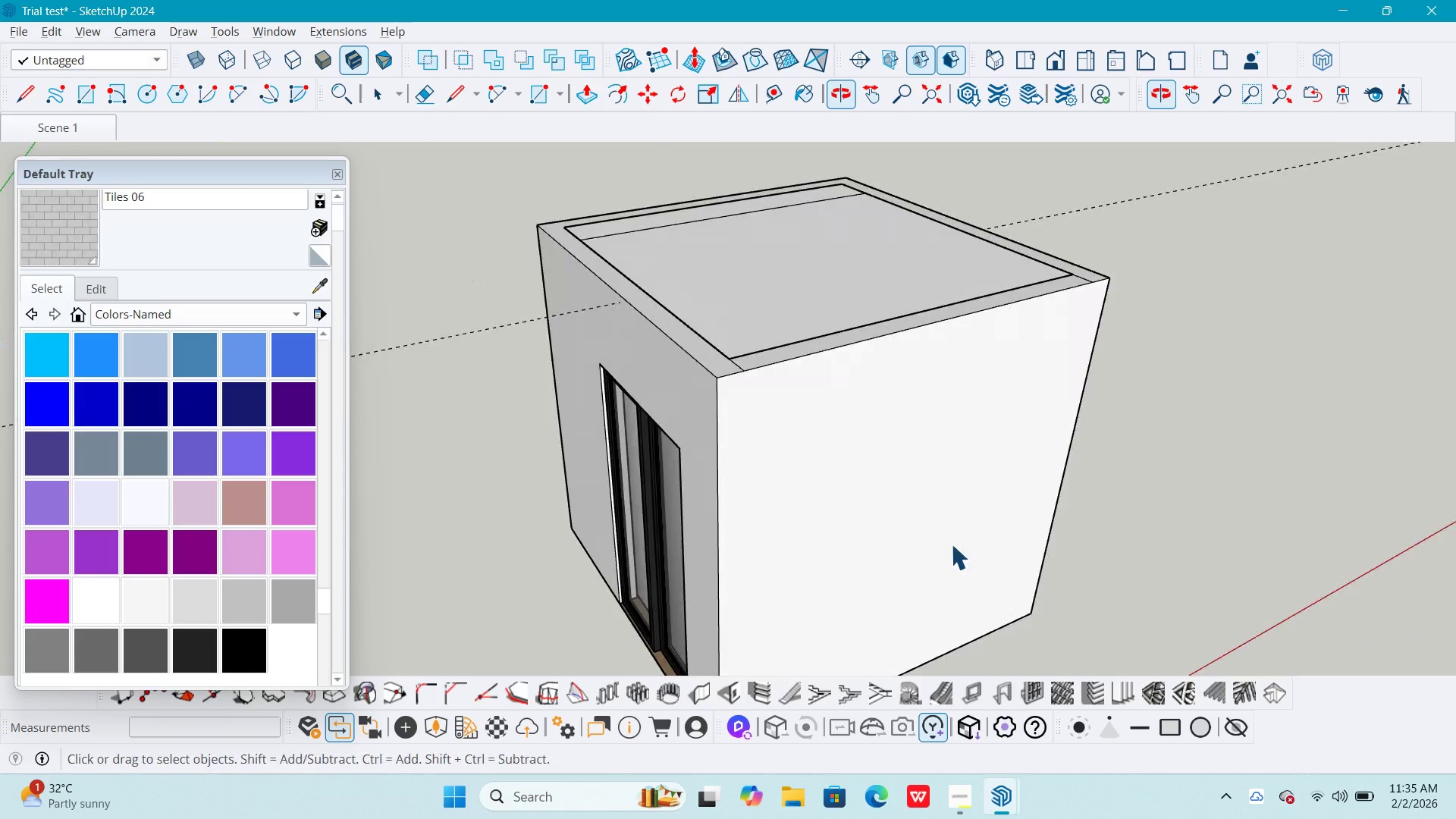 
key(Shift+ShiftLeft)
 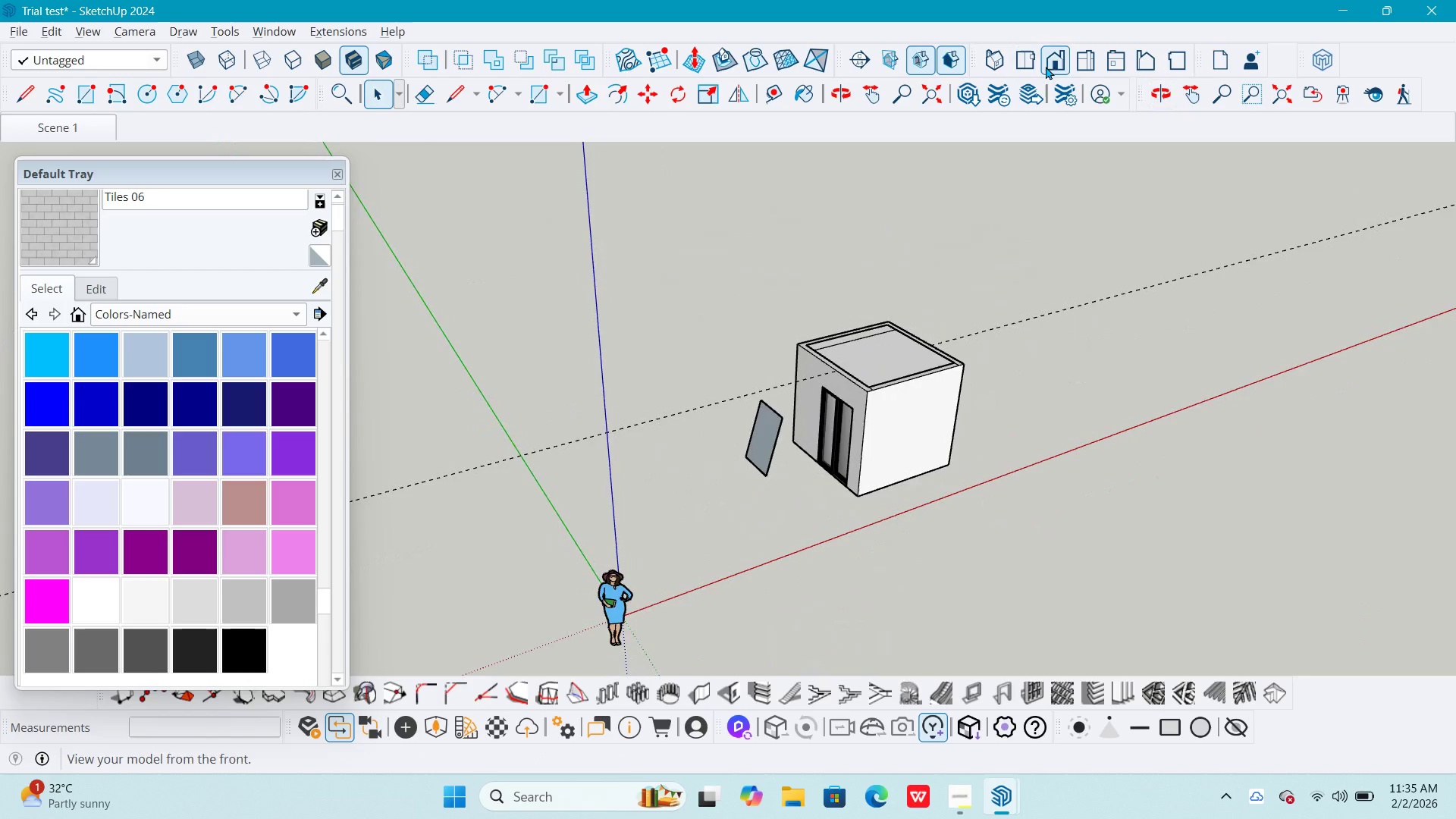 
scroll: coordinate [948, 521], scroll_direction: down, amount: 14.0
 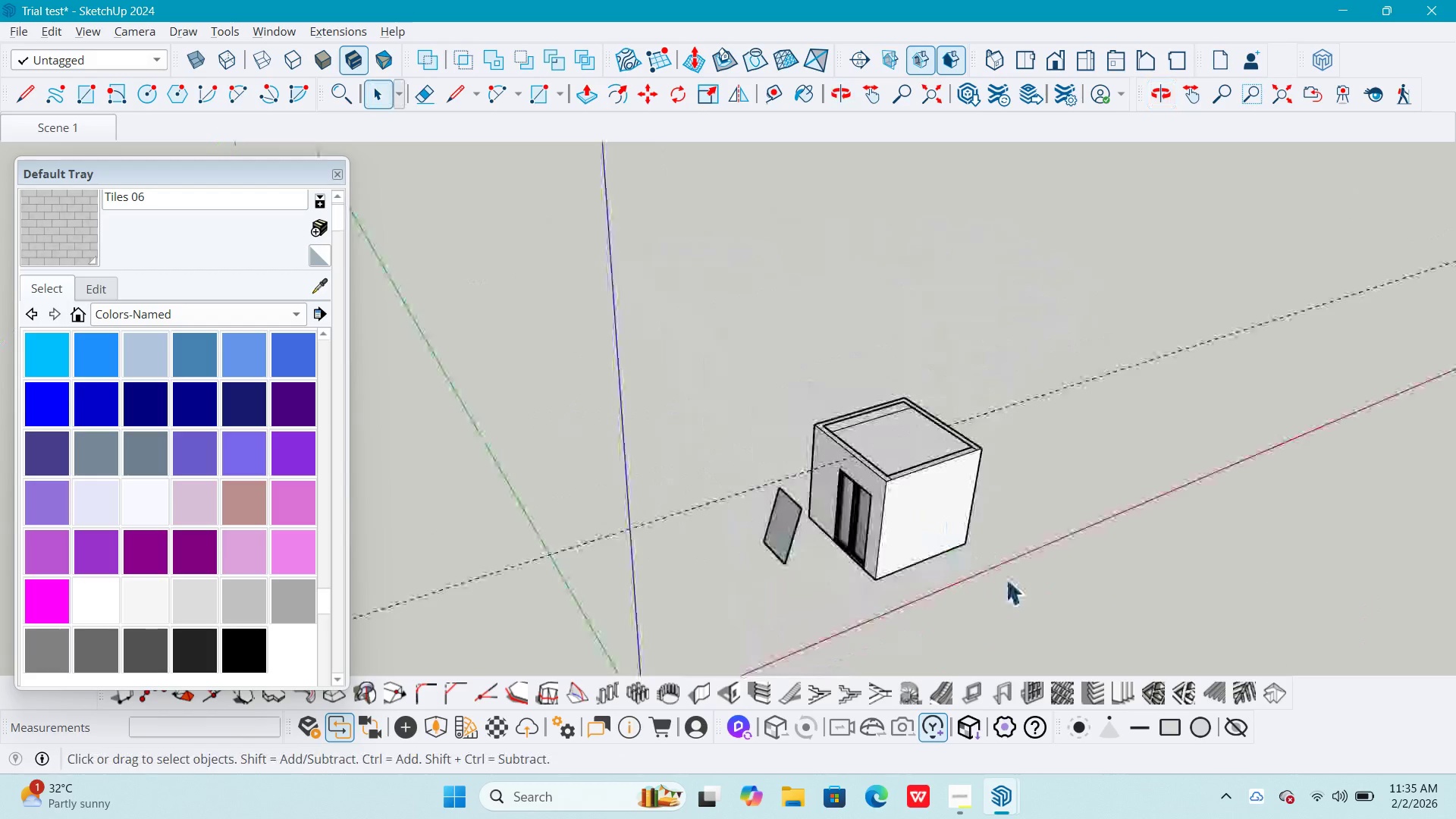 
left_click([855, 70])
 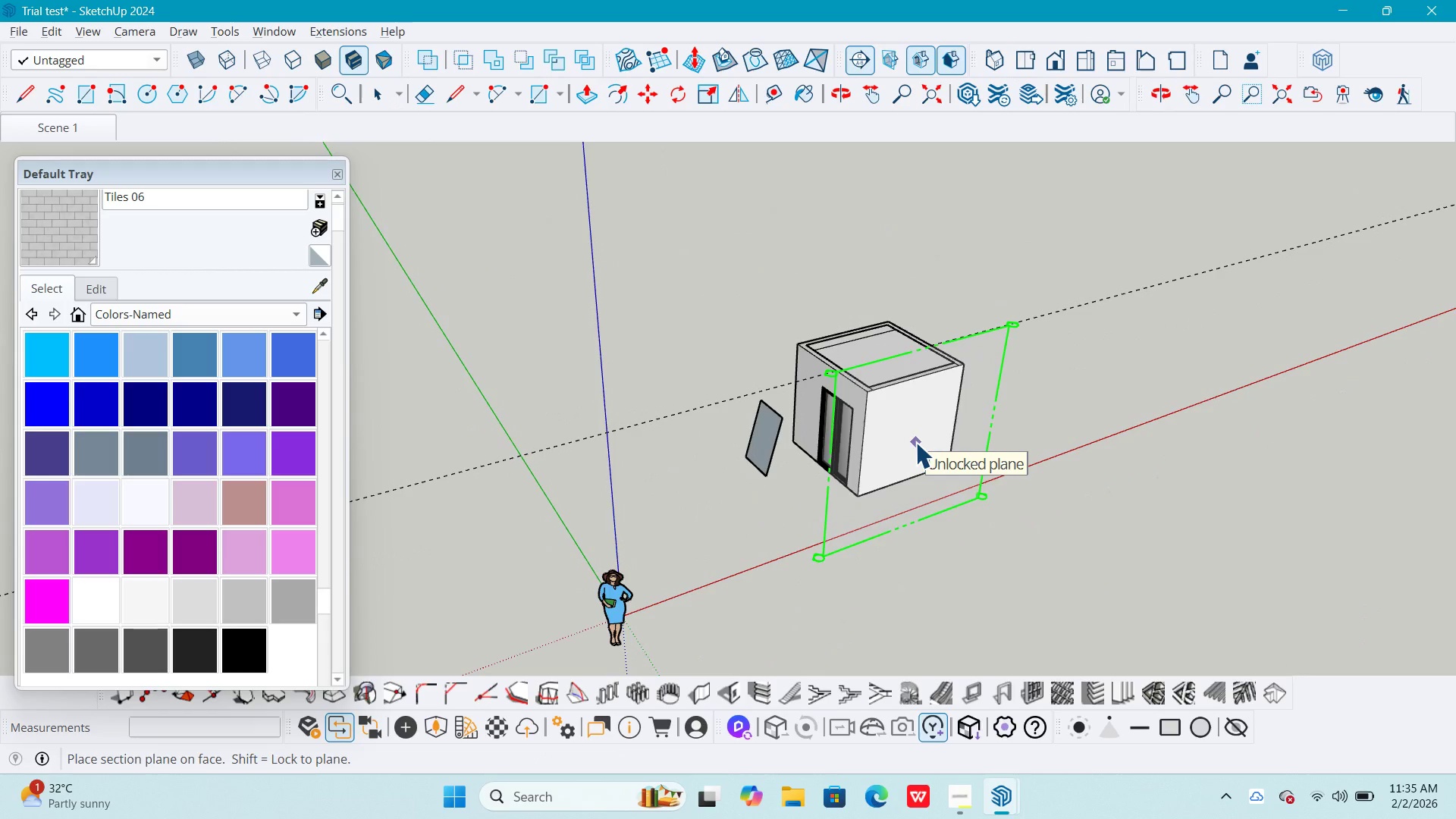 
left_click([915, 442])
 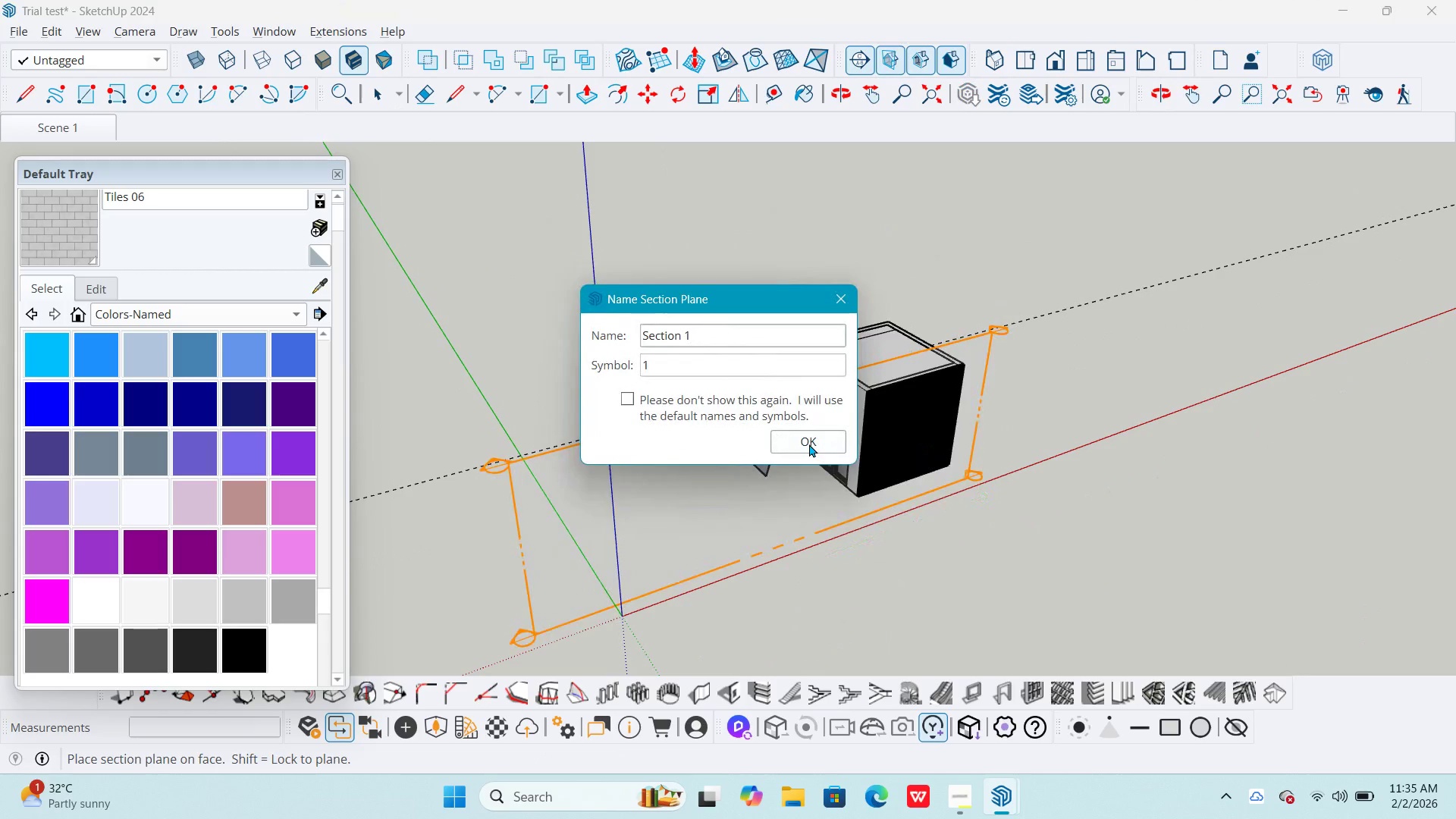 
left_click([809, 443])
 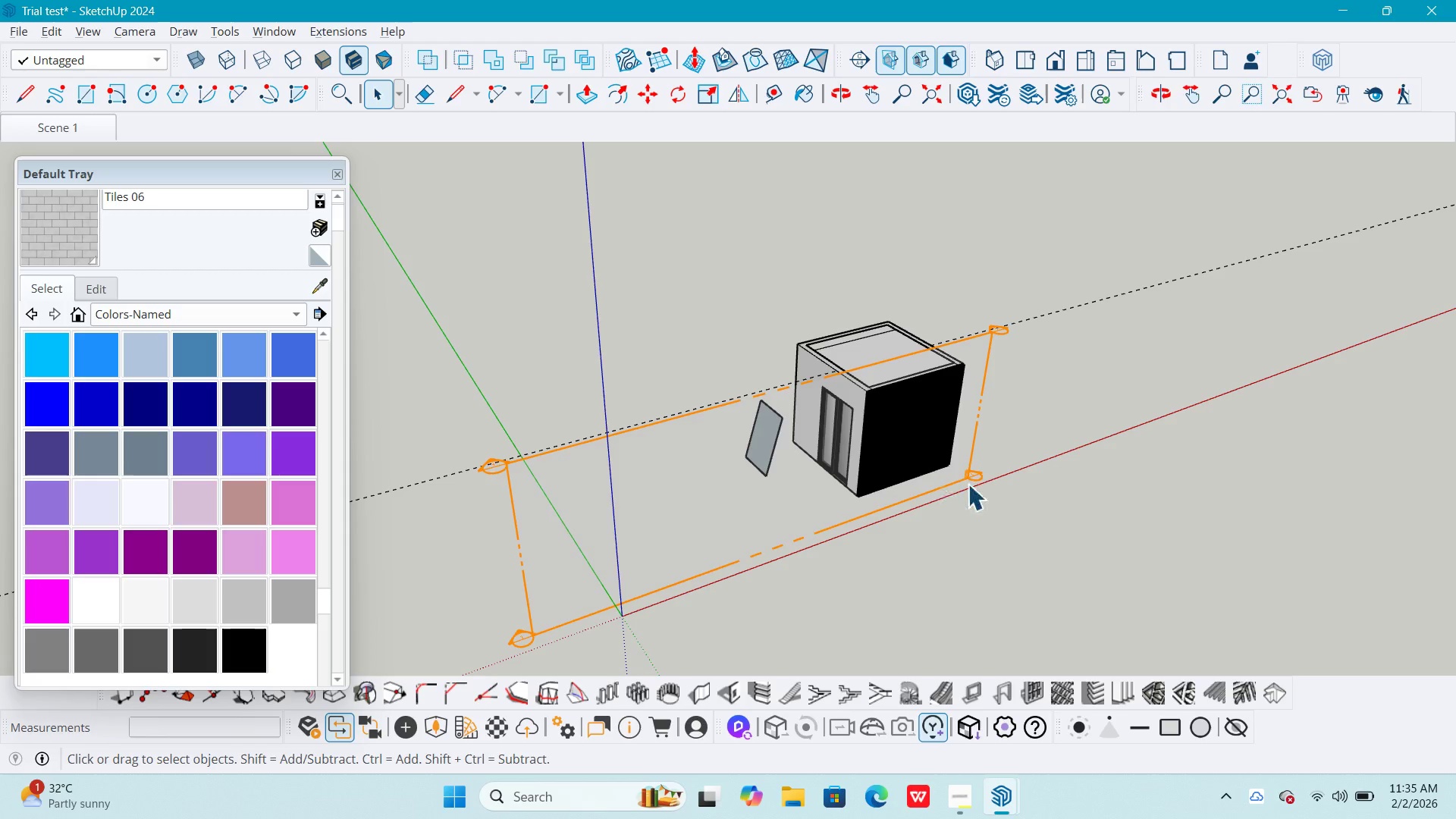 
left_click([970, 479])
 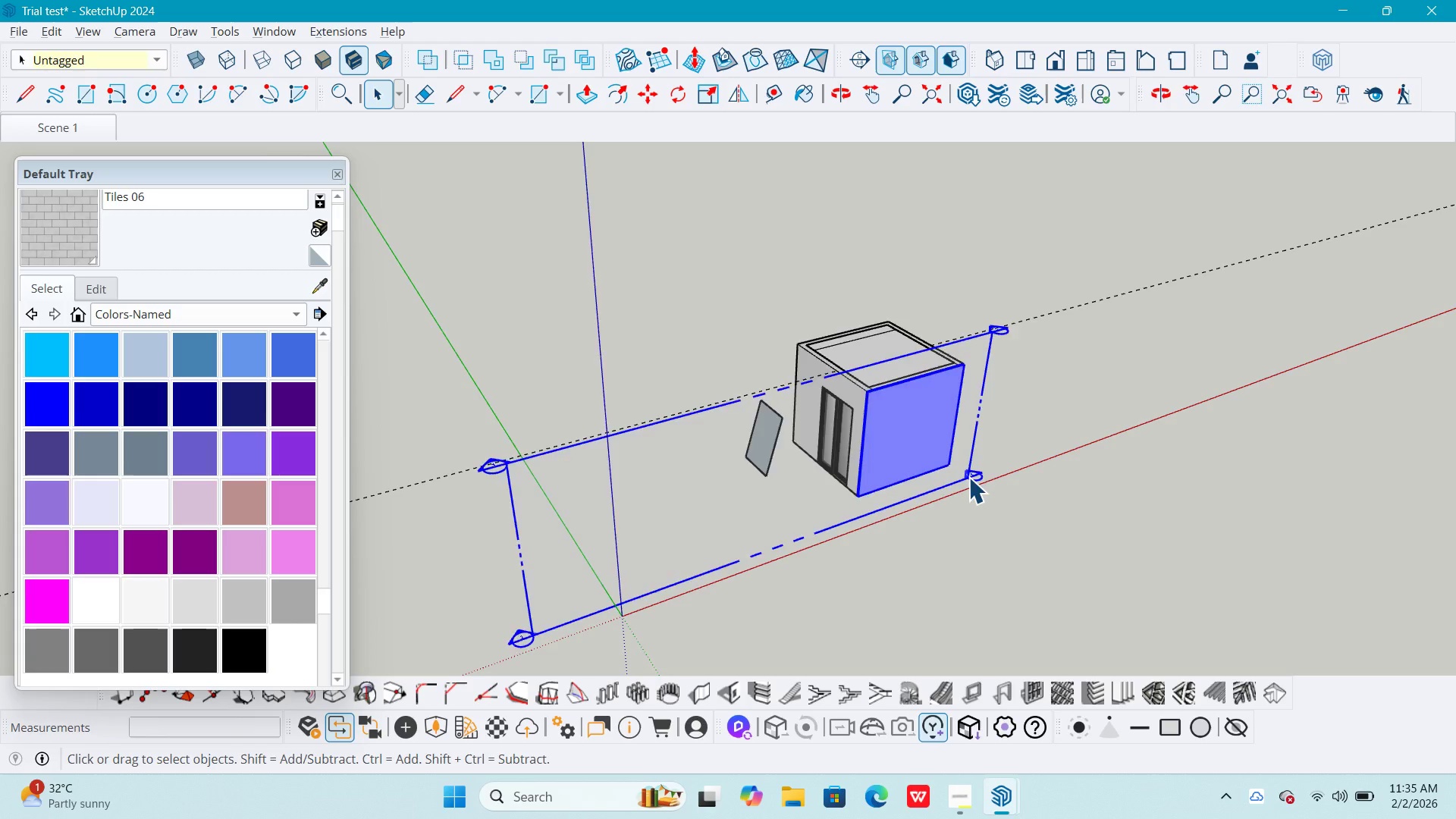 
scroll: coordinate [943, 515], scroll_direction: up, amount: 16.0
 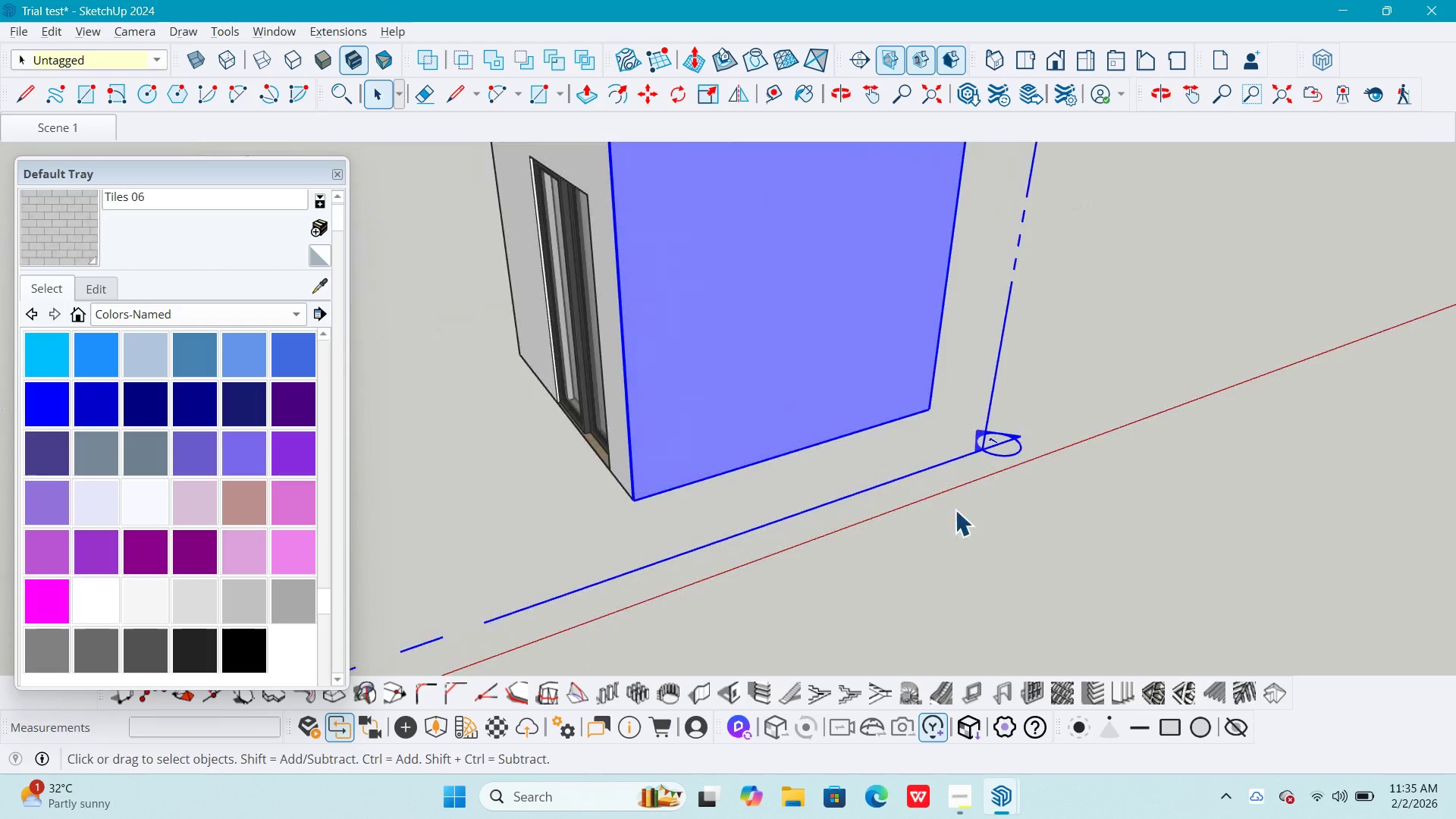 
key(M)
 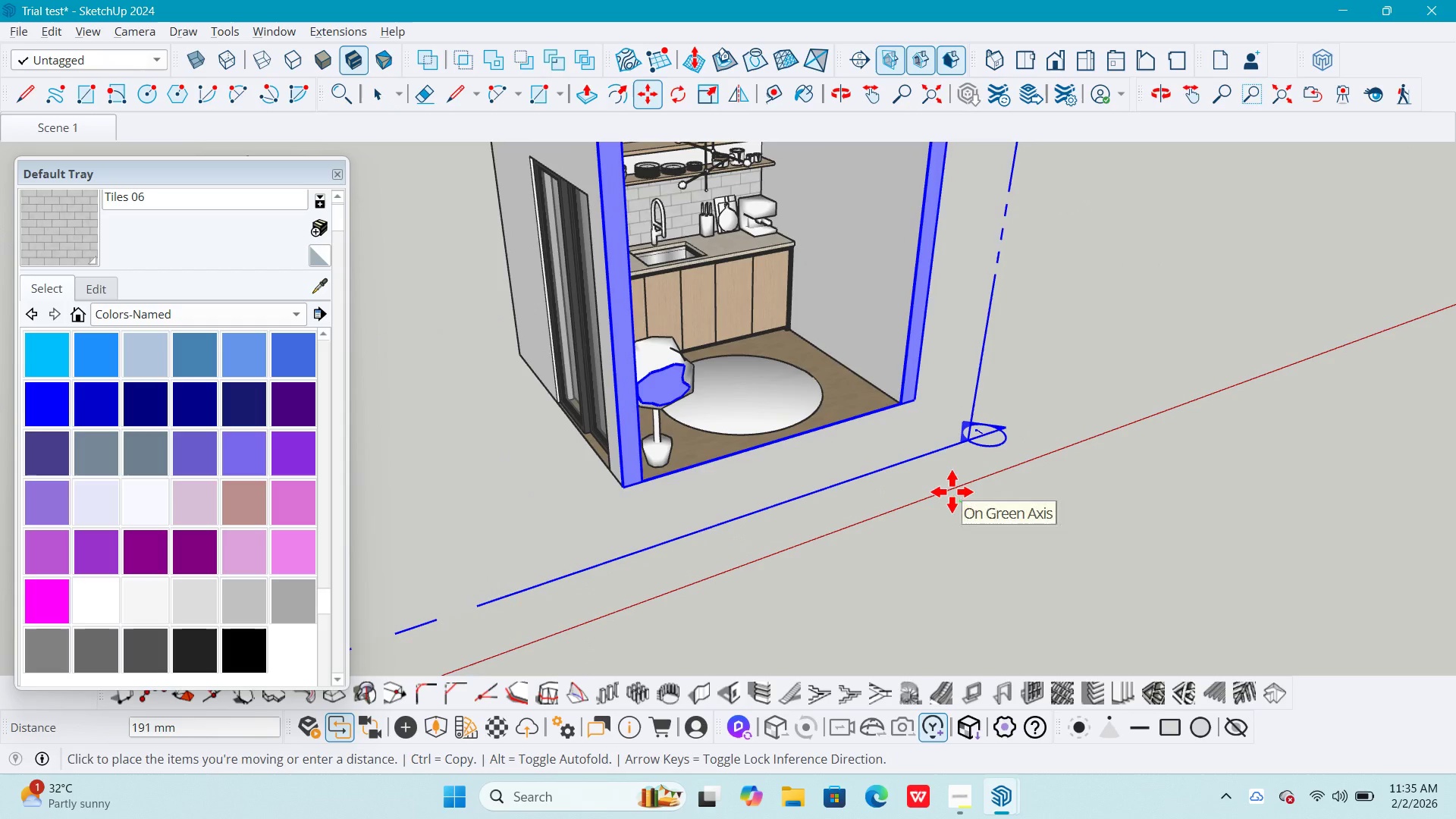 
wait(5.48)
 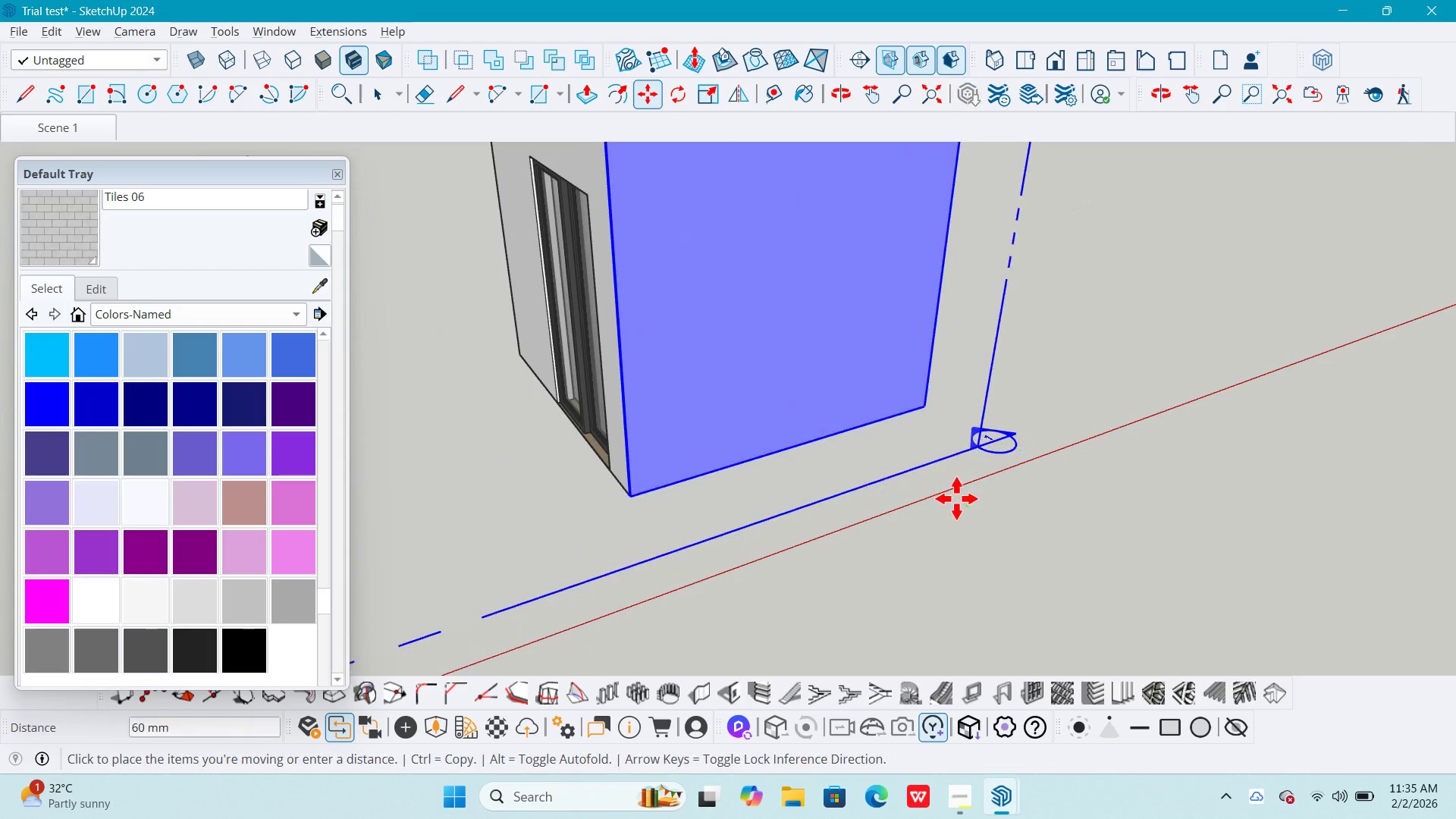 
key(Numpad1)
 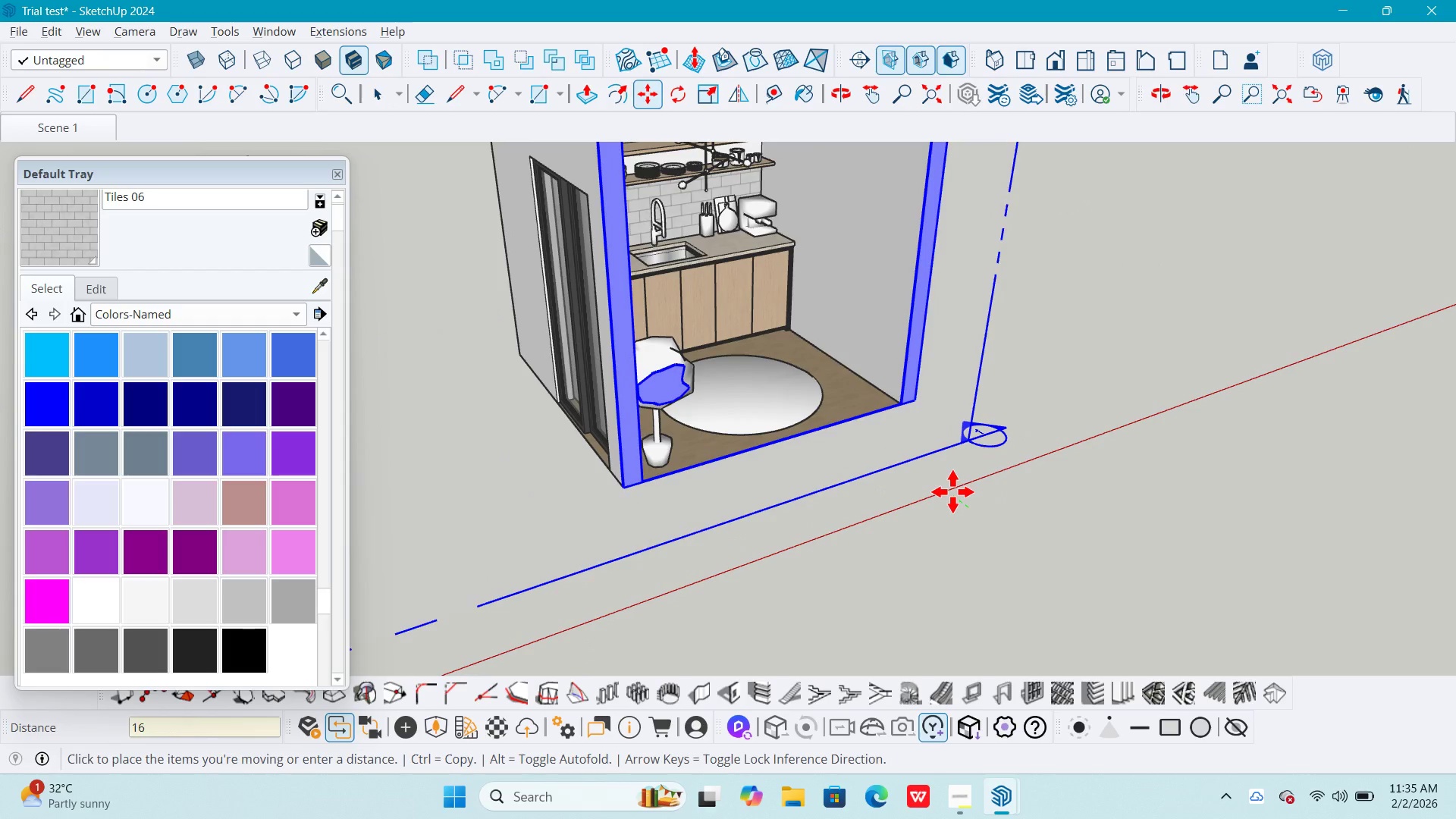 
key(Numpad6)
 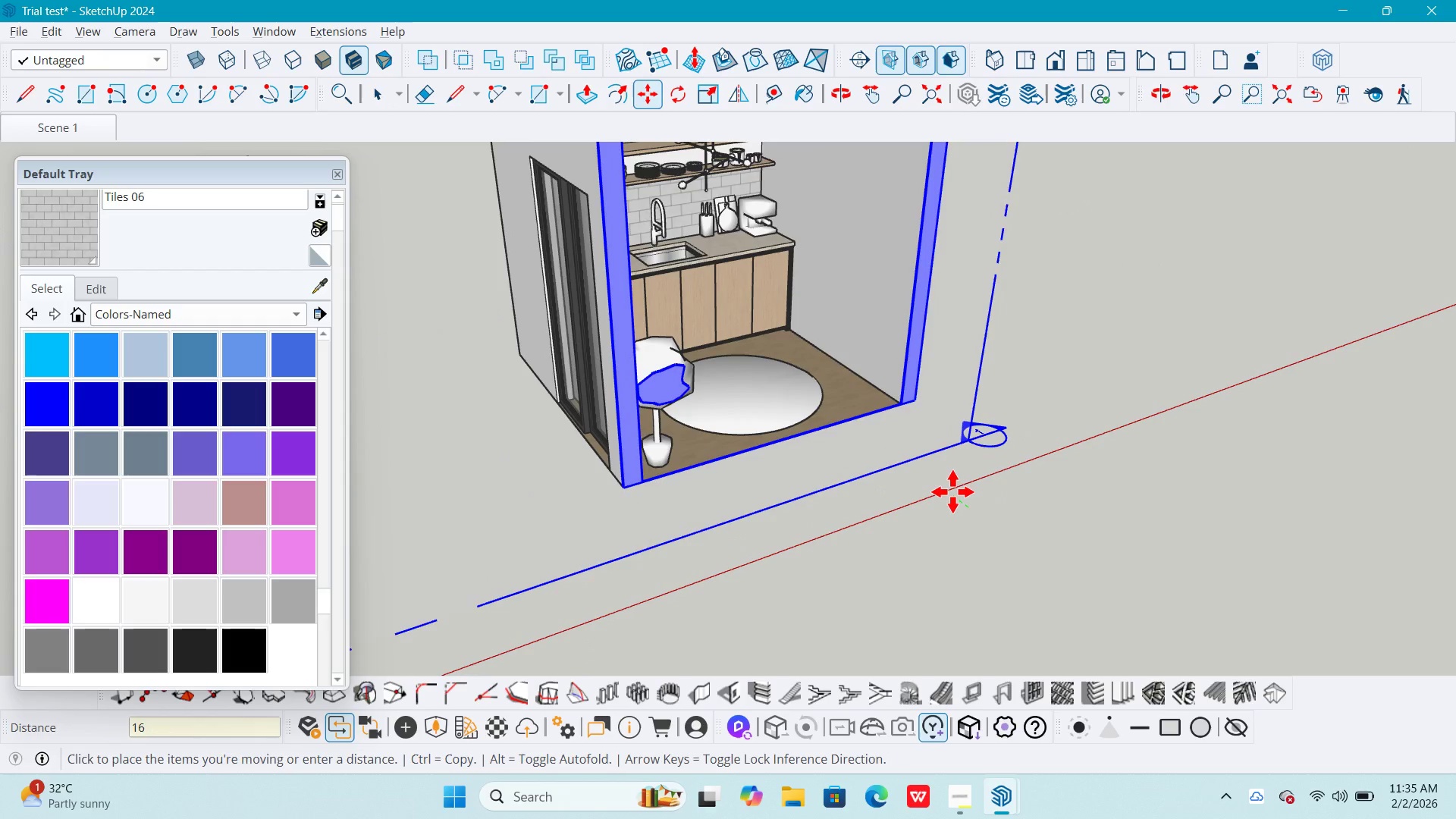 
key(Numpad0)
 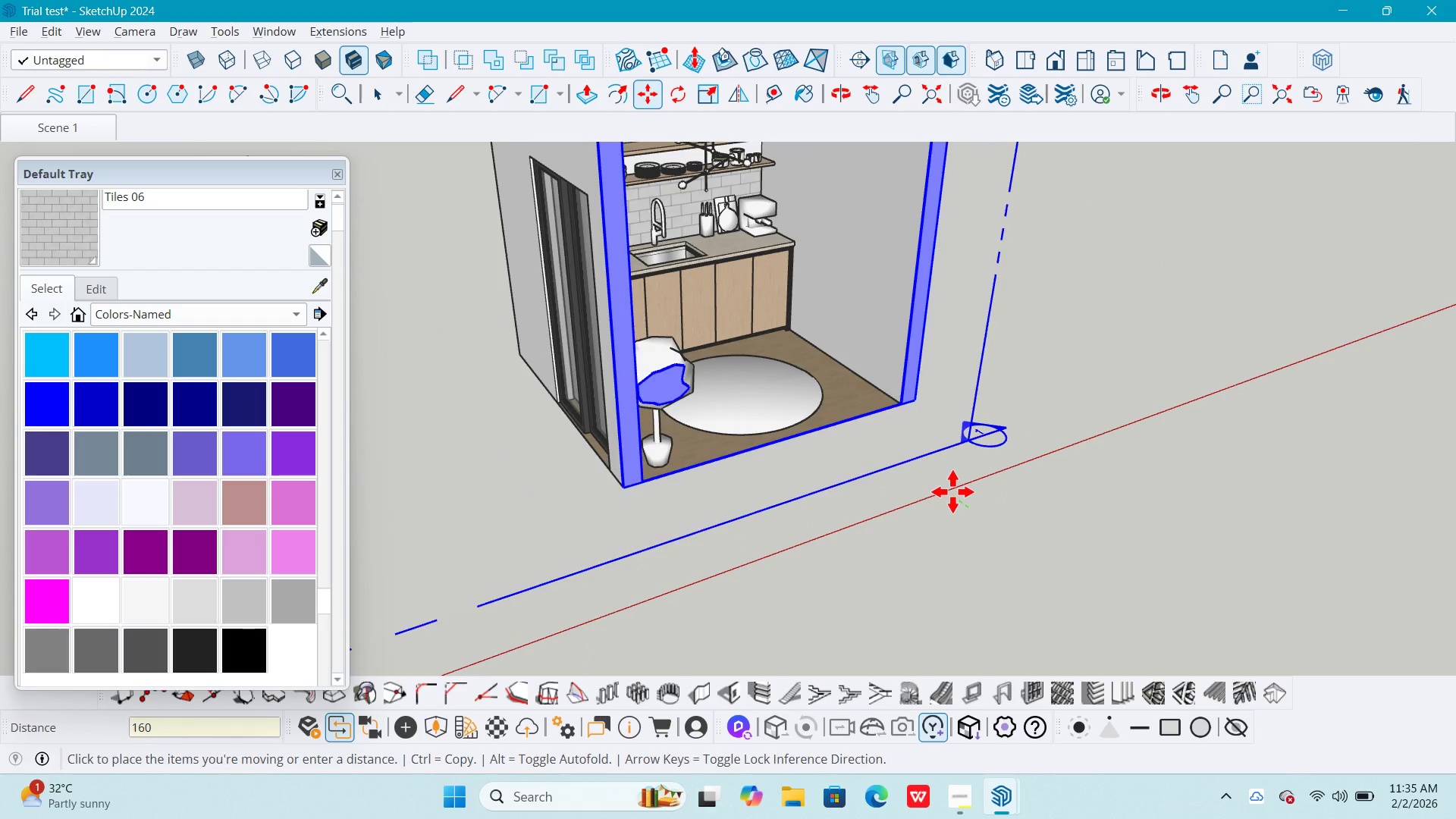 
key(NumpadEnter)
 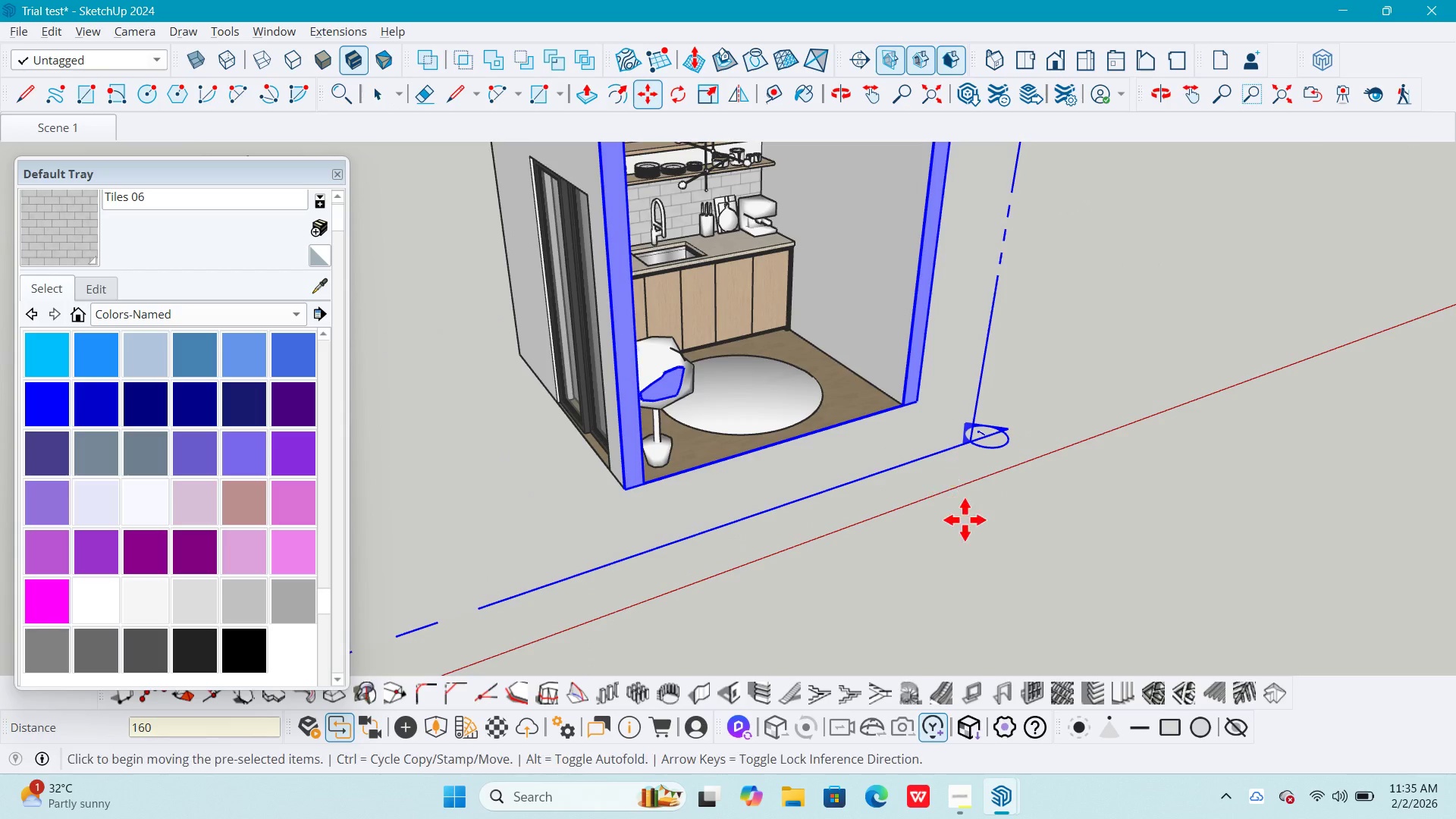 
key(Space)
 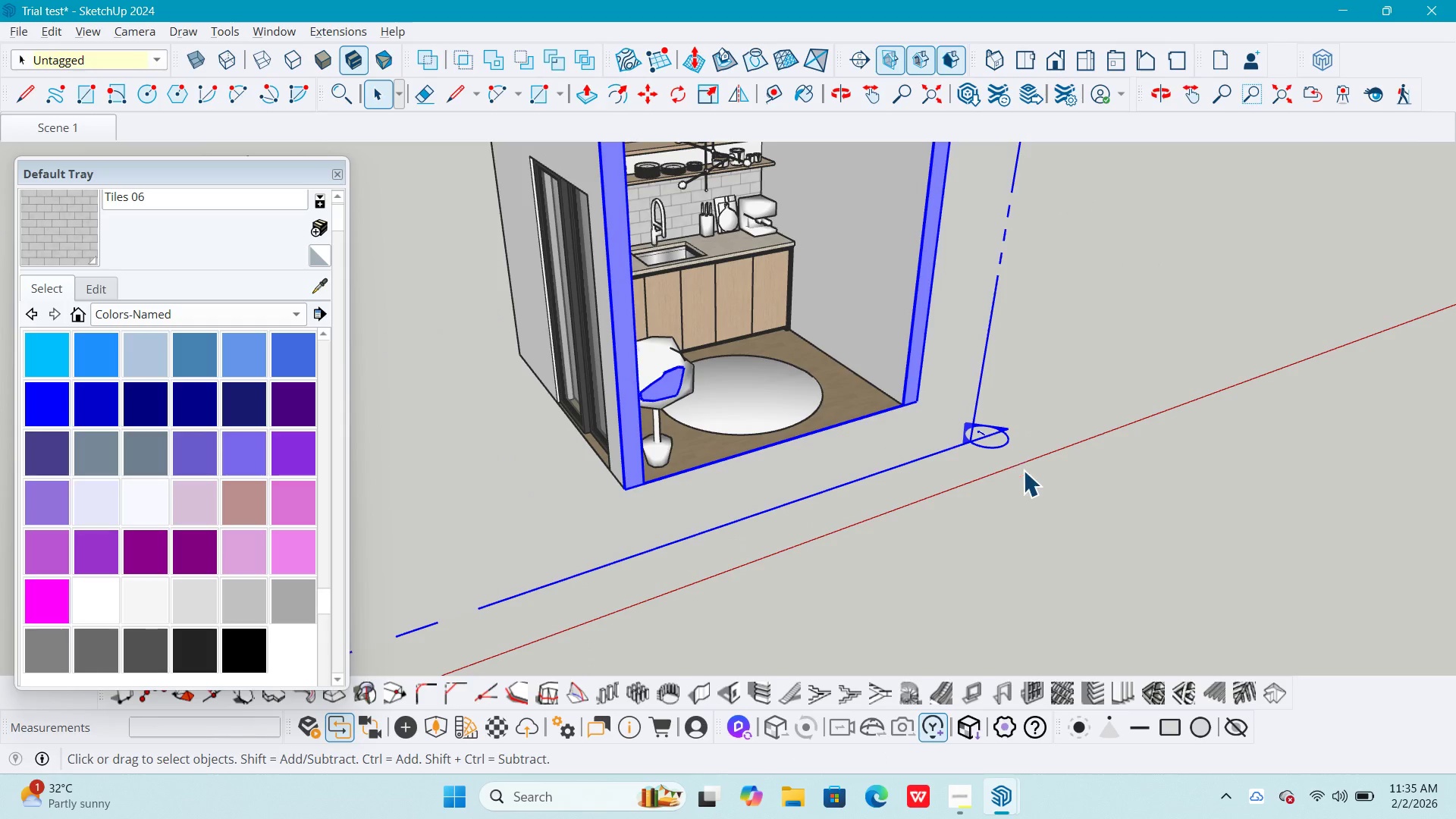 
left_click_drag(start_coordinate=[1021, 470], to_coordinate=[975, 419])
 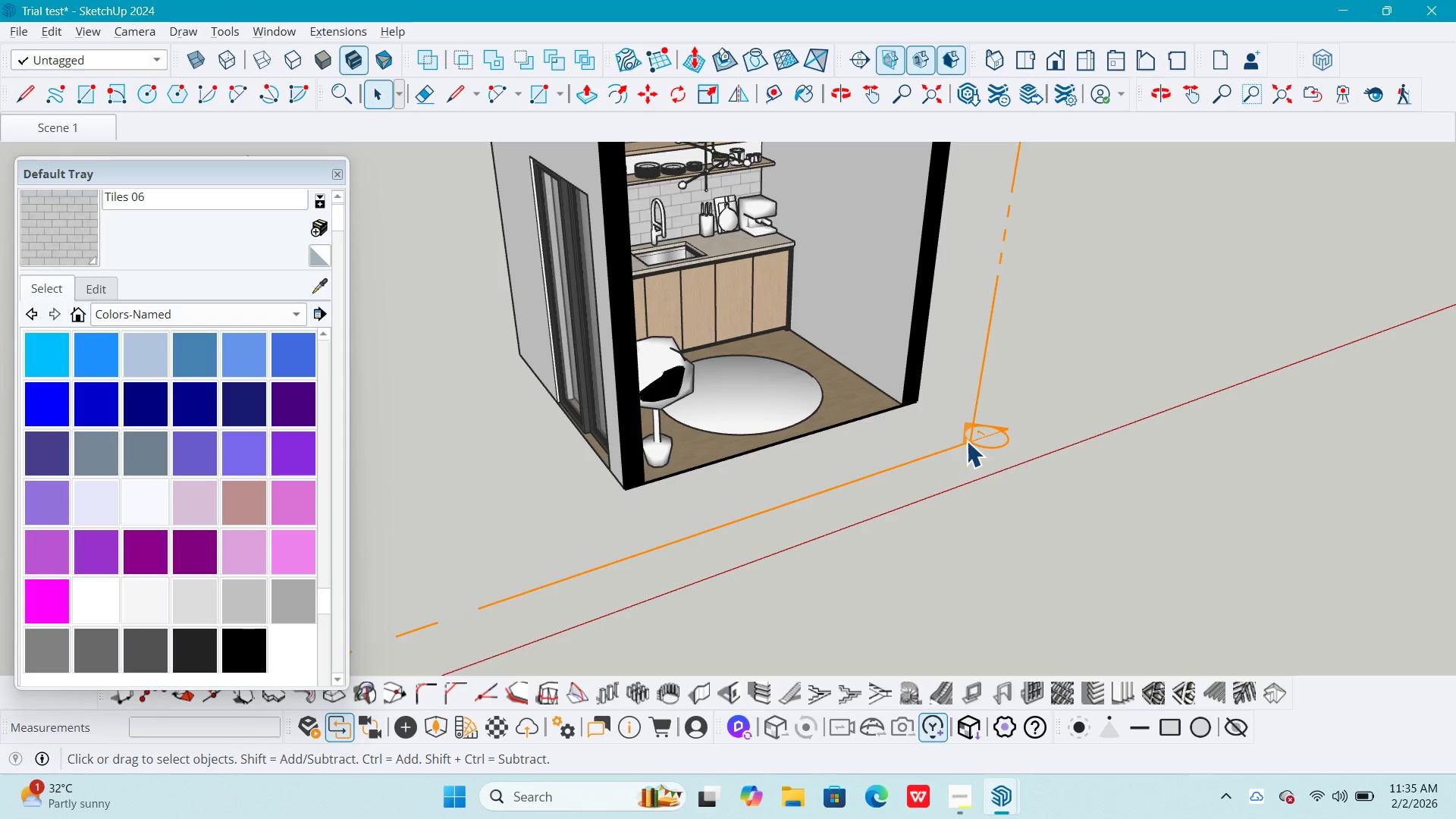 
left_click_drag(start_coordinate=[984, 464], to_coordinate=[959, 431])
 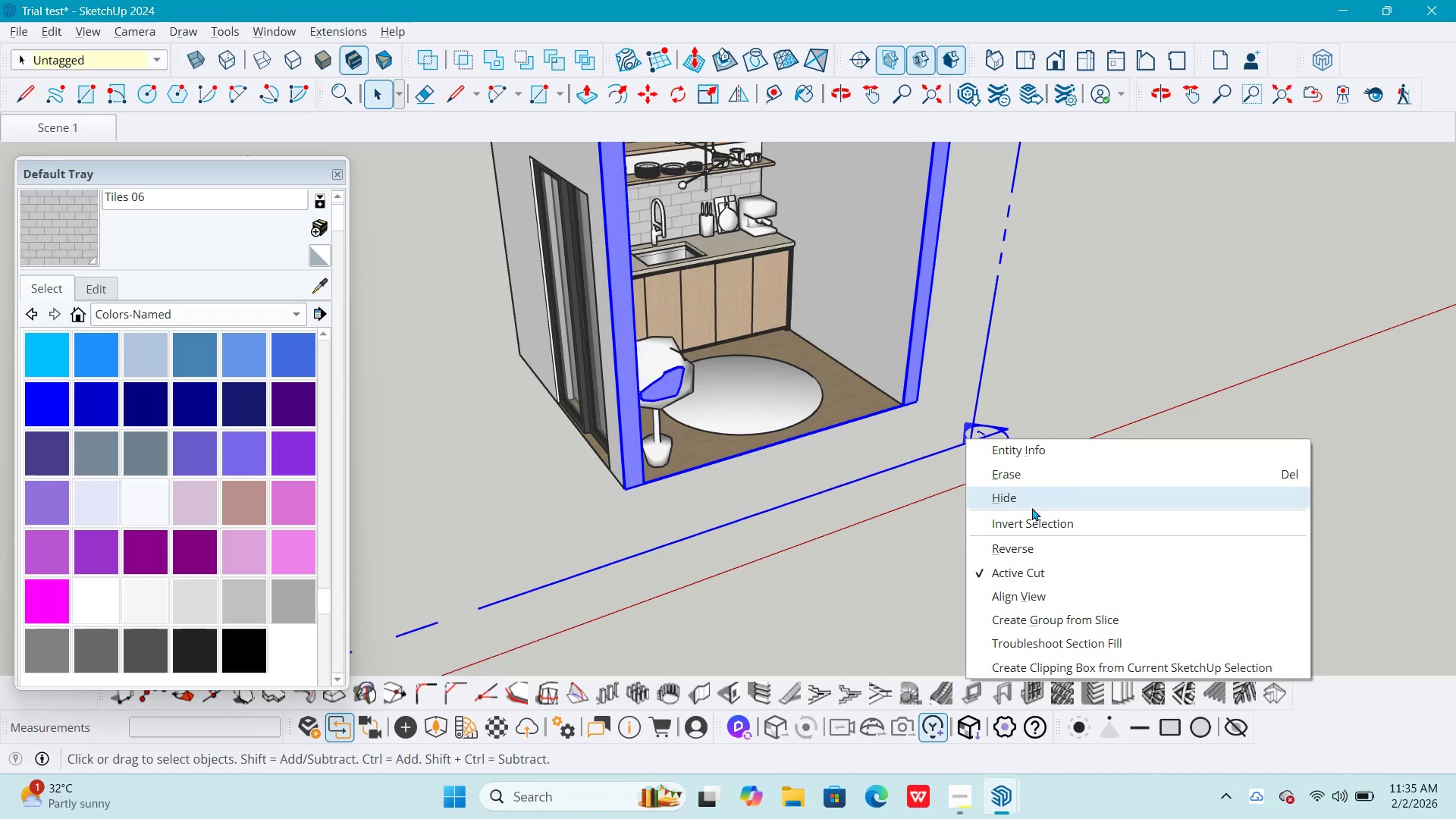 
left_click([1023, 495])
 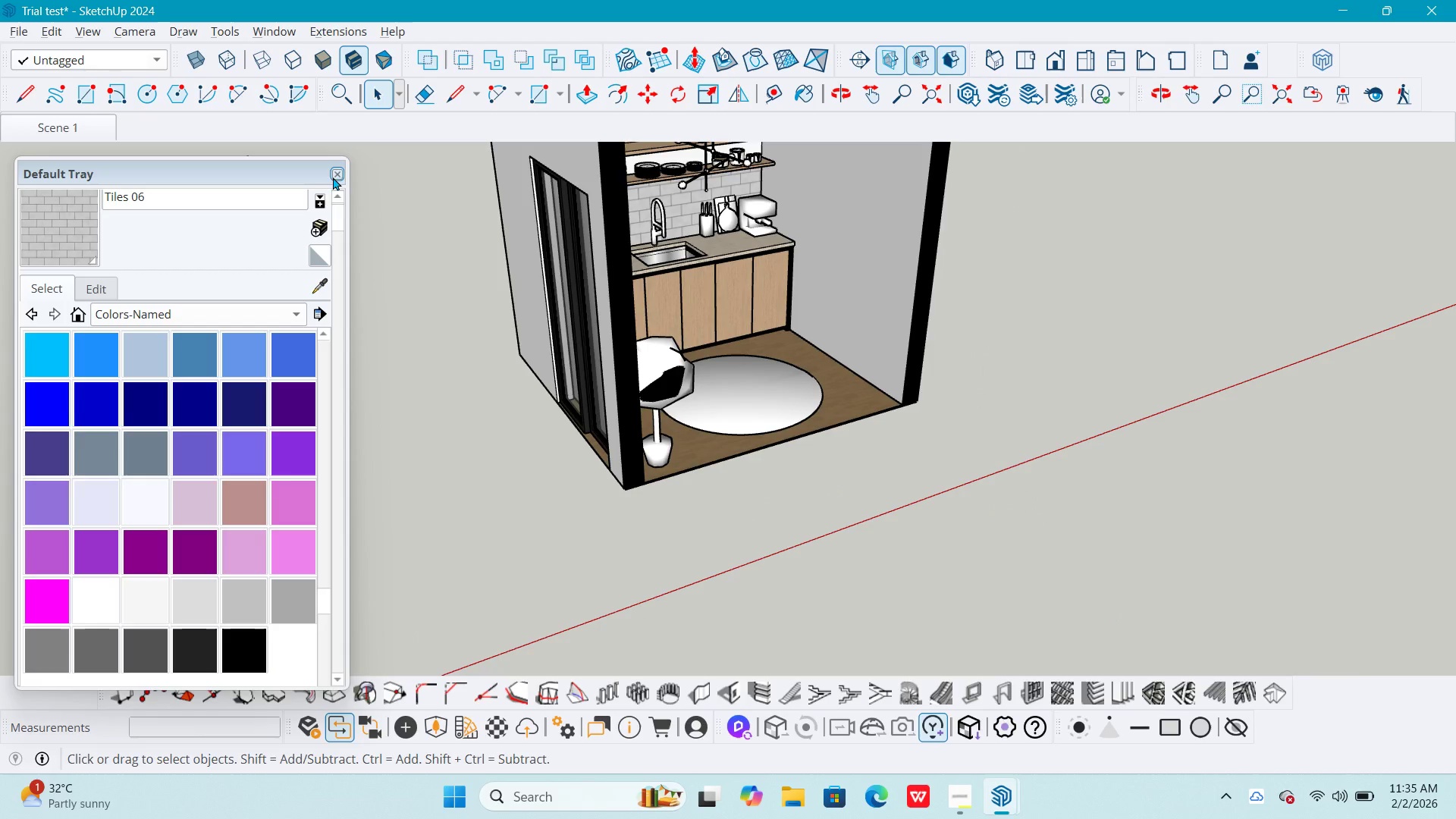 
left_click([335, 174])
 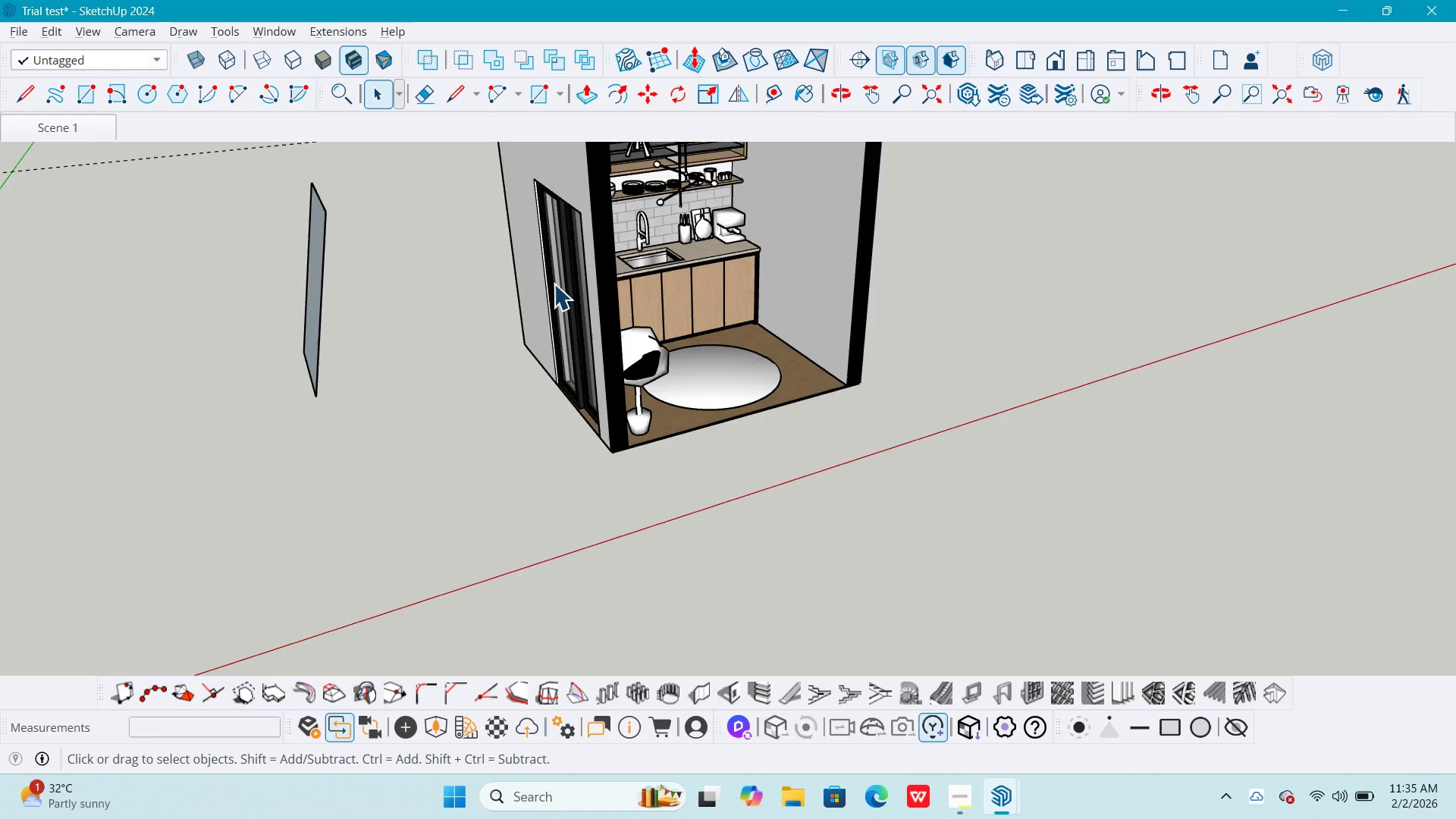 
scroll: coordinate [554, 284], scroll_direction: down, amount: 4.0
 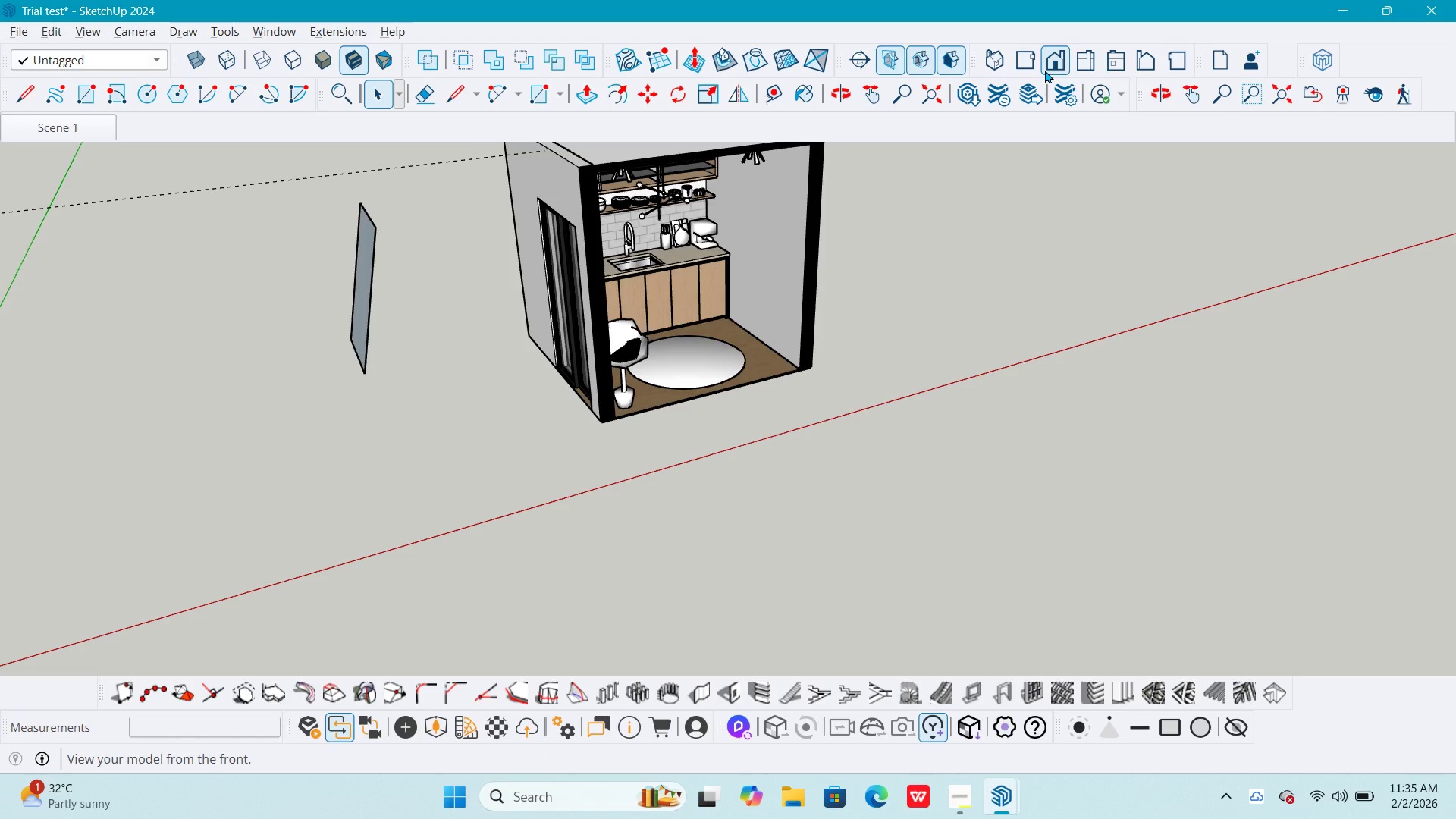 
left_click([1056, 62])
 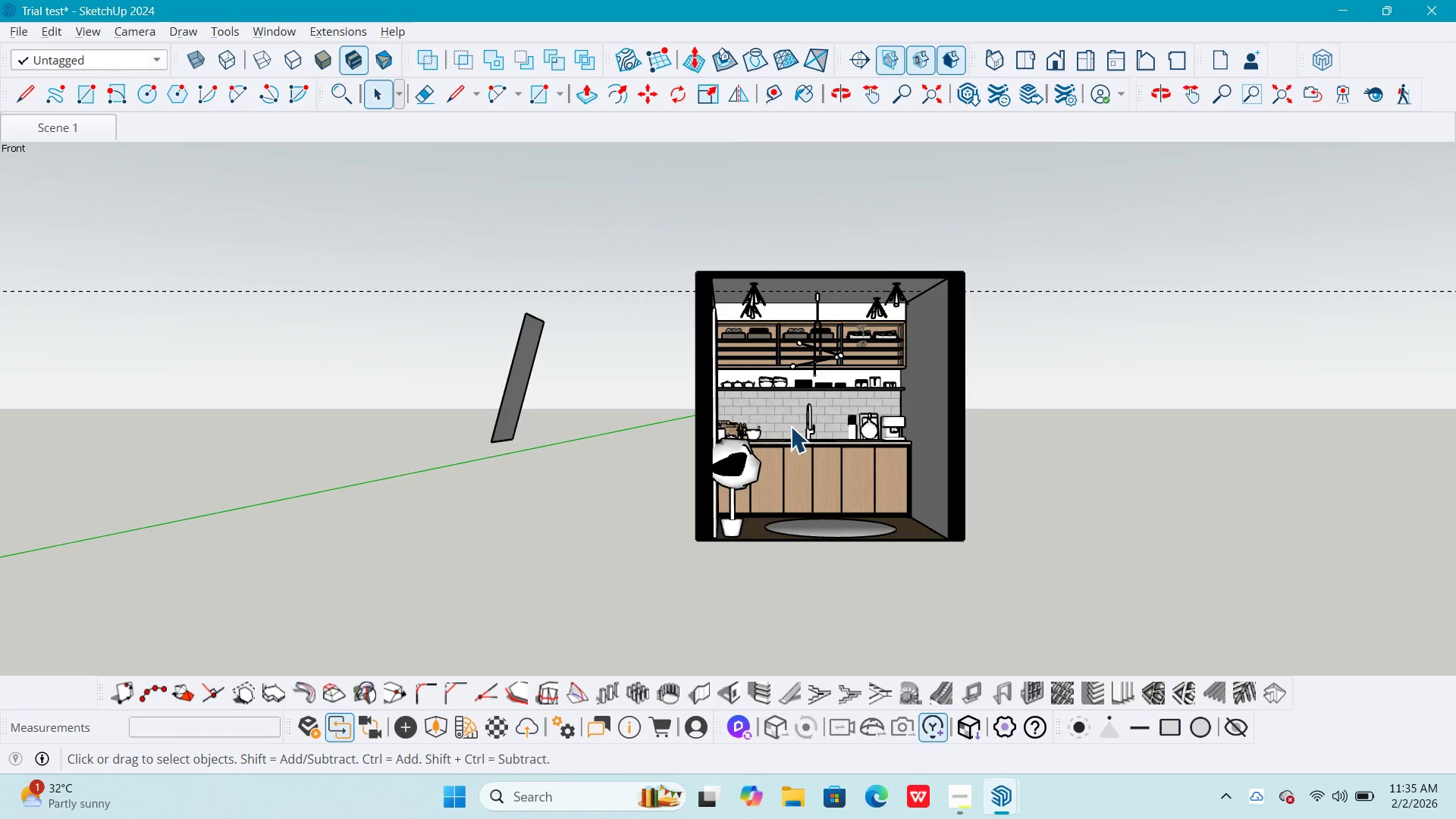 
type(hzh)
 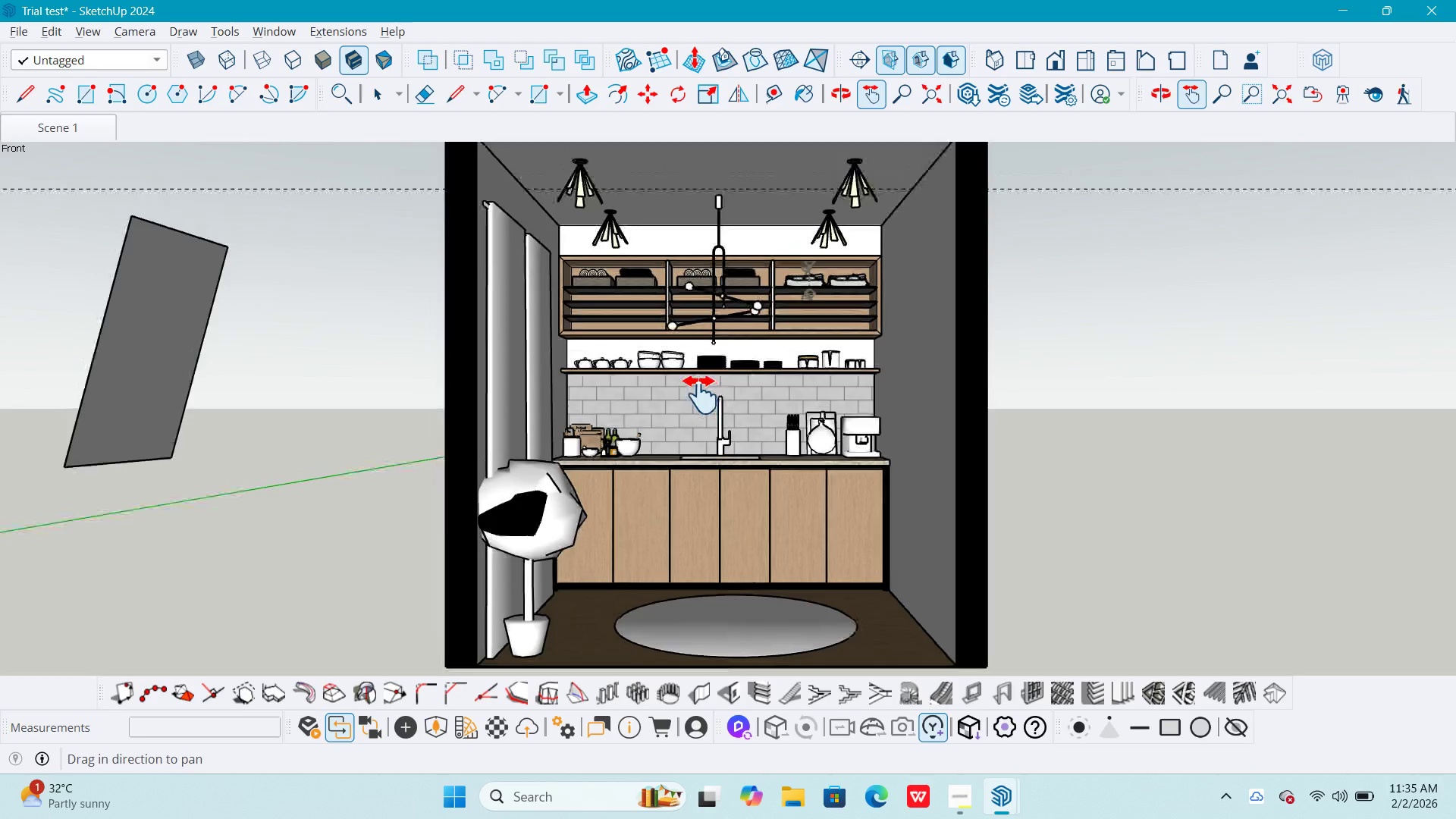 
left_click_drag(start_coordinate=[711, 418], to_coordinate=[576, 397])
 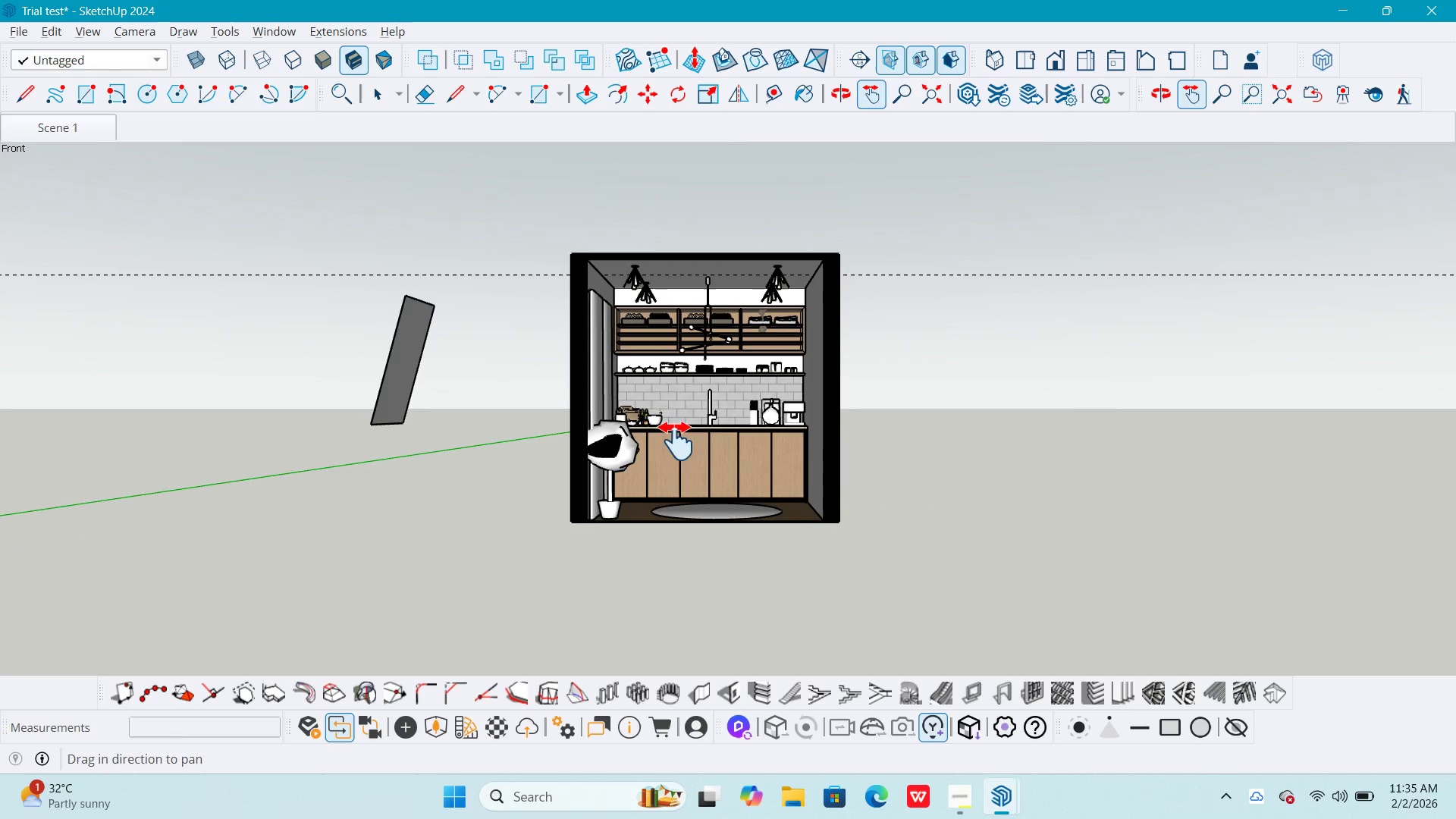 
left_click_drag(start_coordinate=[701, 462], to_coordinate=[730, 328])
 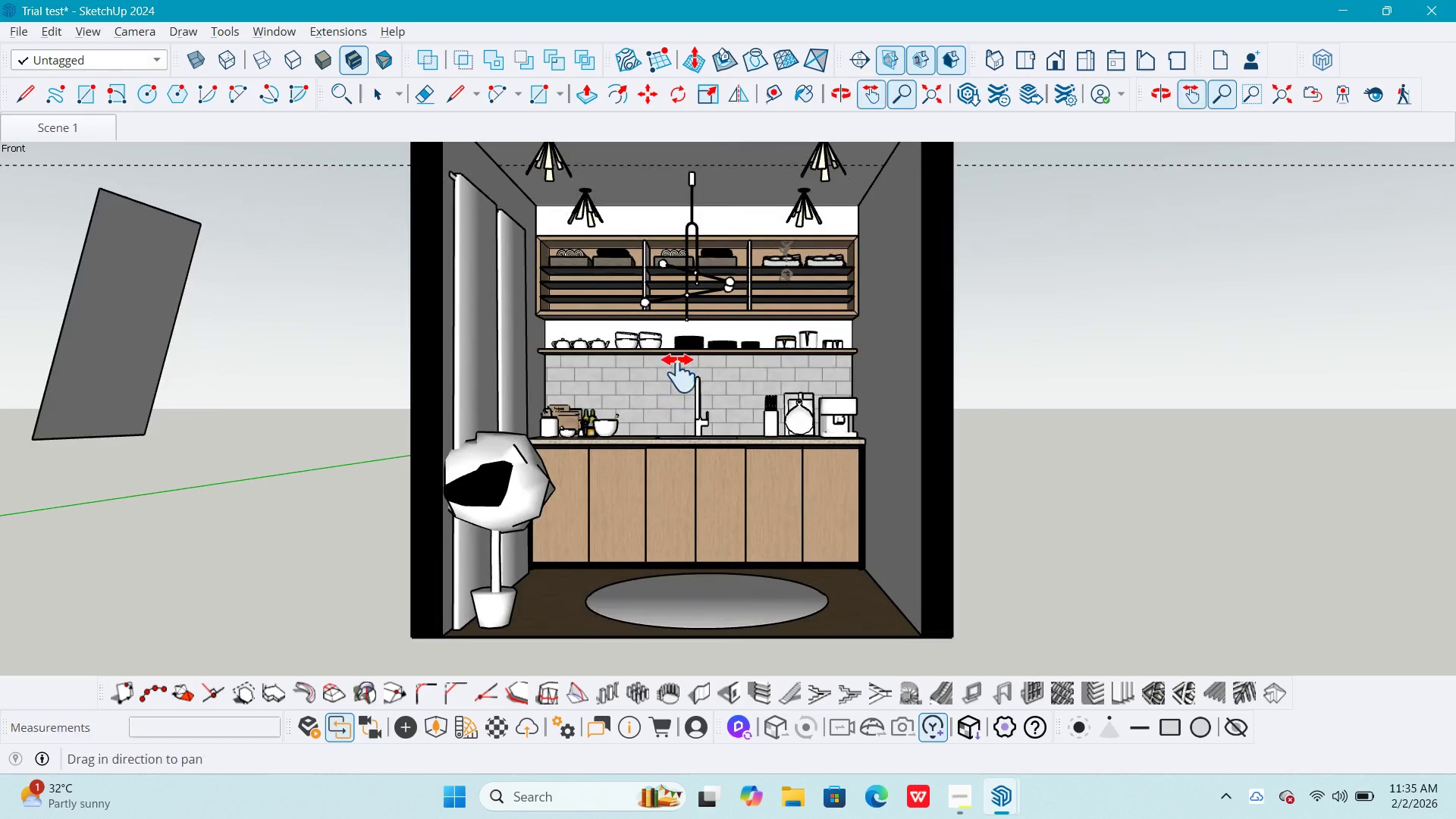 
left_click_drag(start_coordinate=[678, 373], to_coordinate=[712, 400])
 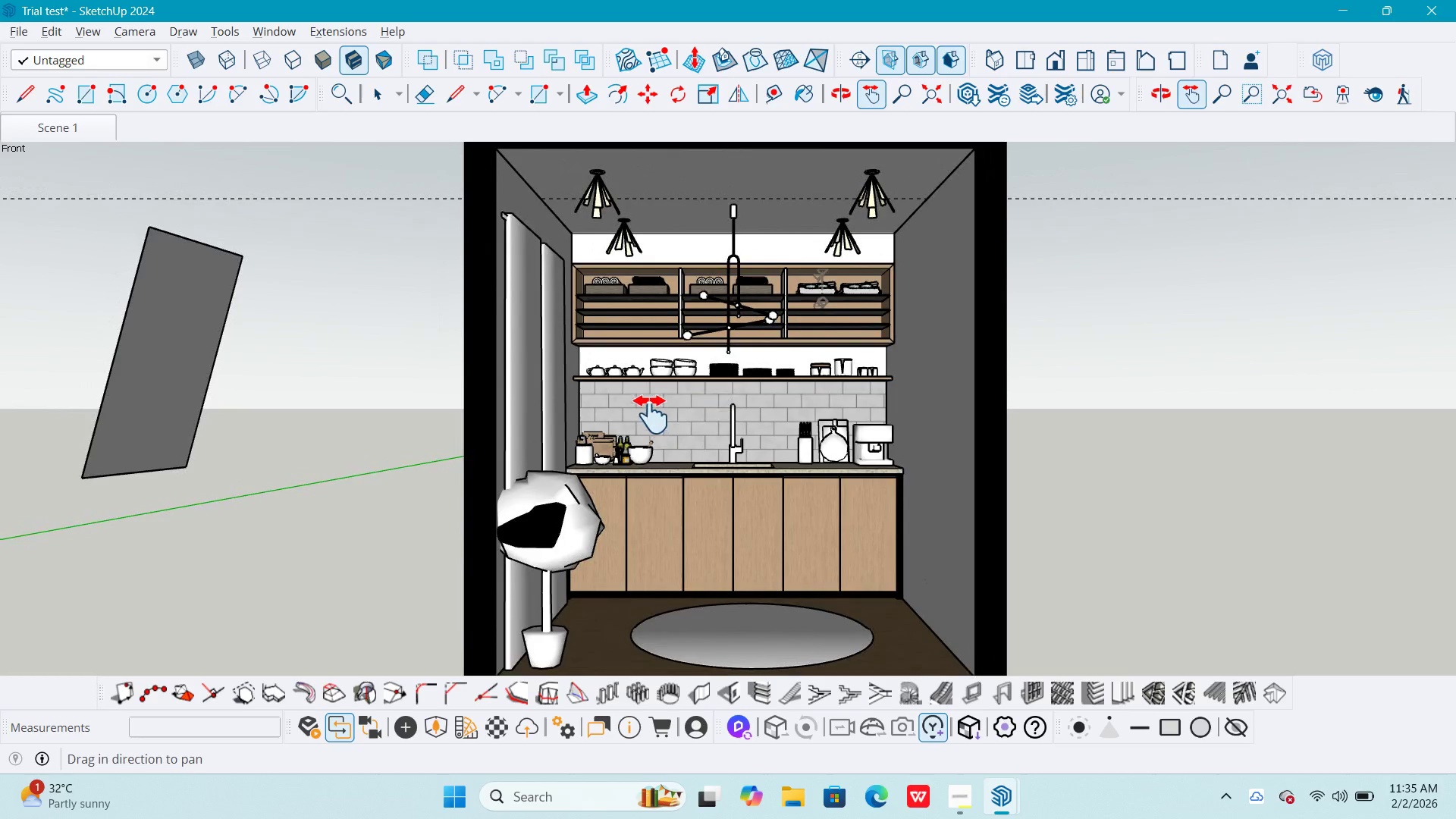 
key(Space)
 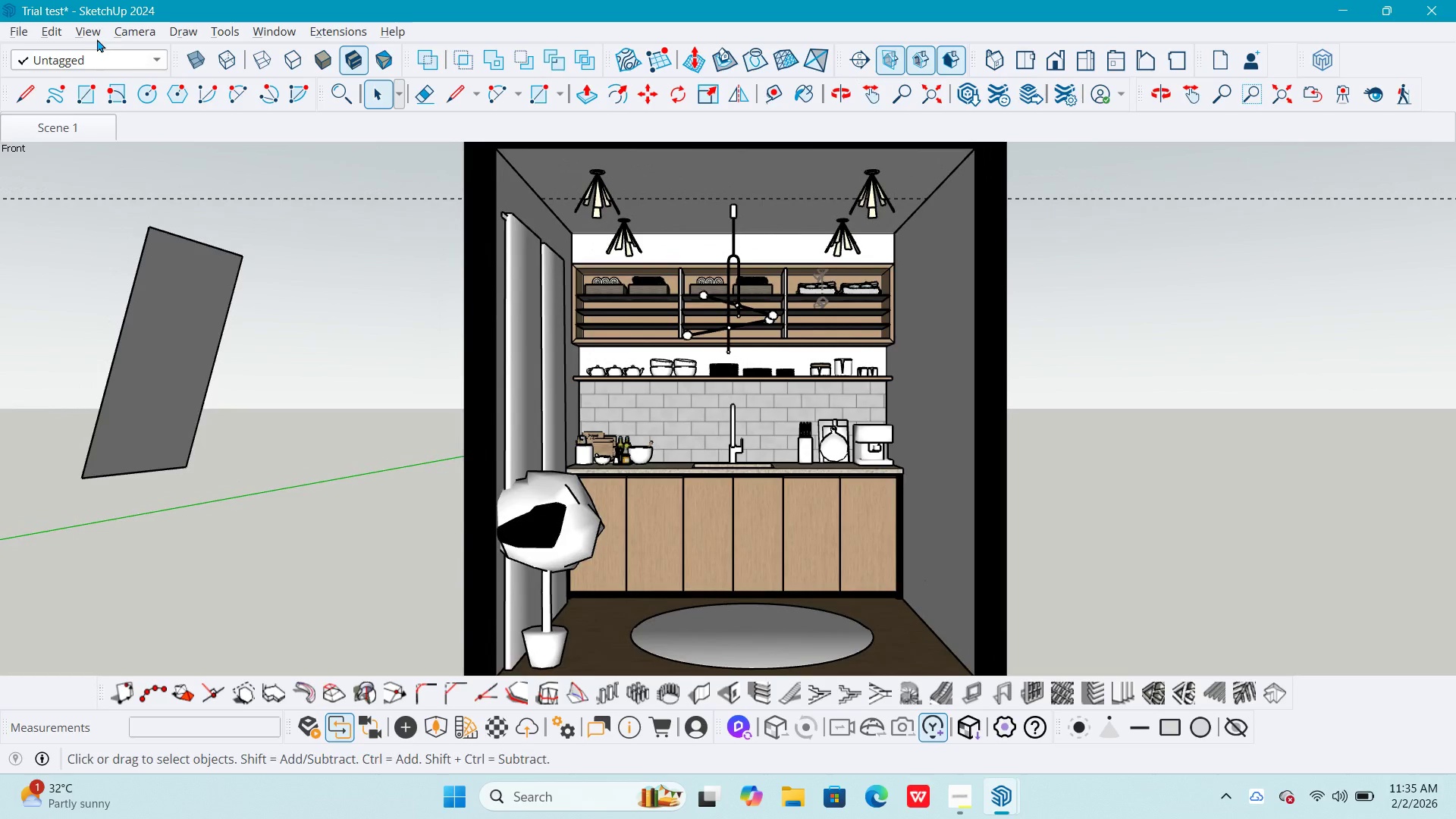 
left_click([94, 30])
 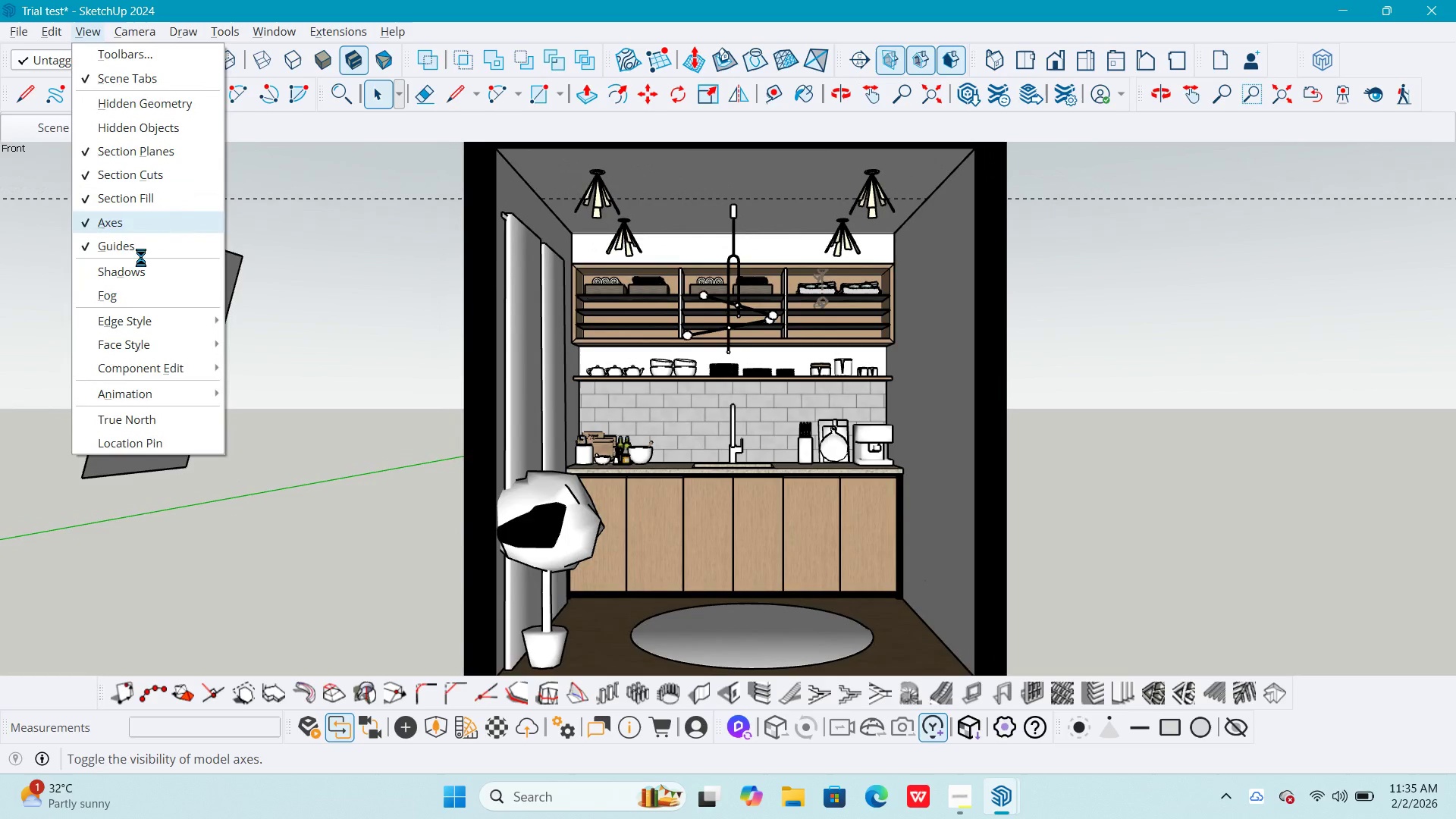 
mouse_move([157, 391])
 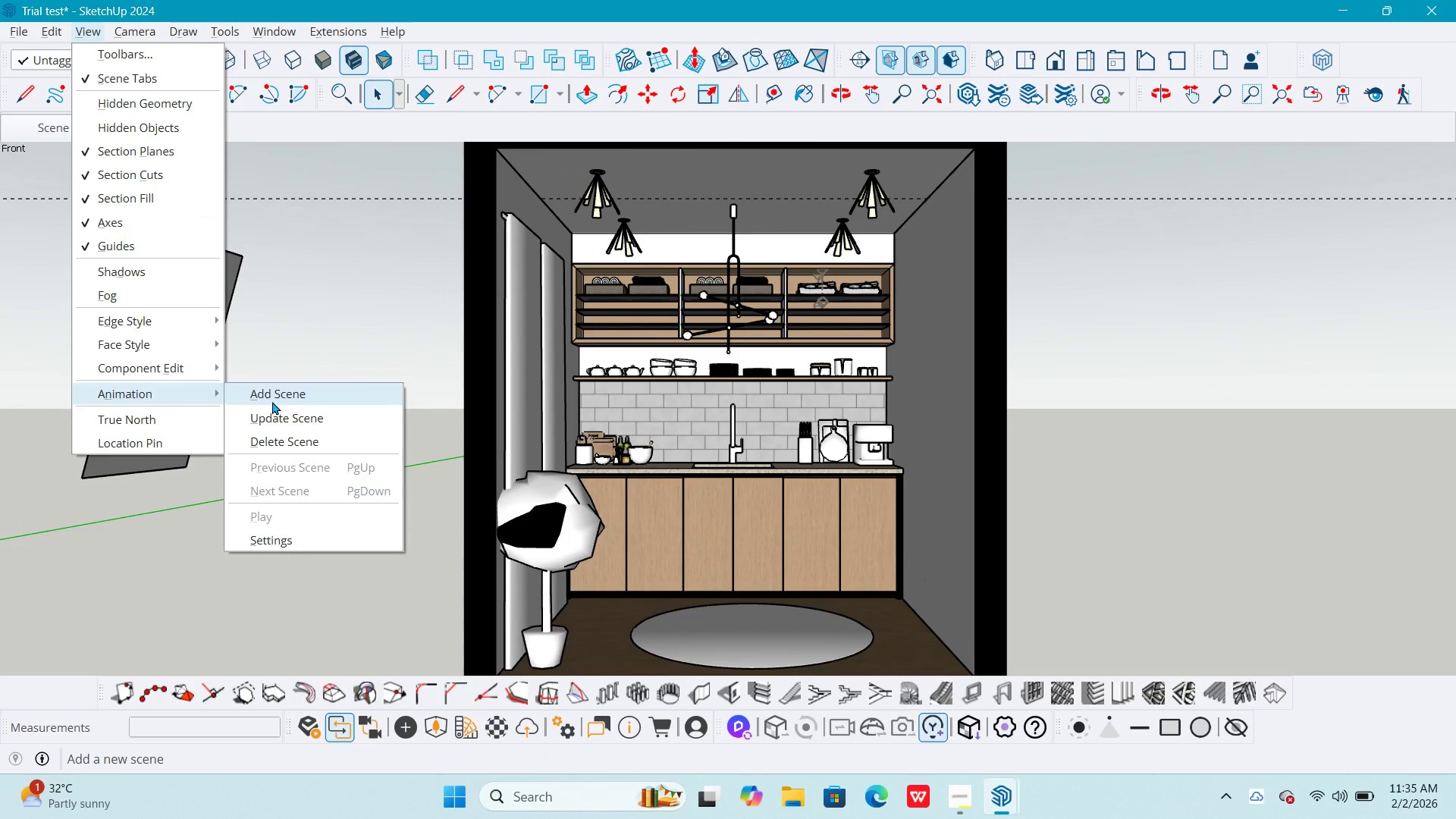 
left_click([274, 394])
 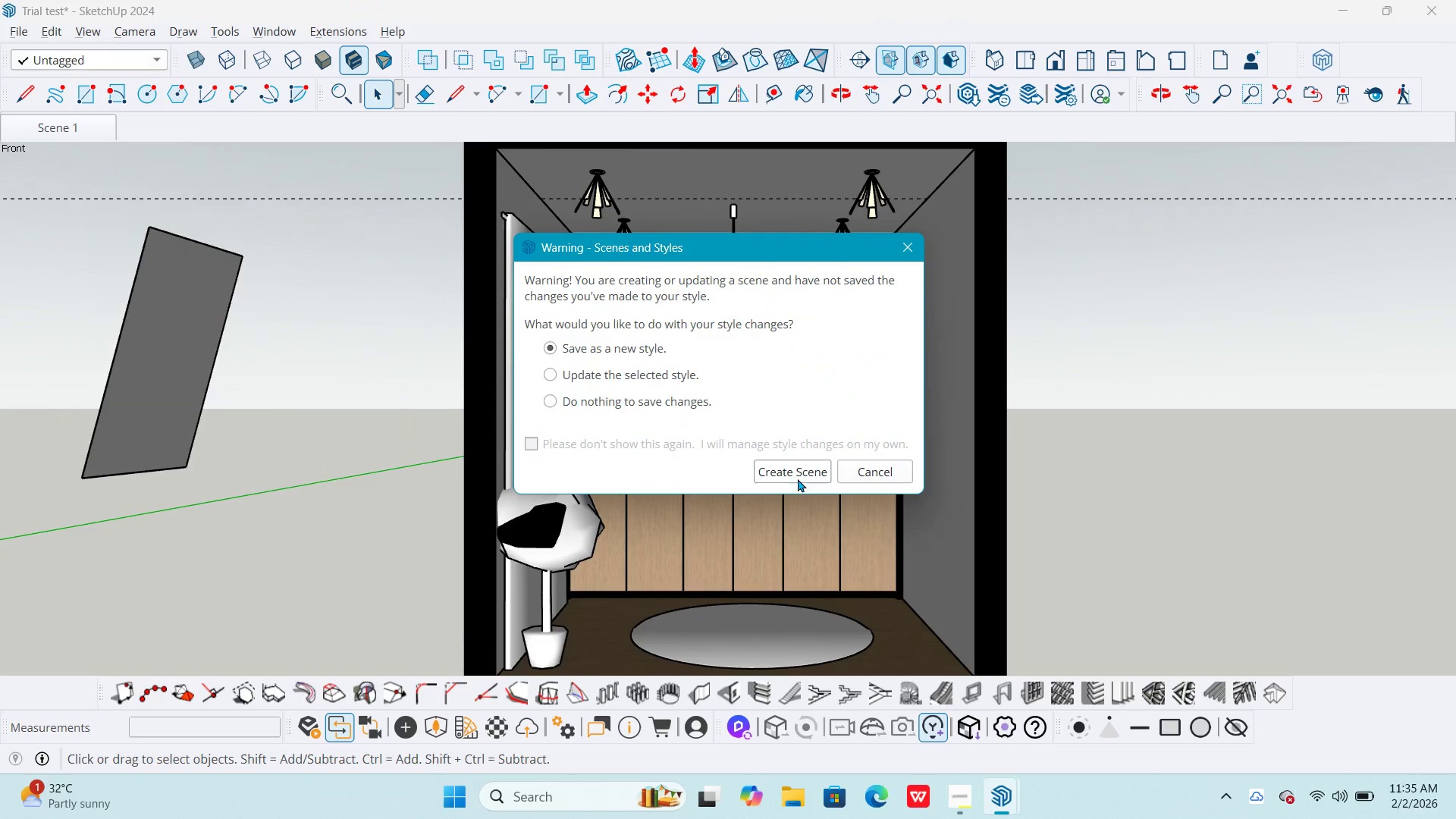 
left_click([802, 475])
 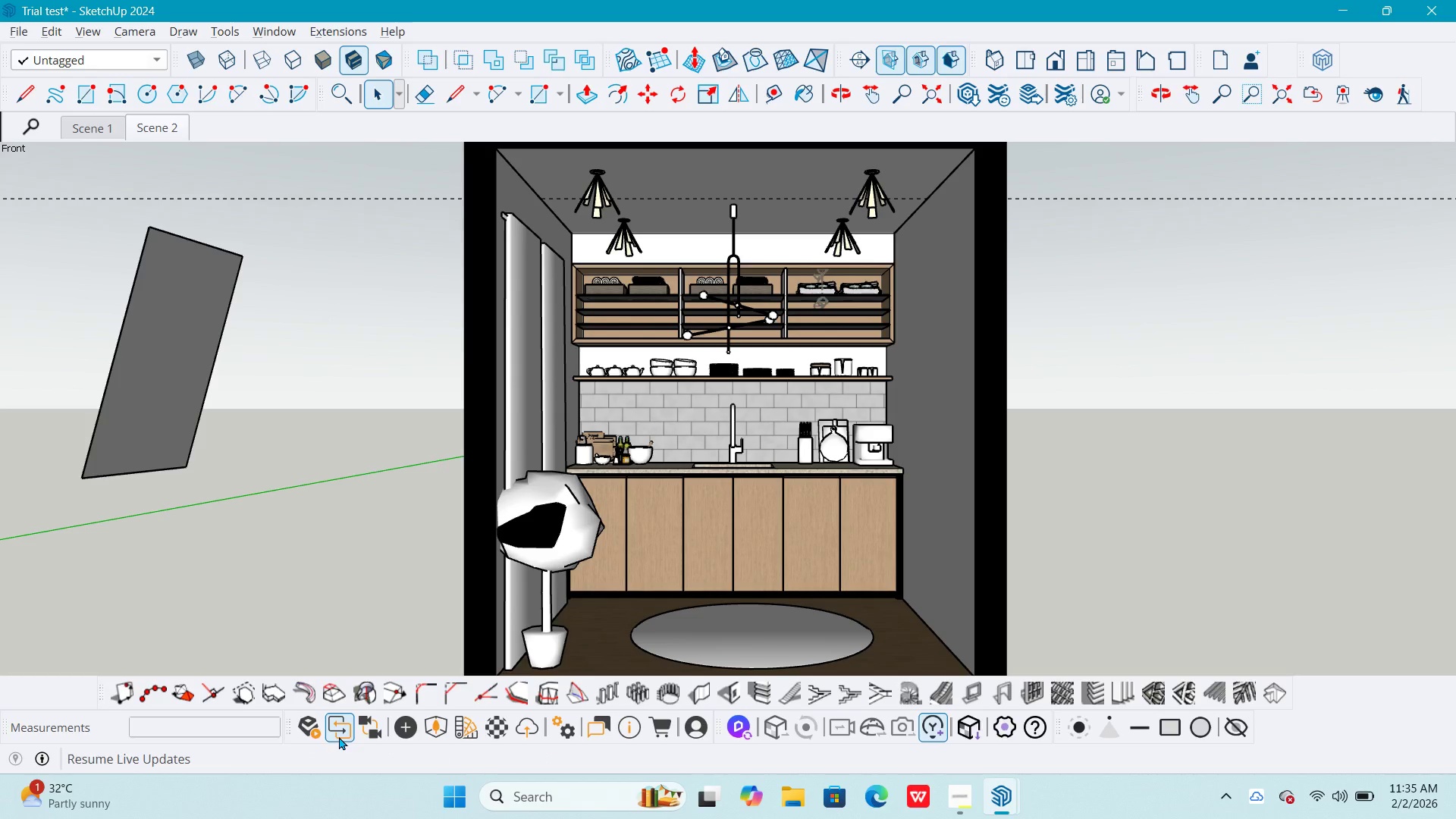 
left_click([310, 730])
 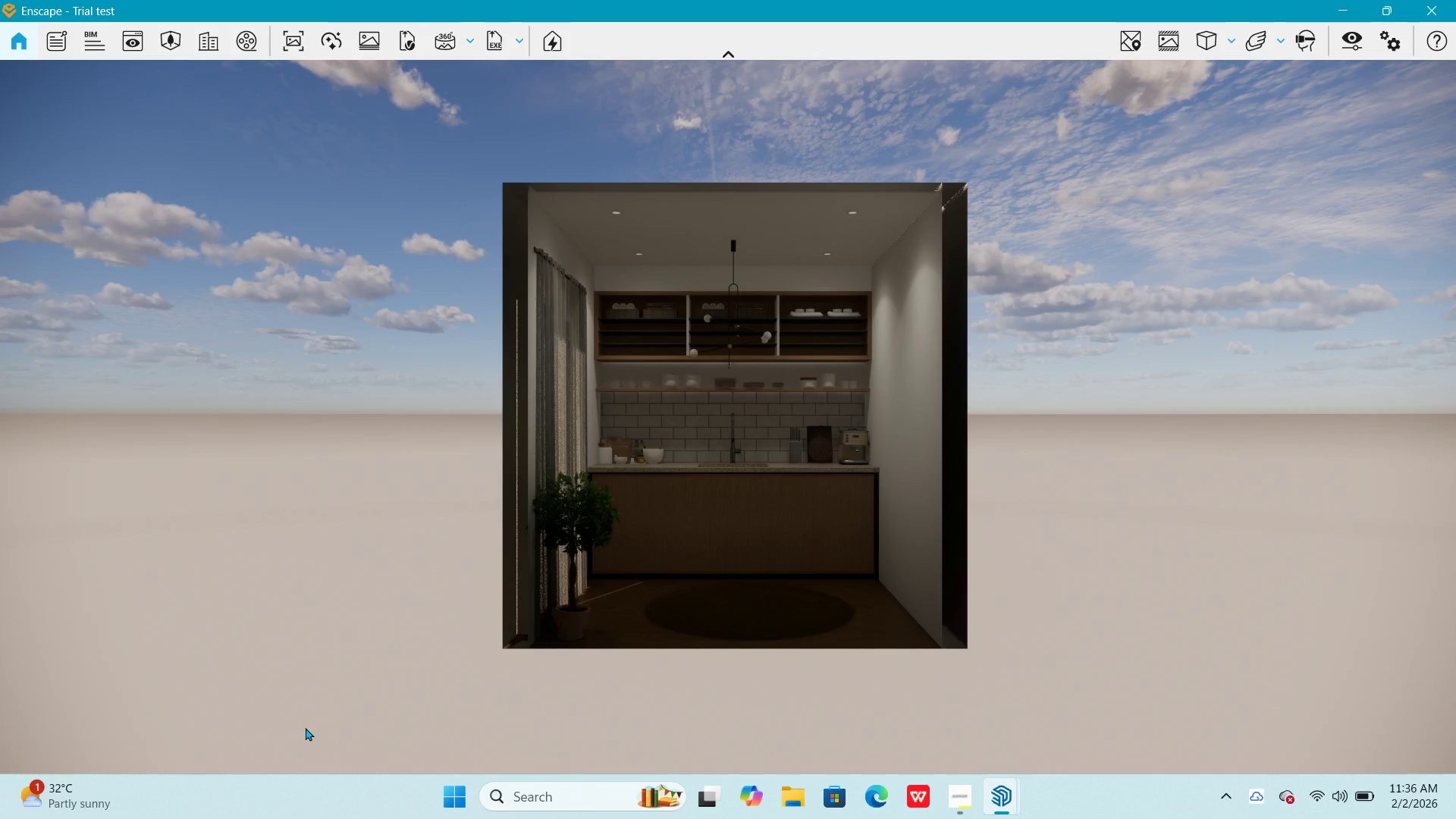 
wait(63.36)
 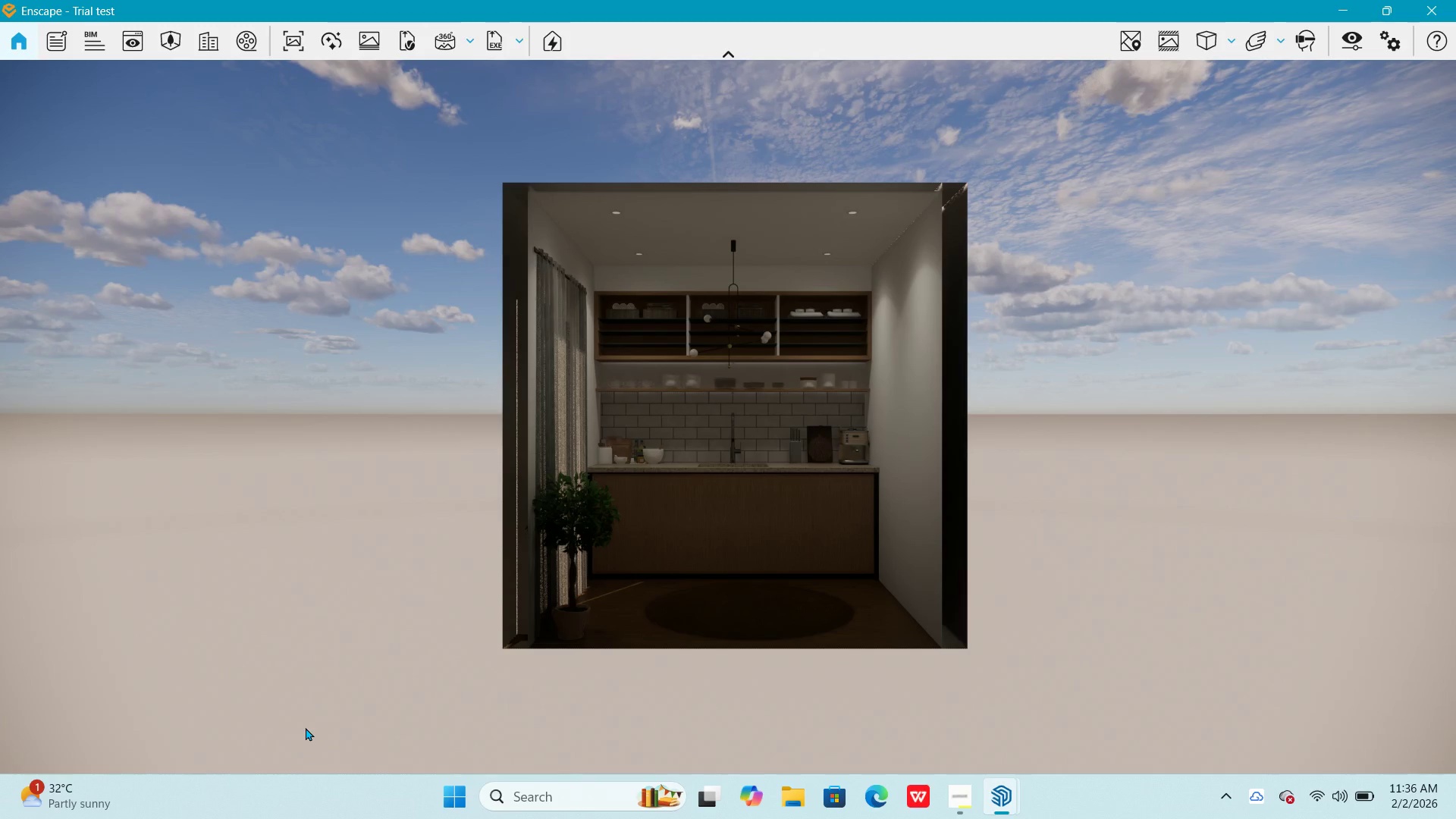 
left_click([1219, 40])
 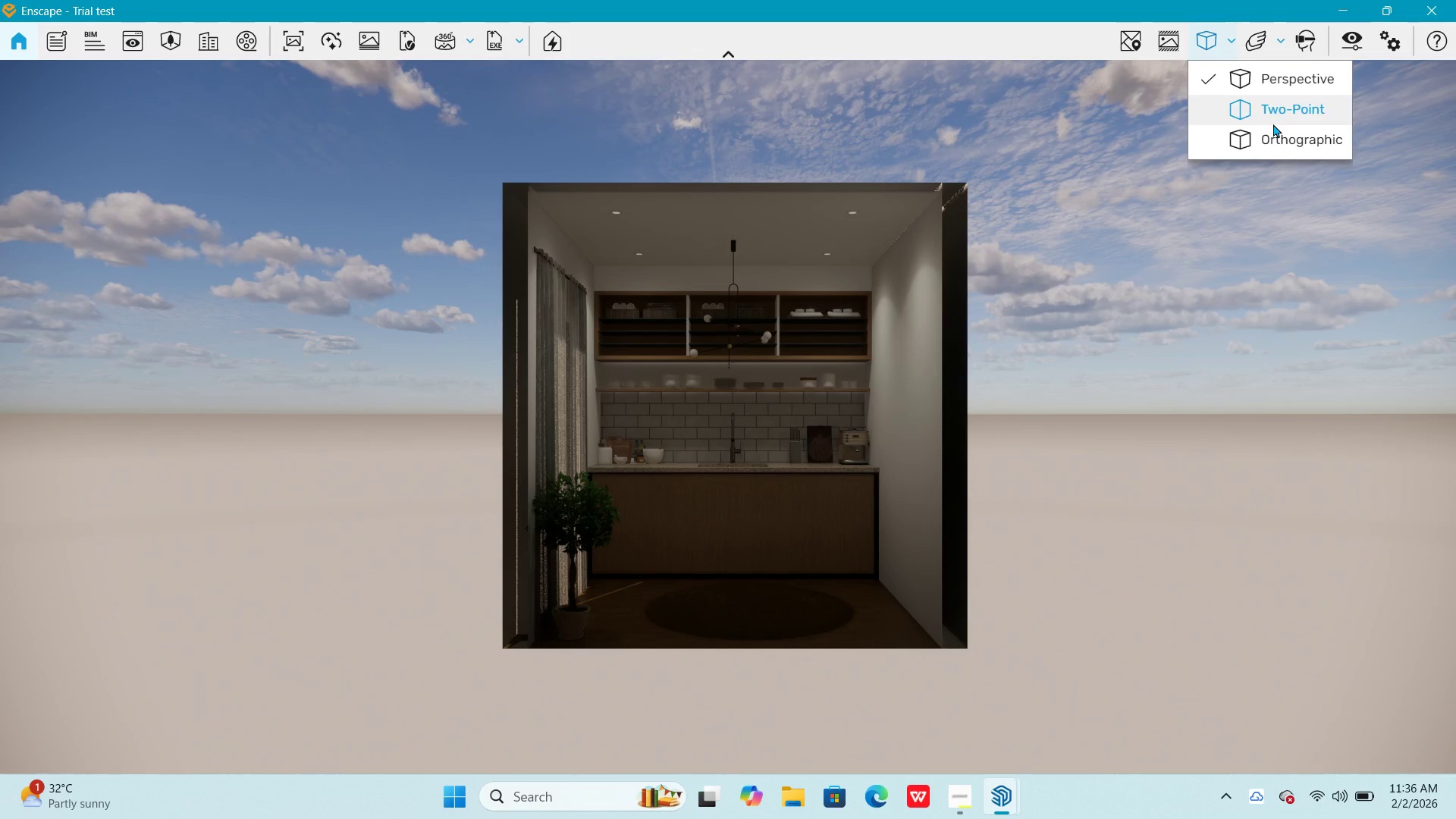 
left_click([1275, 114])
 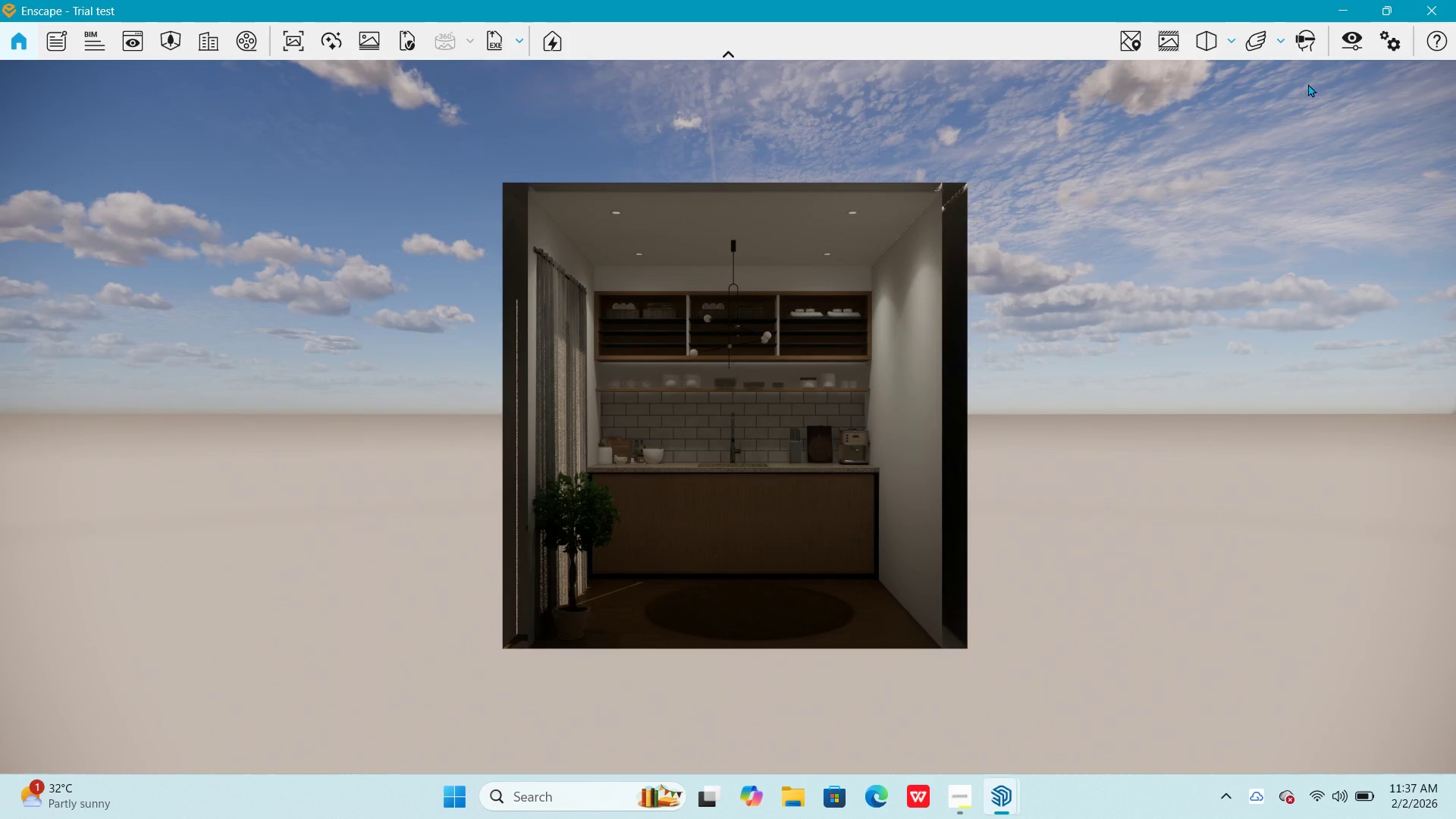 
wait(6.28)
 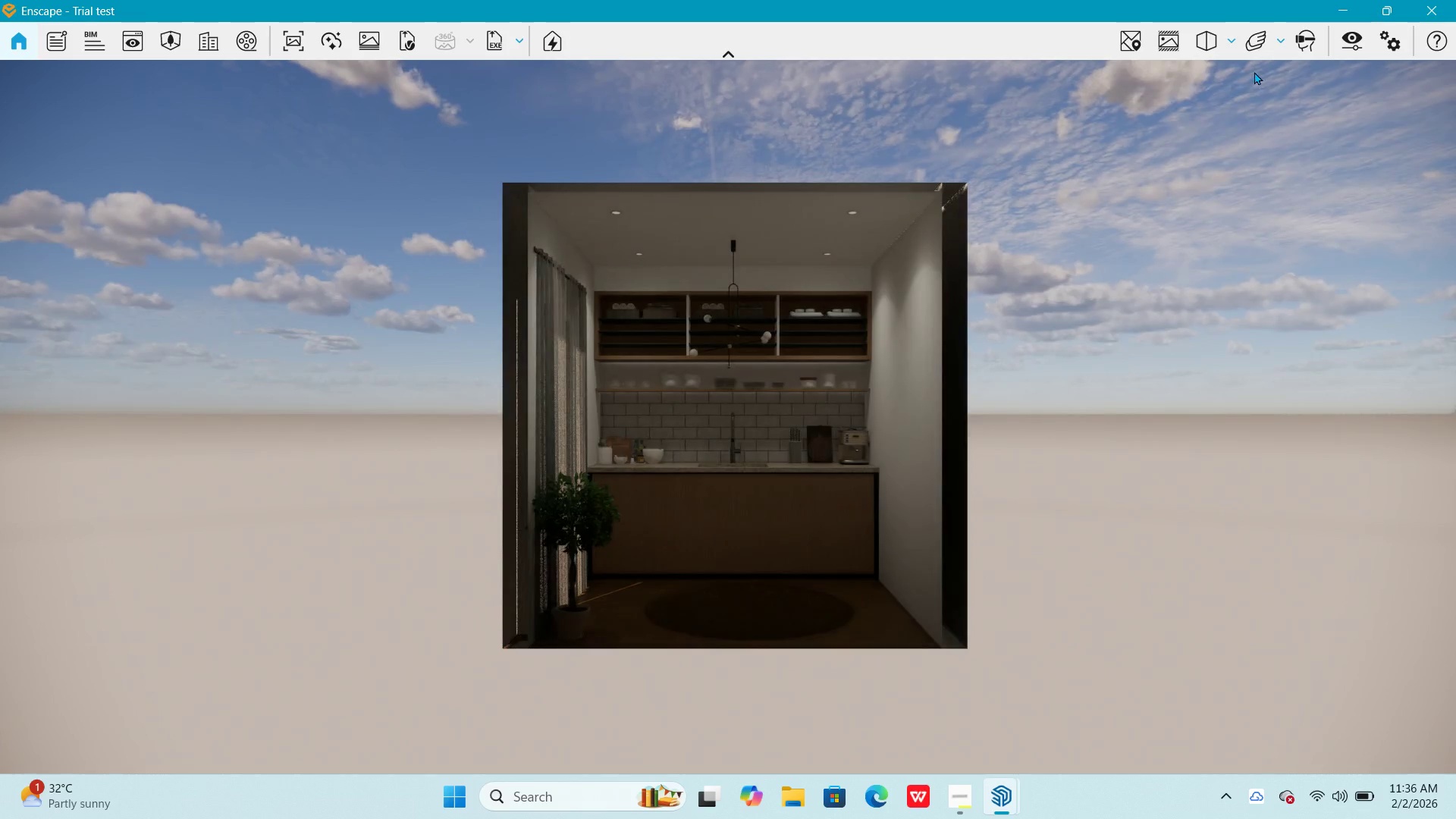 
left_click([1168, 40])
 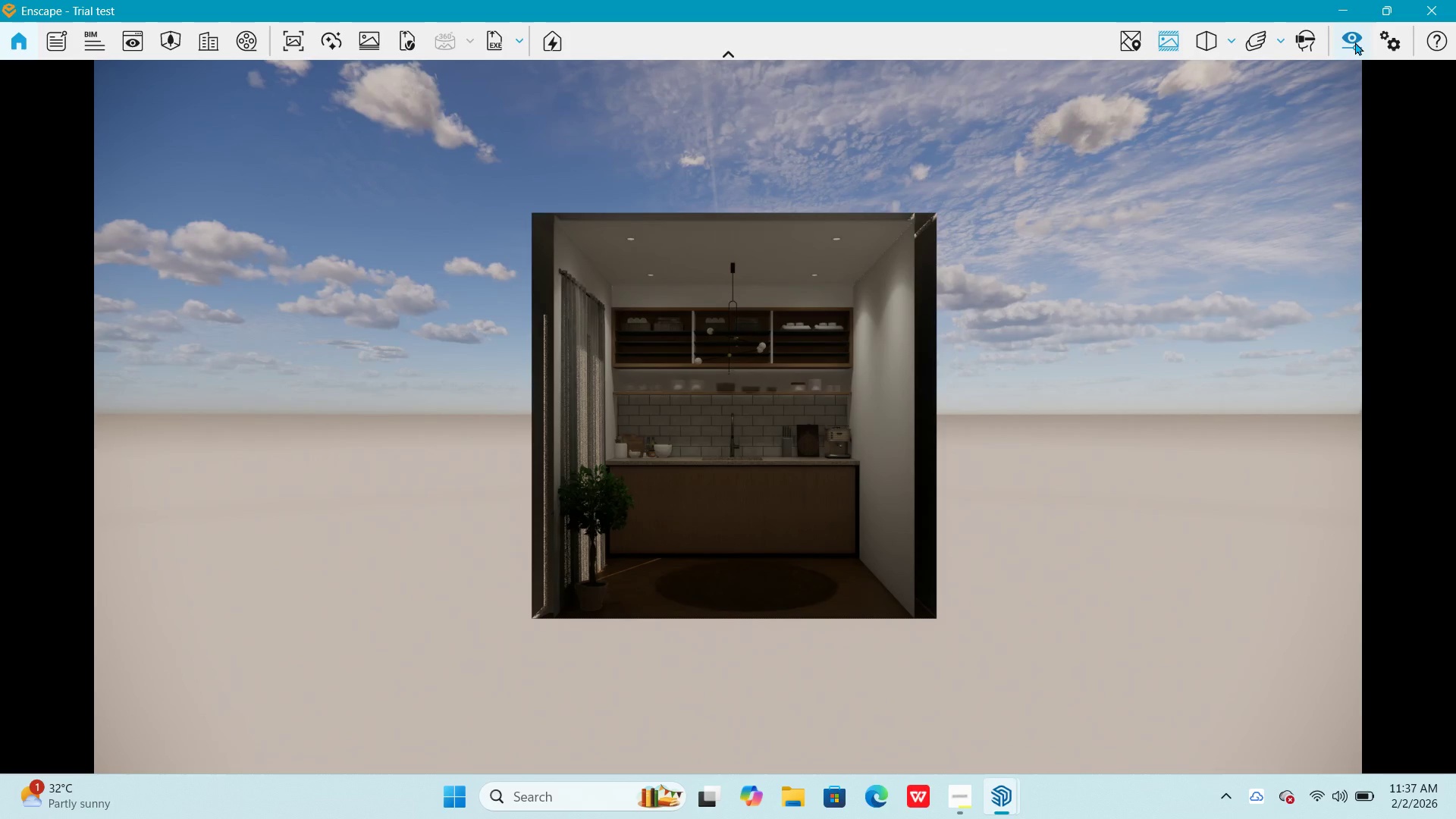 
left_click([795, 497])
 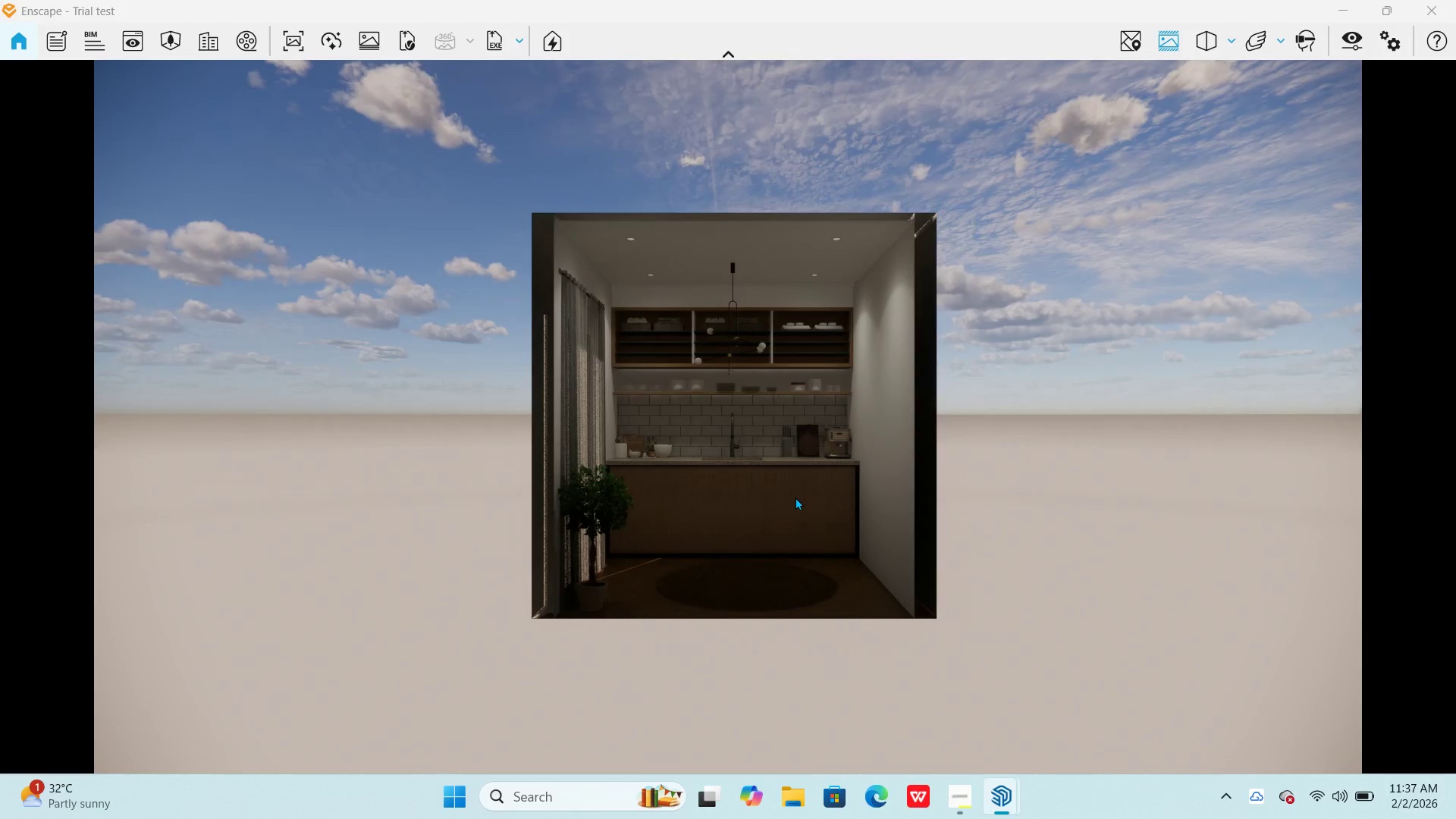 
type(wwwww)
 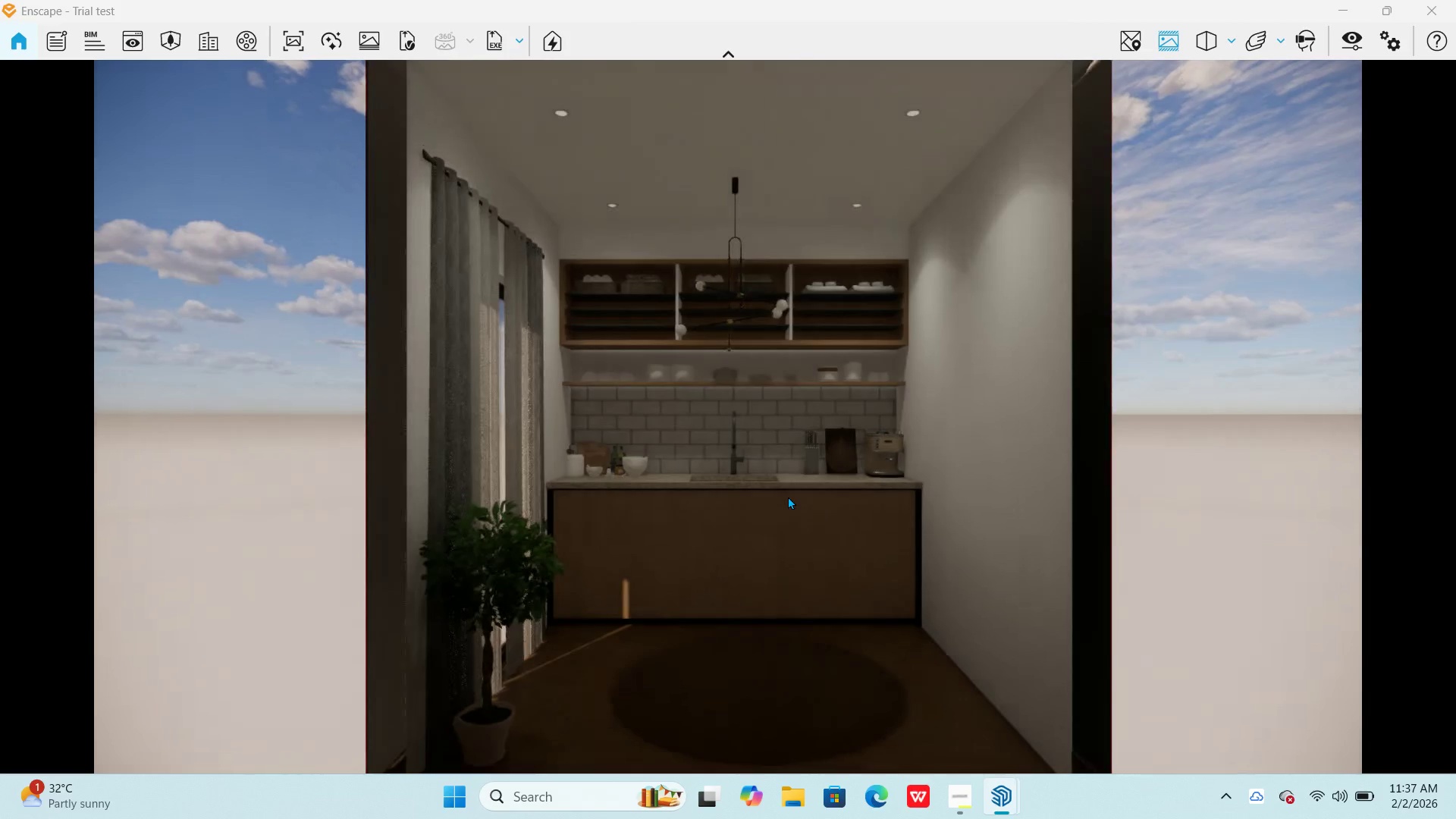 
type(wwq)
 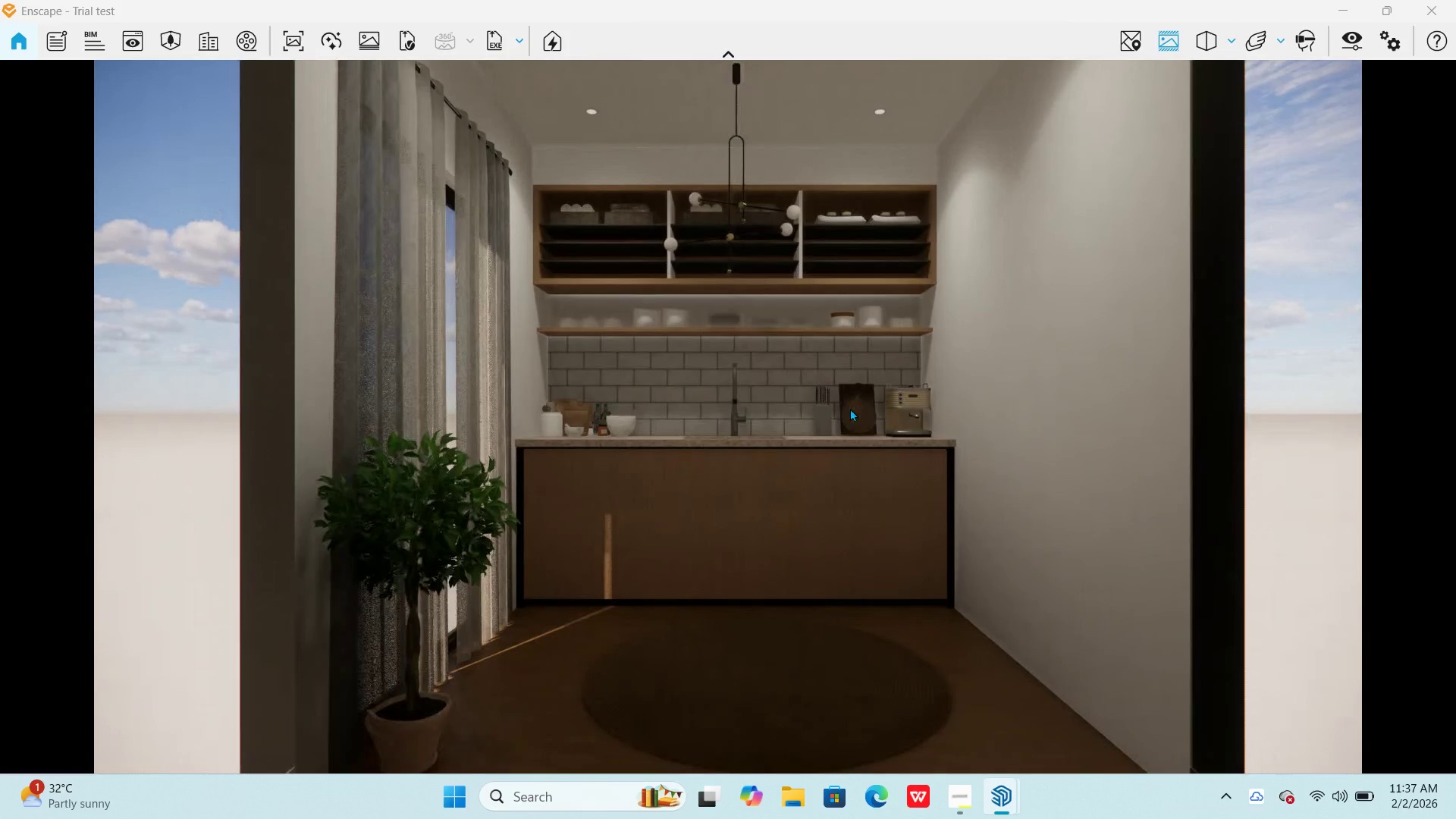 
left_click_drag(start_coordinate=[846, 404], to_coordinate=[718, 400])
 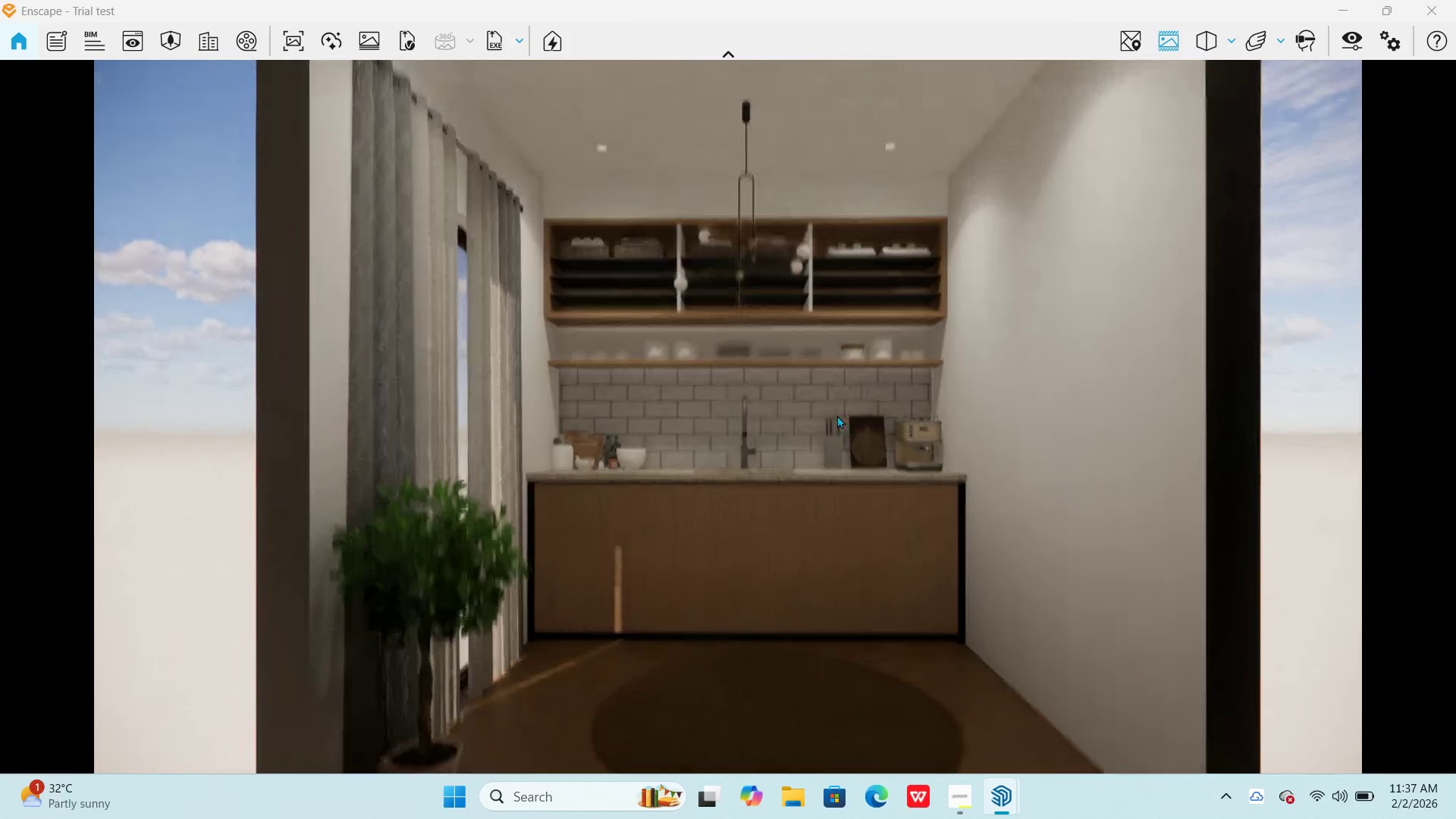 
type(eeewww)
 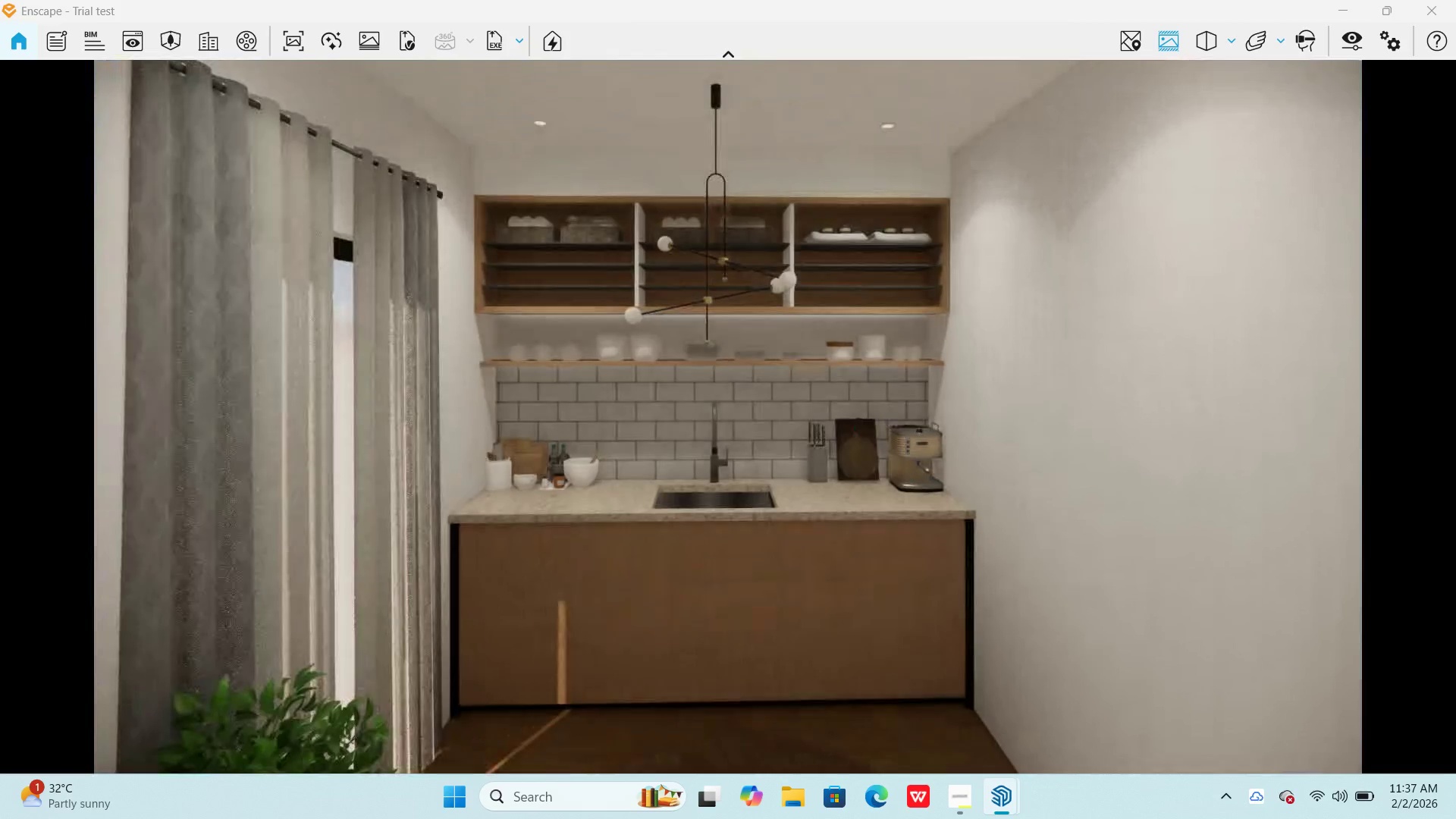 
left_click_drag(start_coordinate=[921, 468], to_coordinate=[948, 565])
 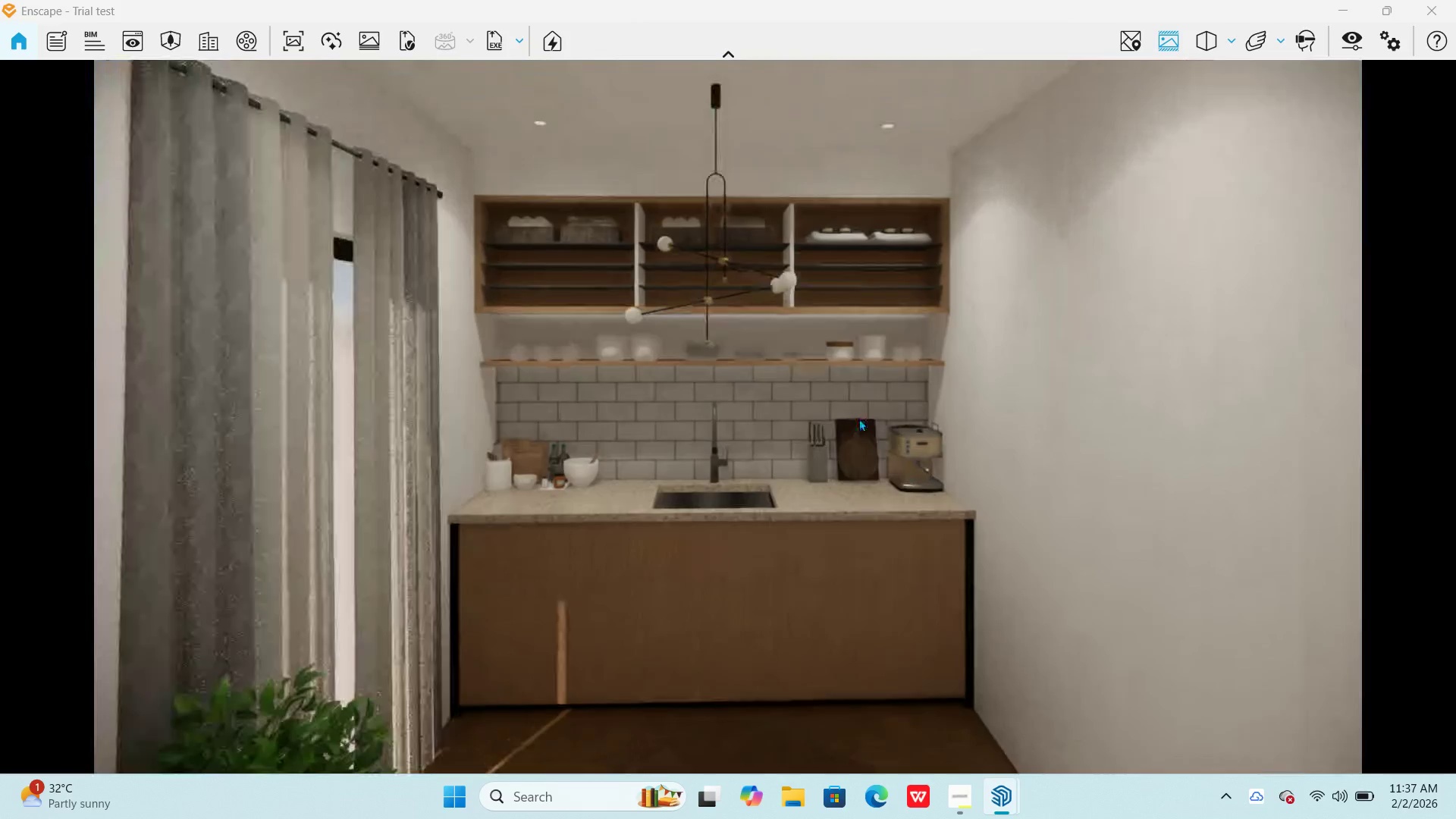 
left_click_drag(start_coordinate=[886, 413], to_coordinate=[730, 344])
 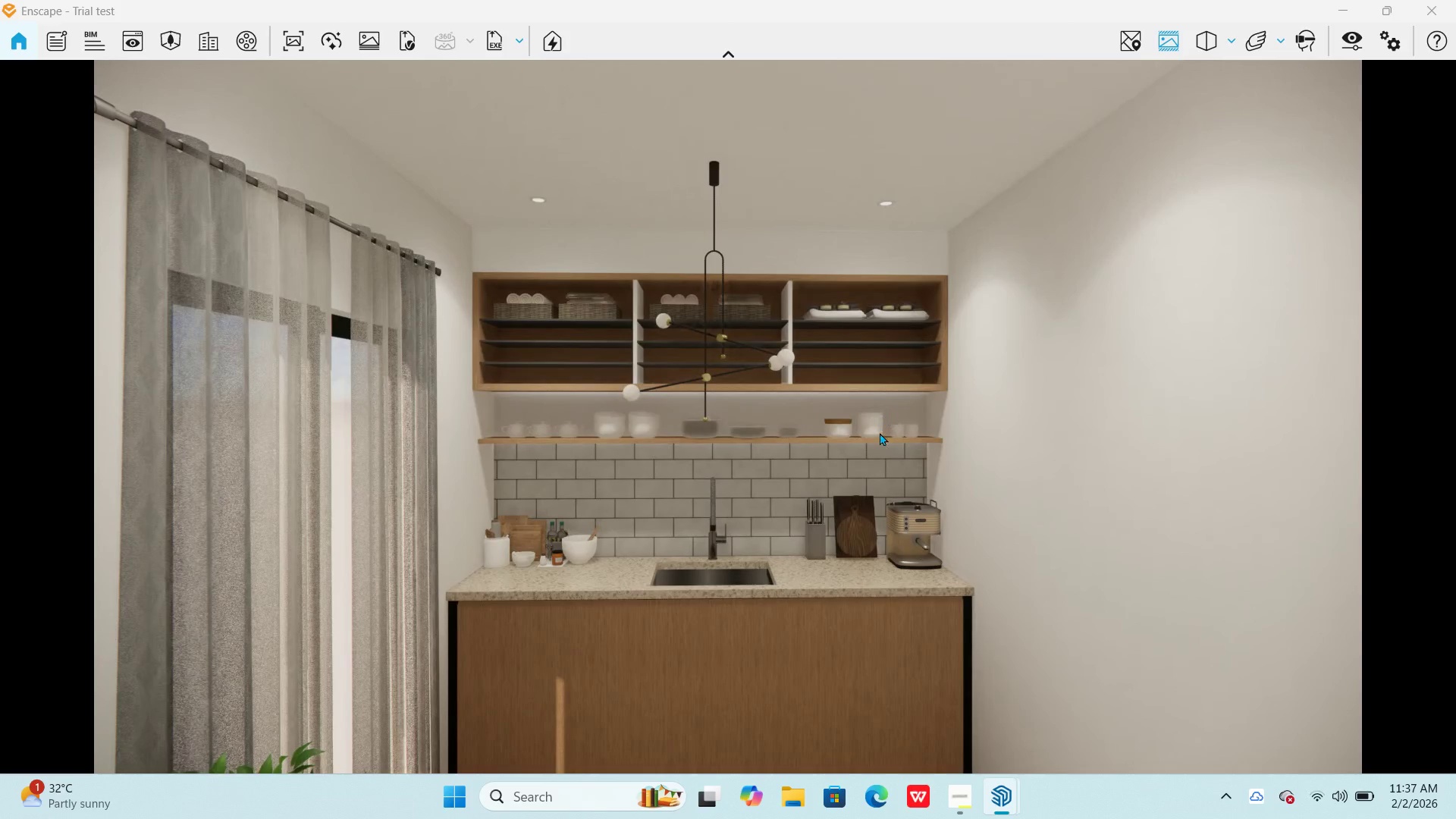 
type(ss)
 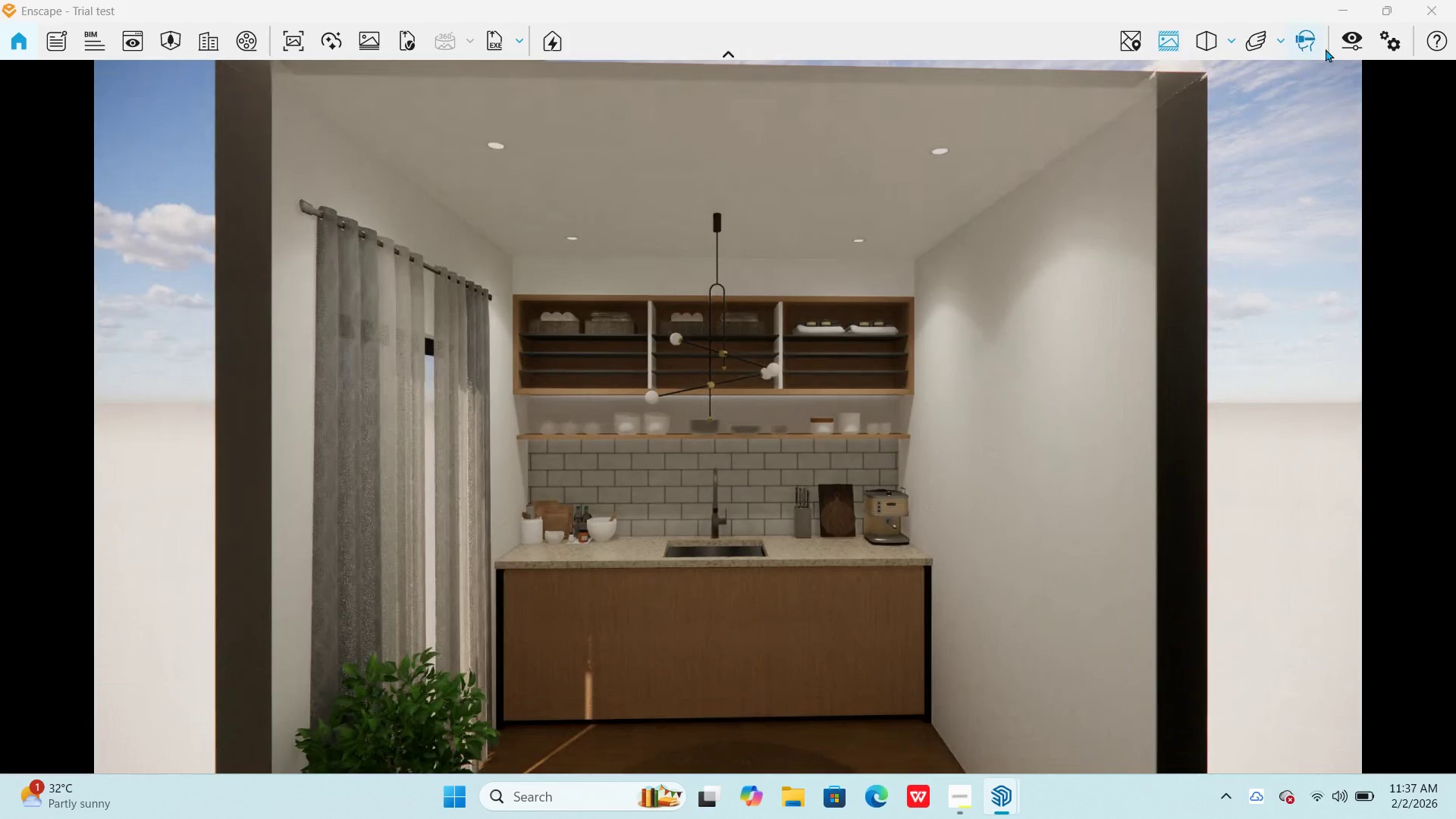 
left_click([1350, 47])
 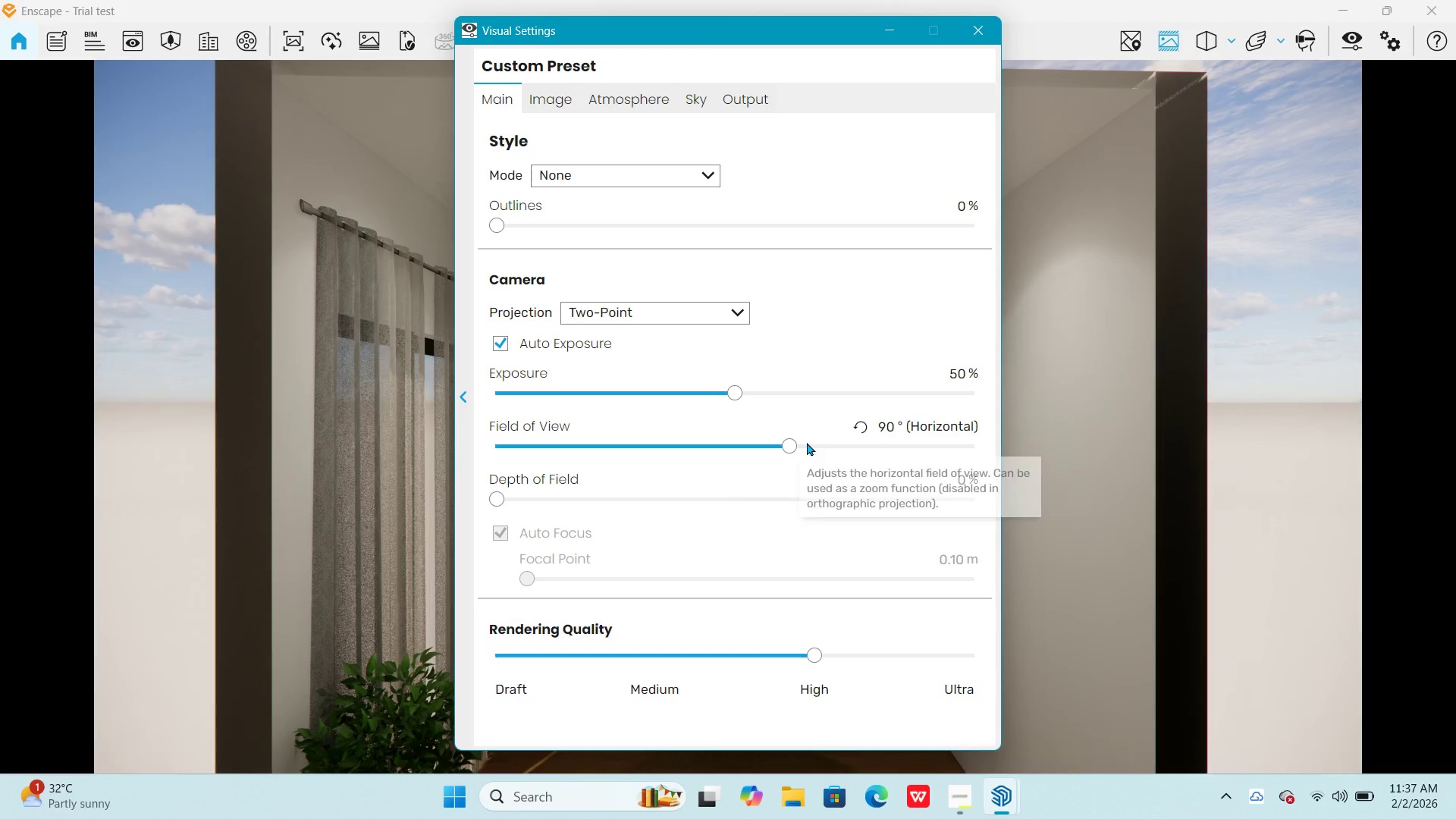 
left_click_drag(start_coordinate=[789, 441], to_coordinate=[751, 452])
 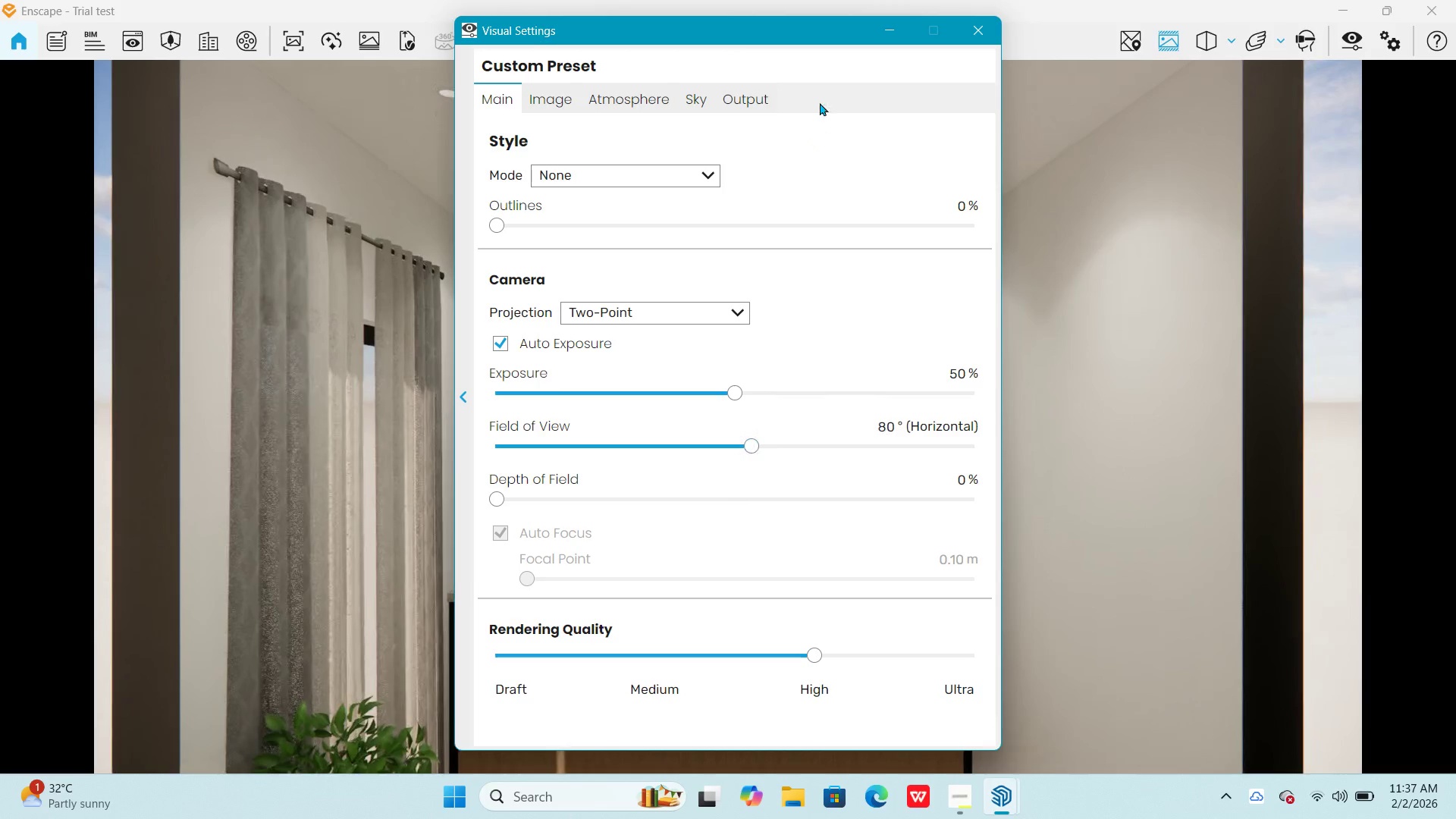 
left_click_drag(start_coordinate=[839, 32], to_coordinate=[1090, 752])
 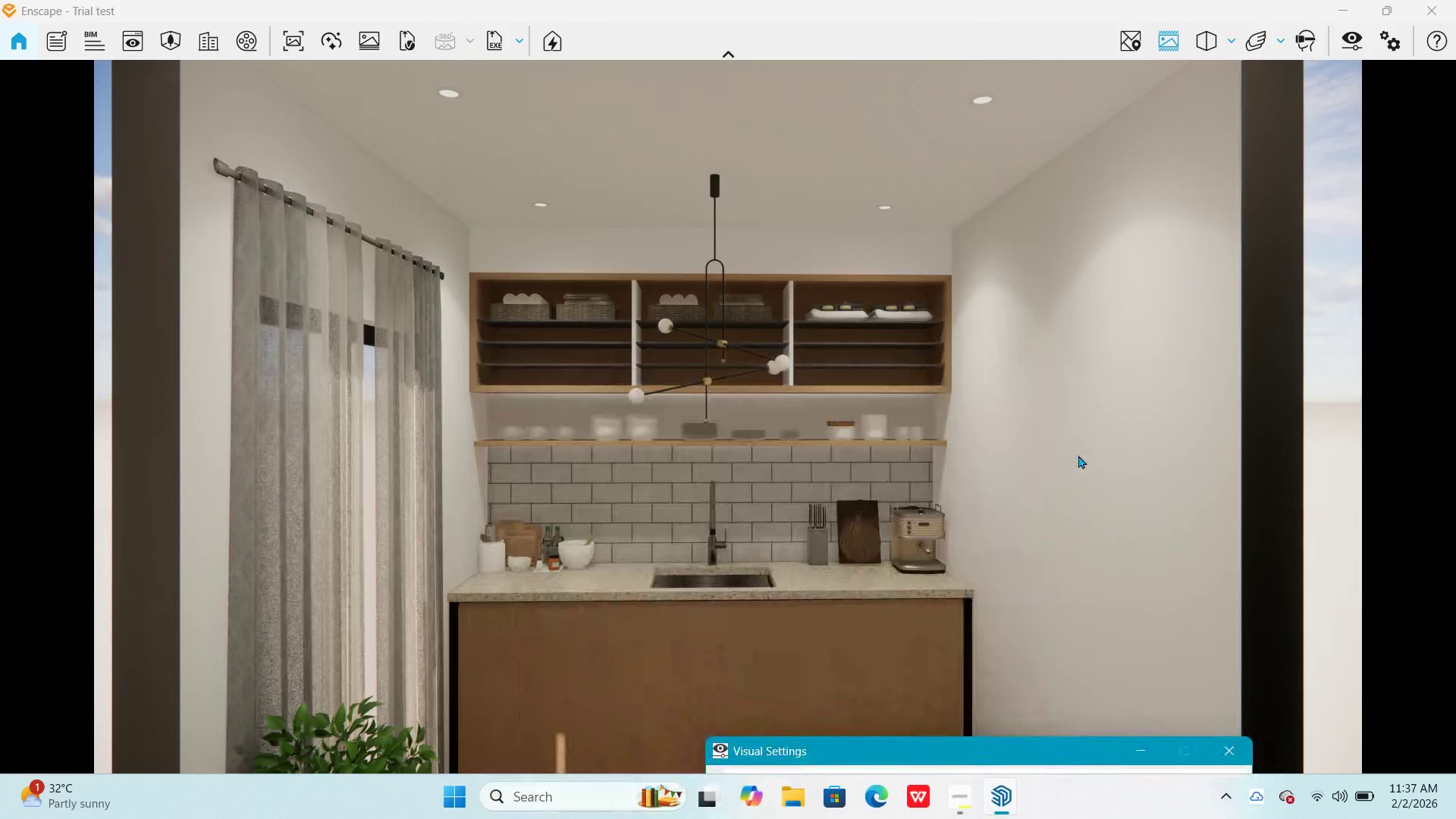 
left_click_drag(start_coordinate=[1069, 460], to_coordinate=[686, 409])
 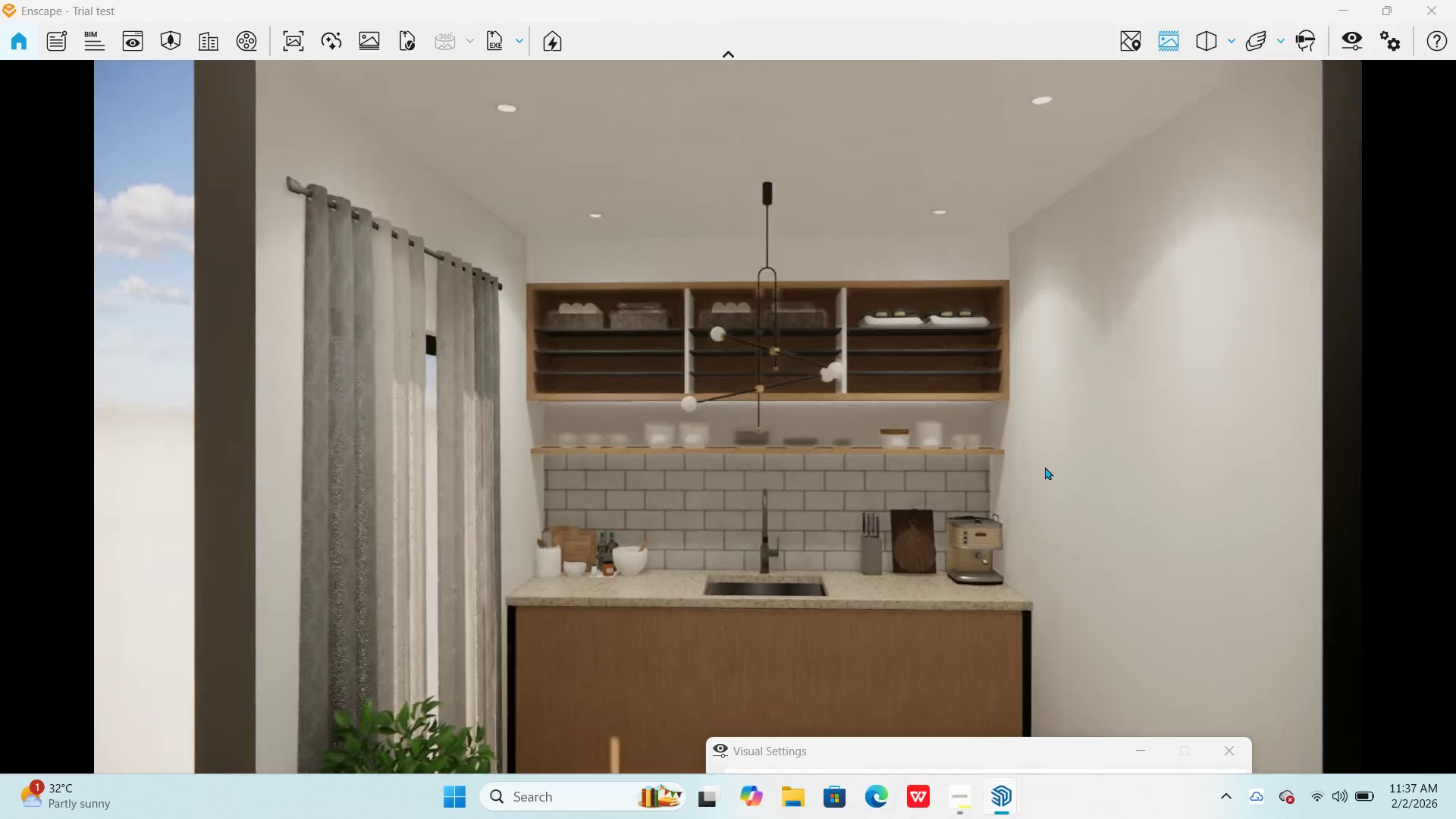 
type(dswqa)
 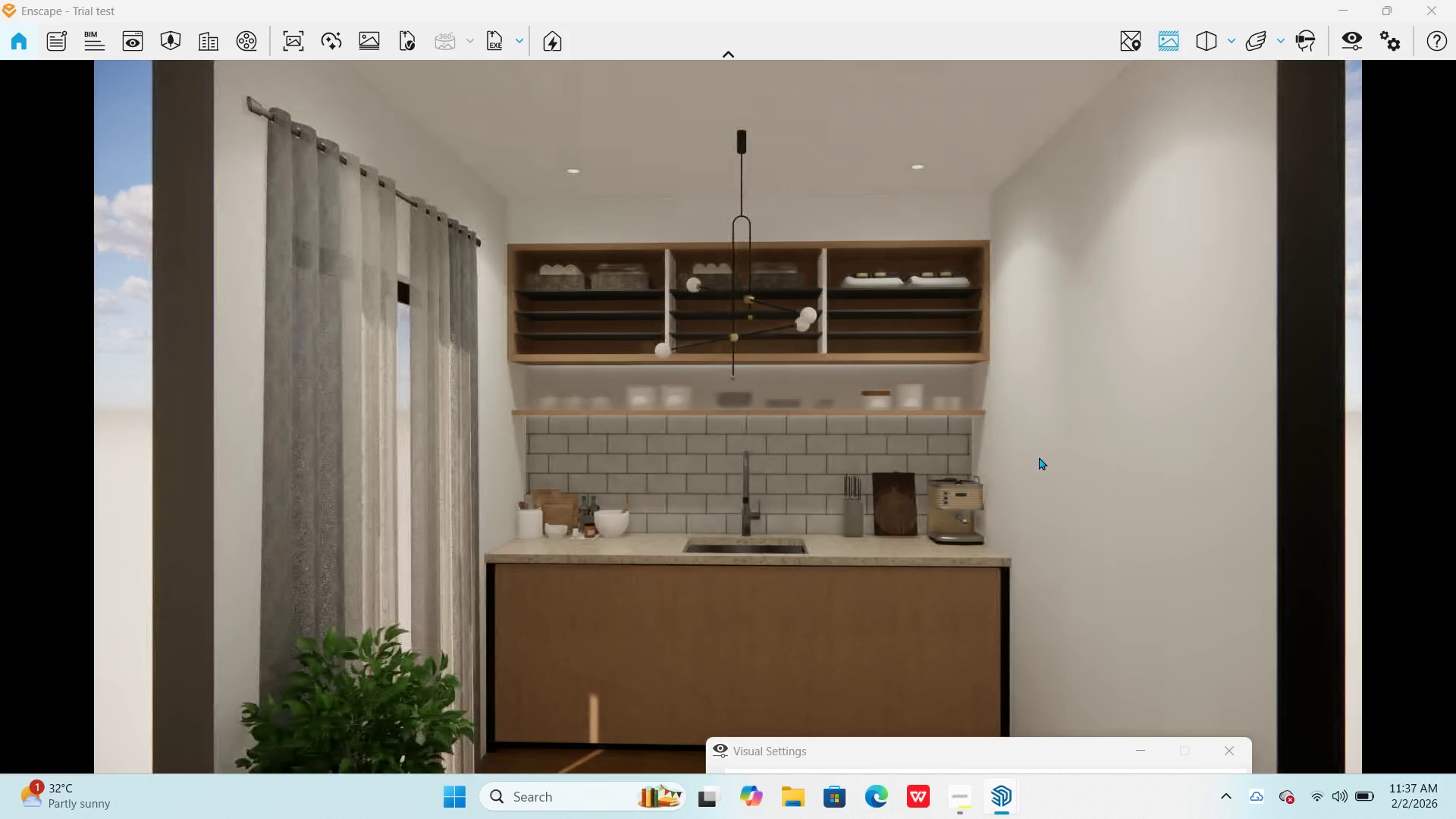 
key(Alt+Tab)
 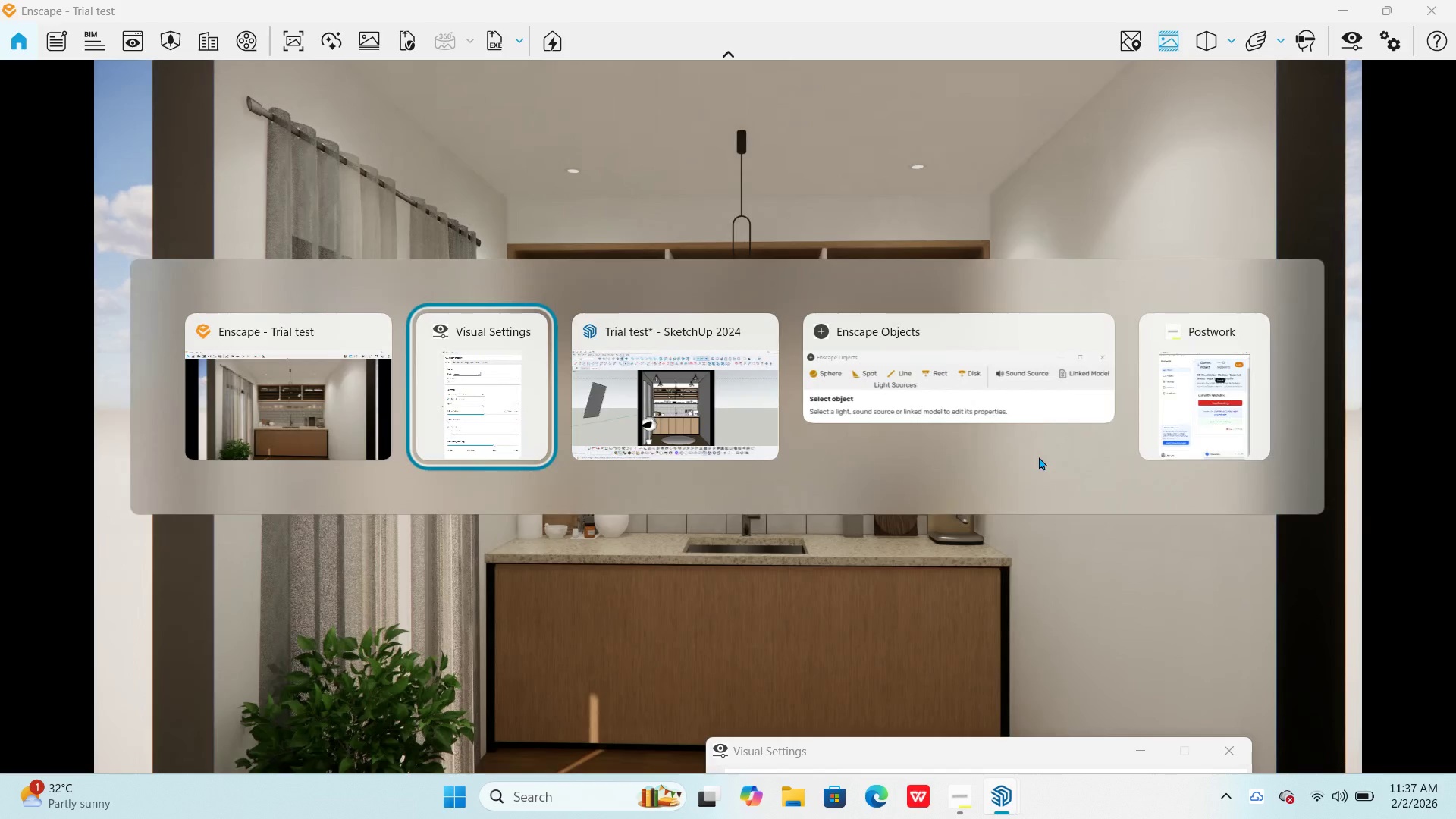 
key(Alt+Tab)
 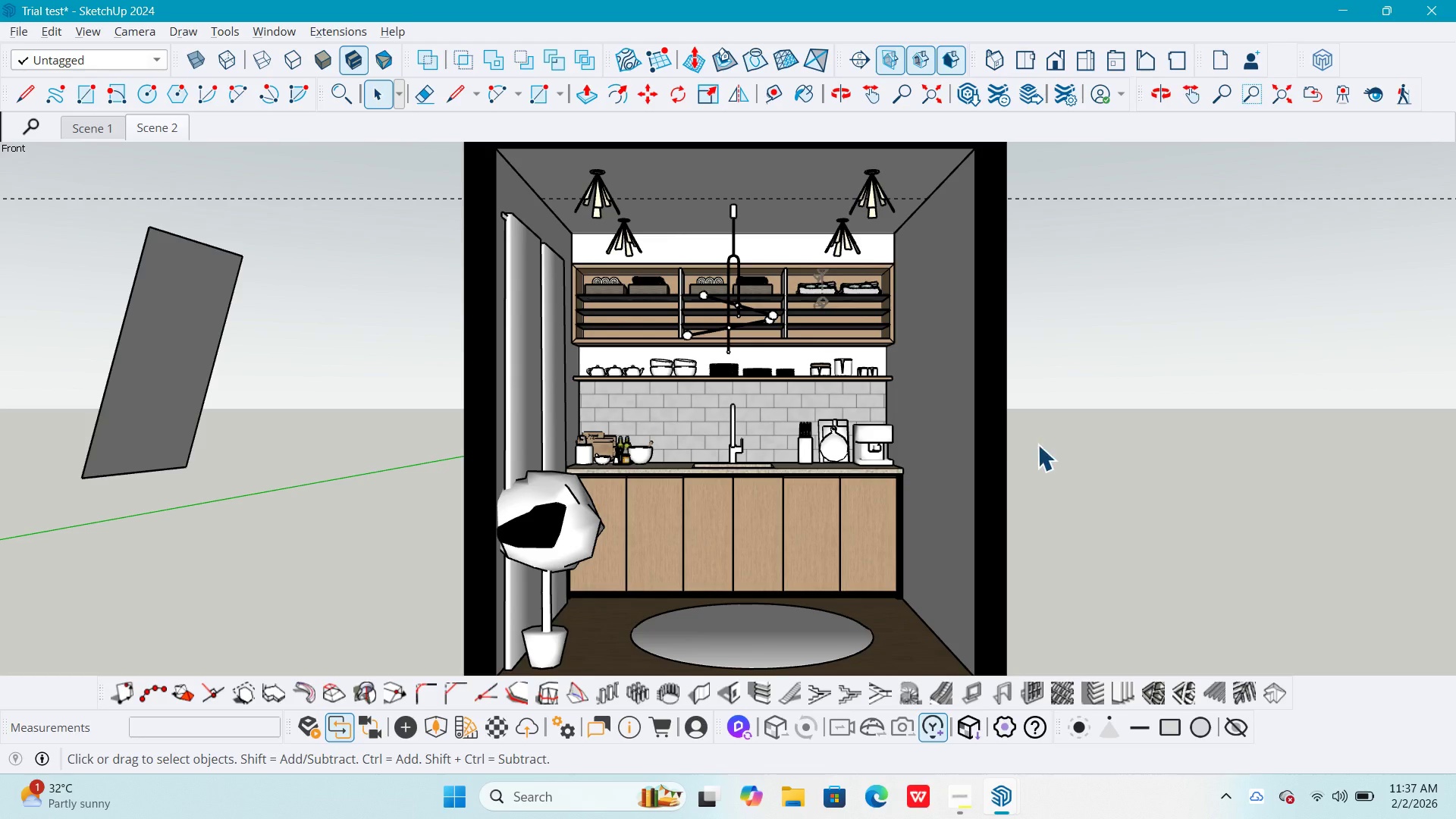 
scroll: coordinate [1029, 448], scroll_direction: down, amount: 10.0
 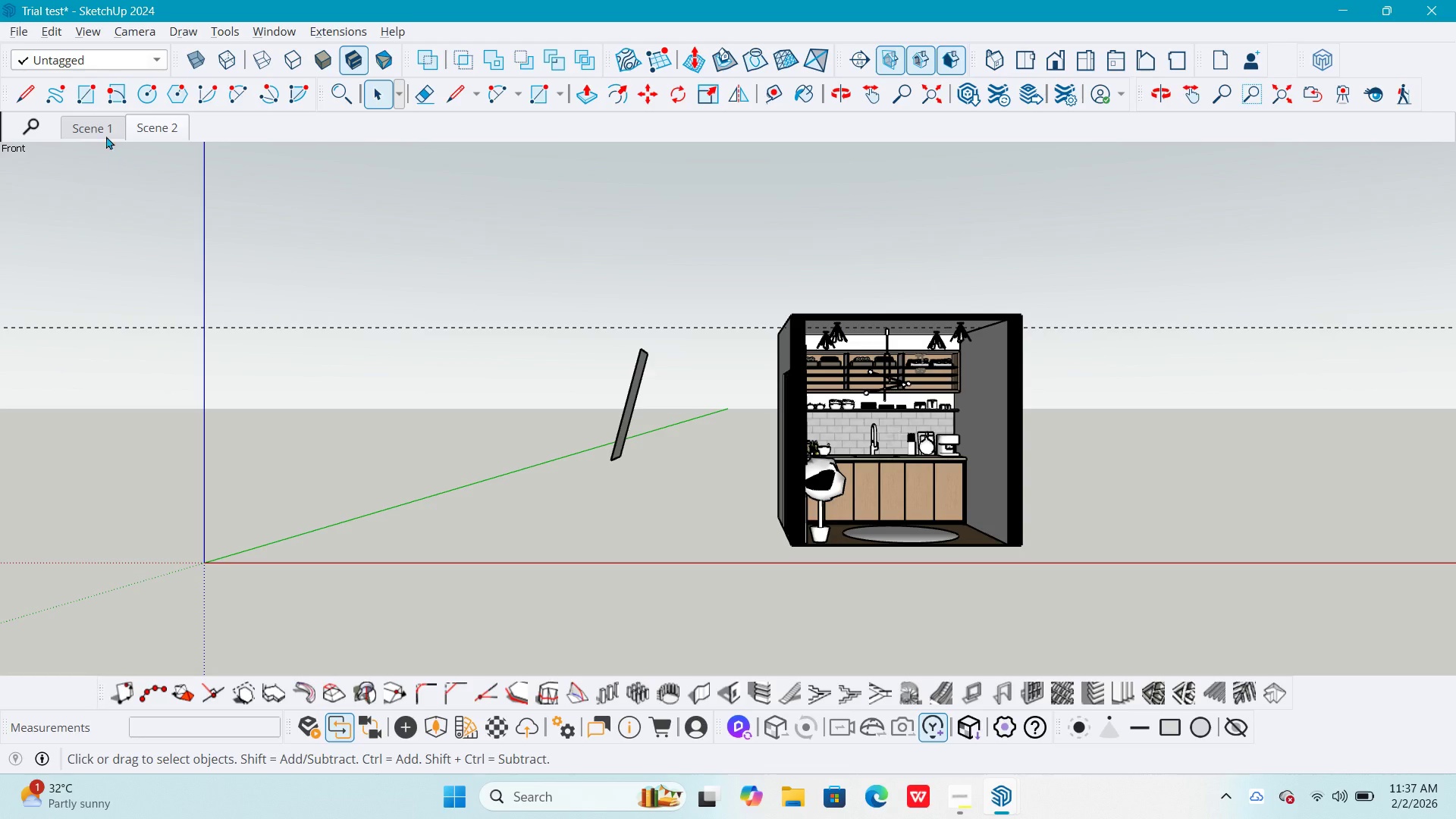 
left_click_drag(start_coordinate=[102, 134], to_coordinate=[99, 130])
 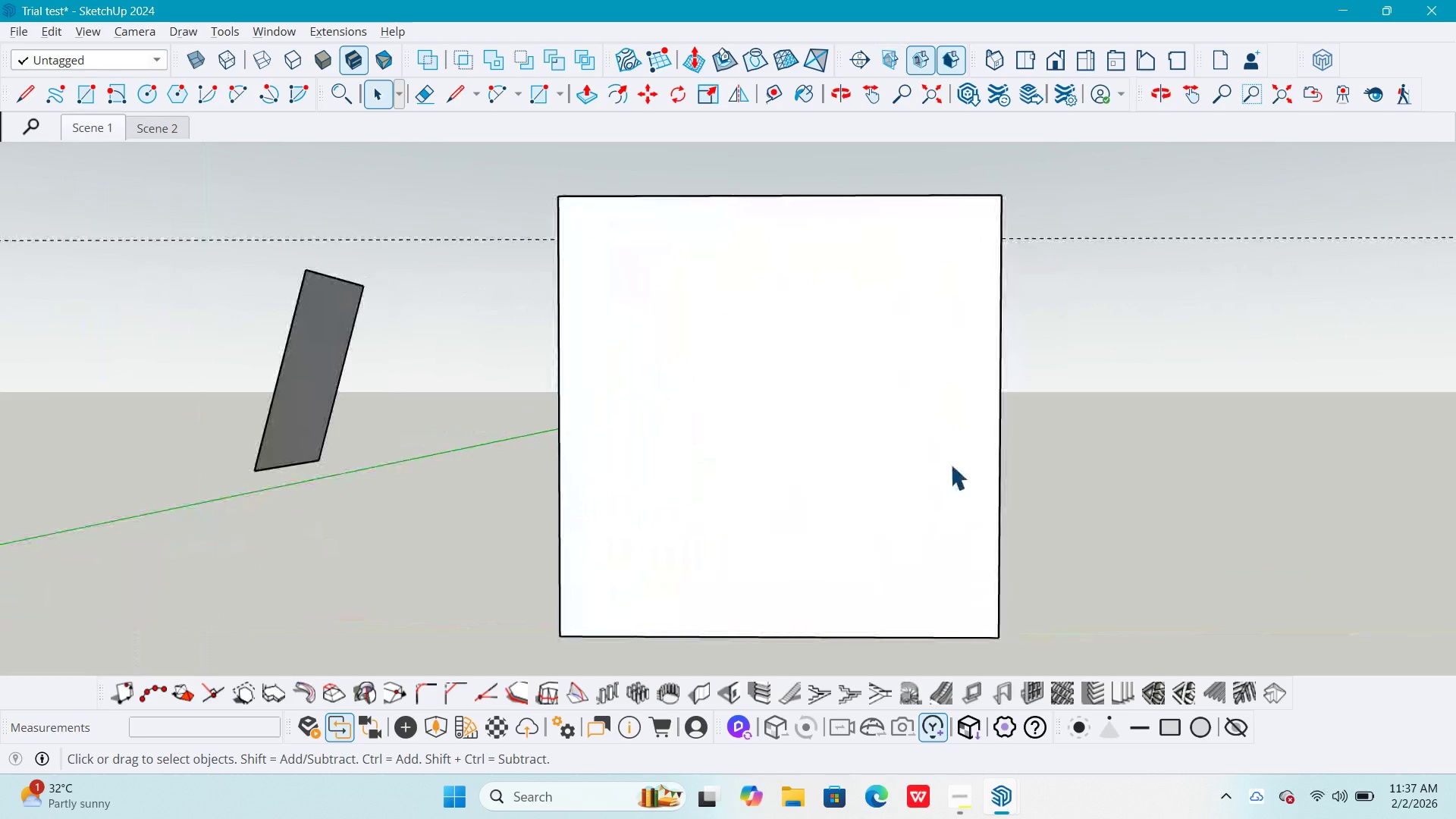 
hold_key(key=ShiftLeft, duration=0.36)
 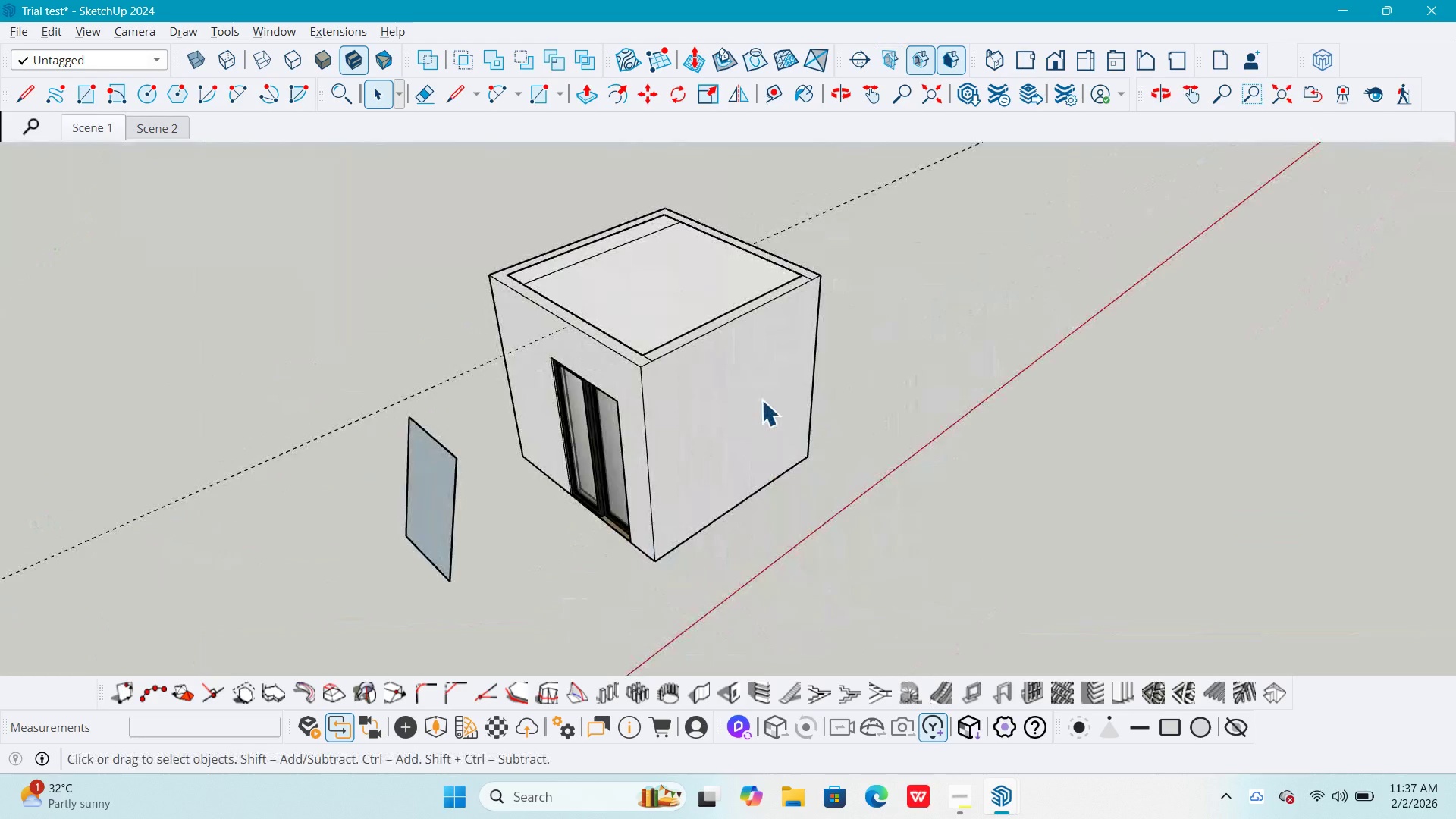 
scroll: coordinate [947, 516], scroll_direction: down, amount: 5.0
 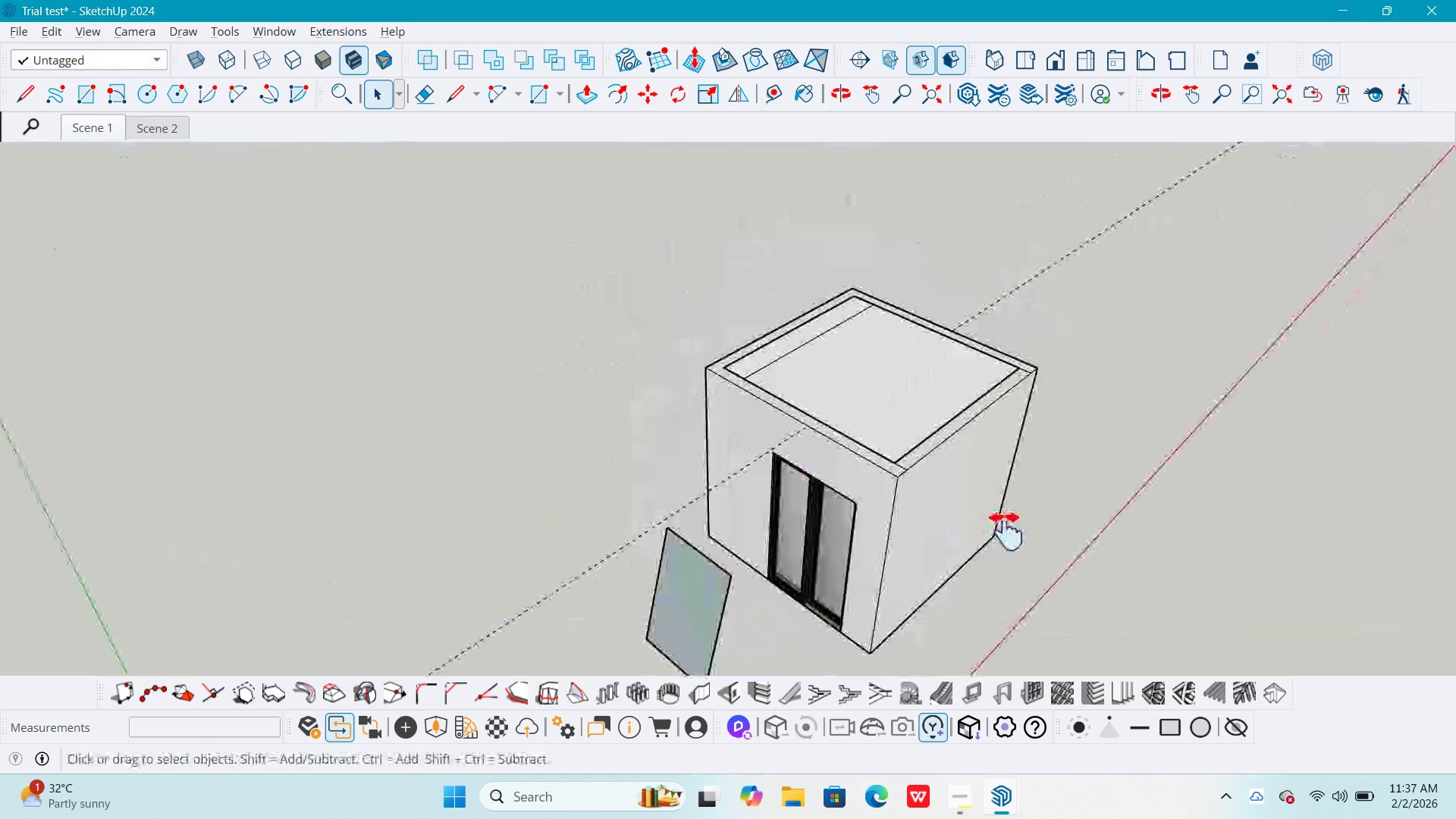 
scroll: coordinate [757, 397], scroll_direction: up, amount: 4.0
 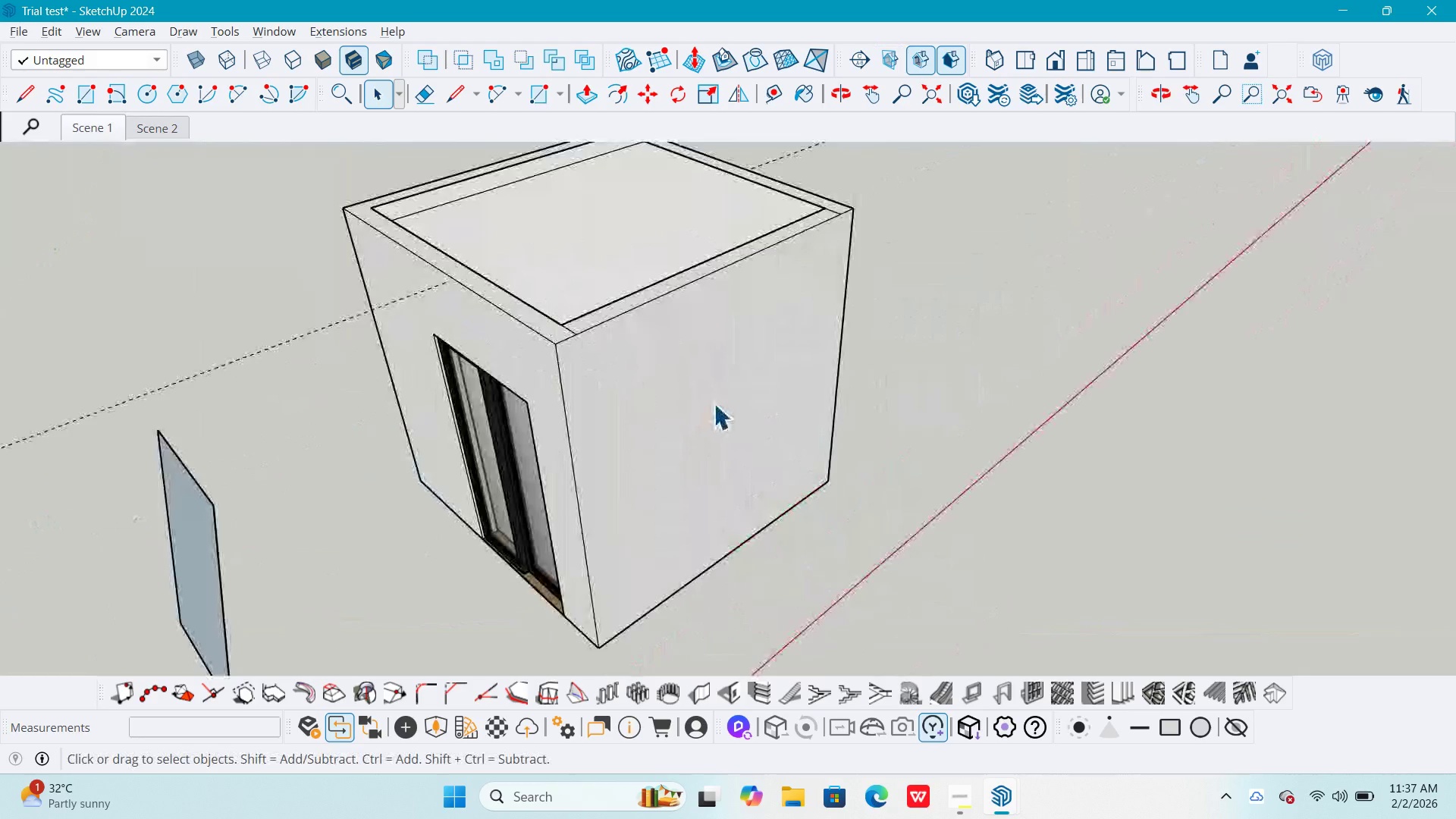 
left_click([714, 403])
 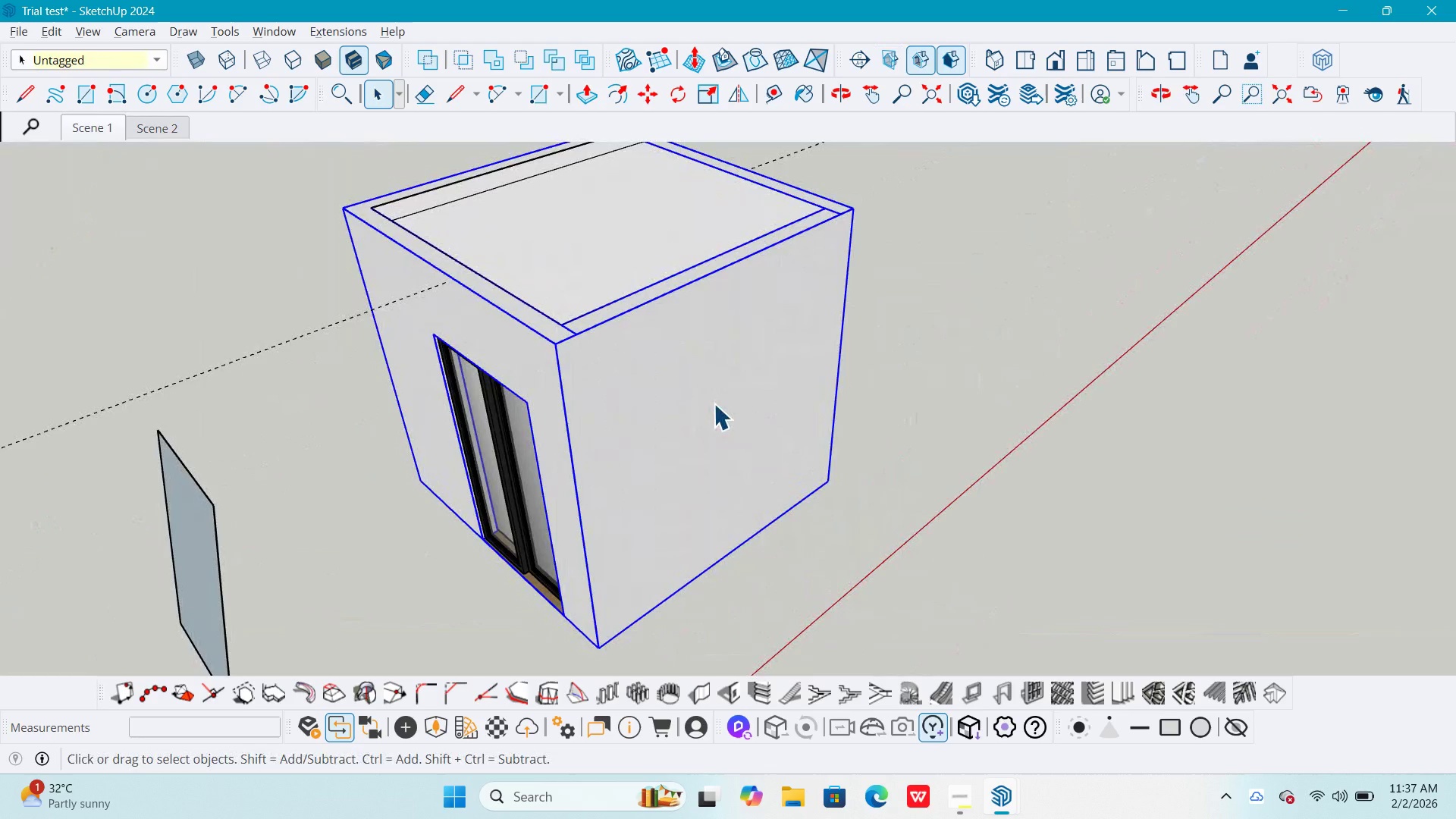 
double_click([714, 403])
 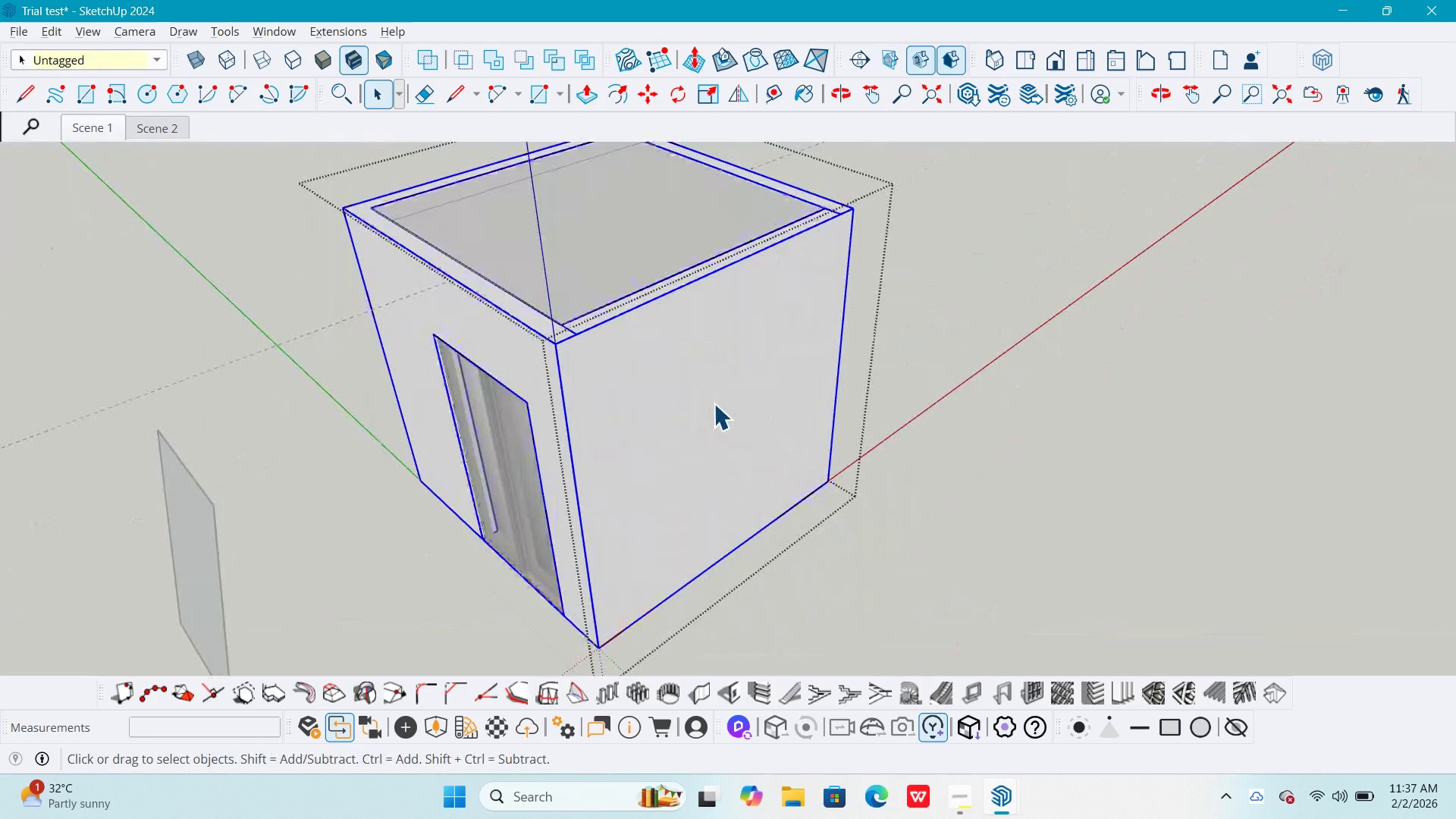 
triple_click([714, 403])
 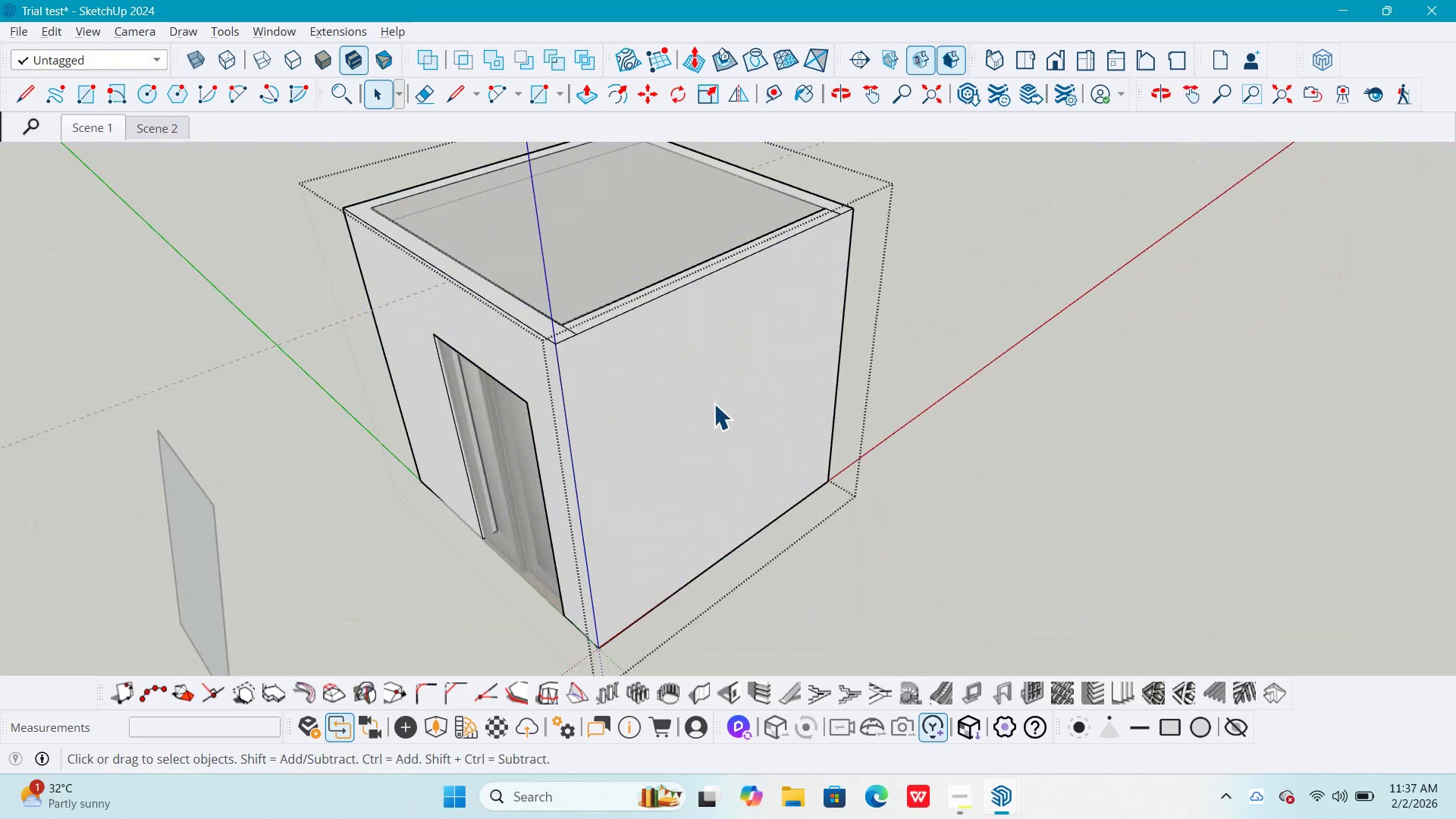 
triple_click([714, 403])
 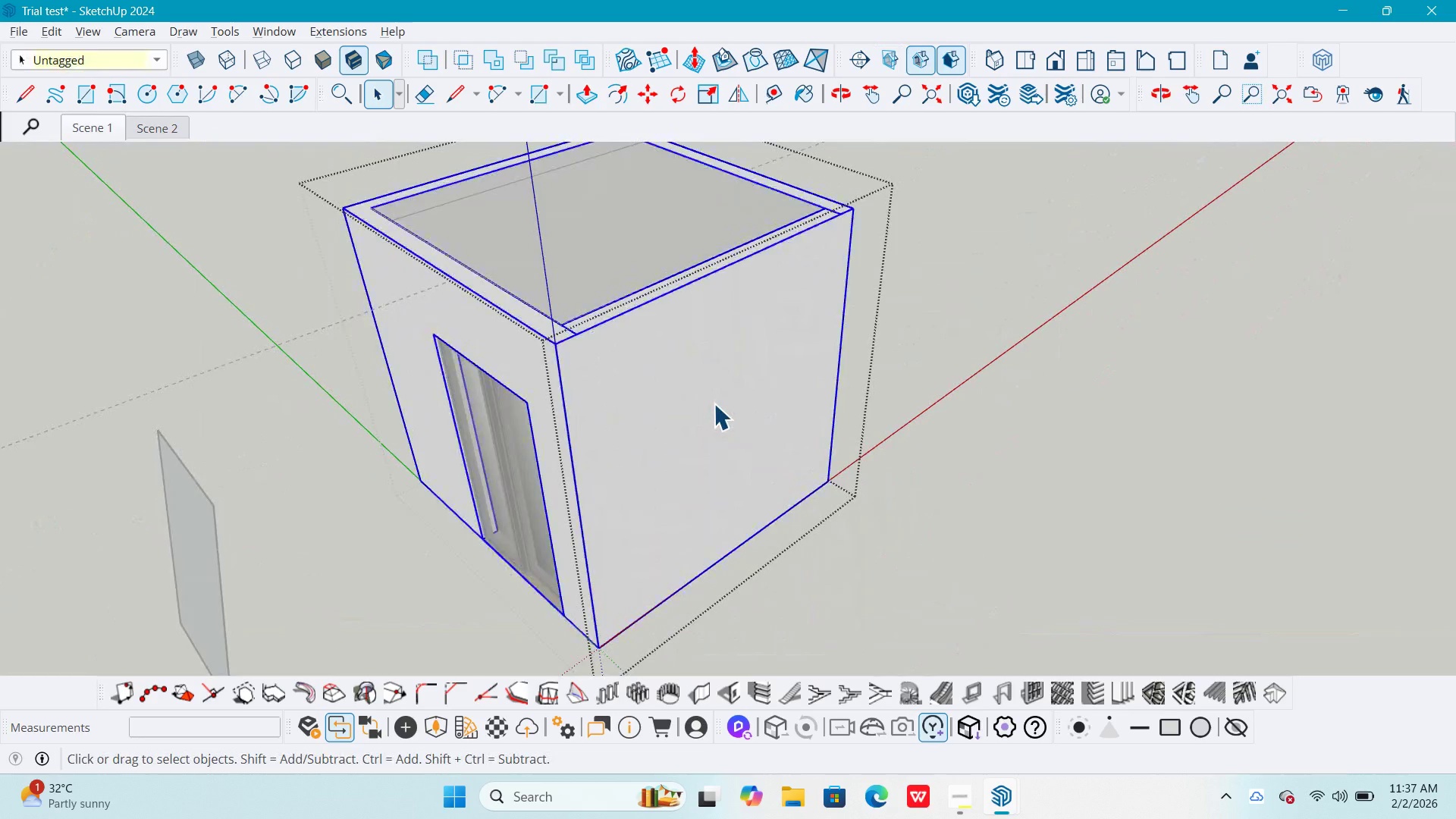 
triple_click([714, 403])
 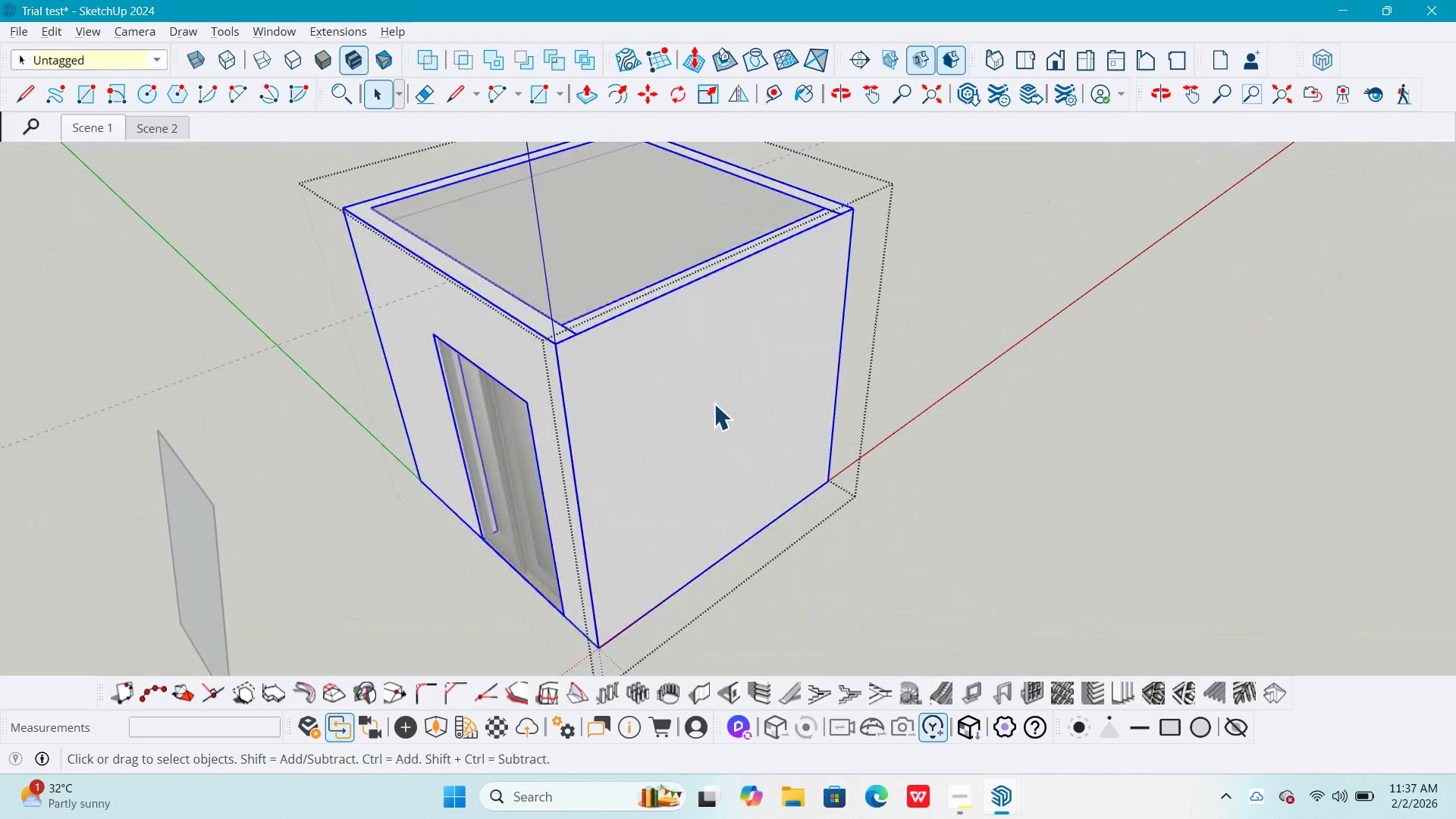 
double_click([714, 403])
 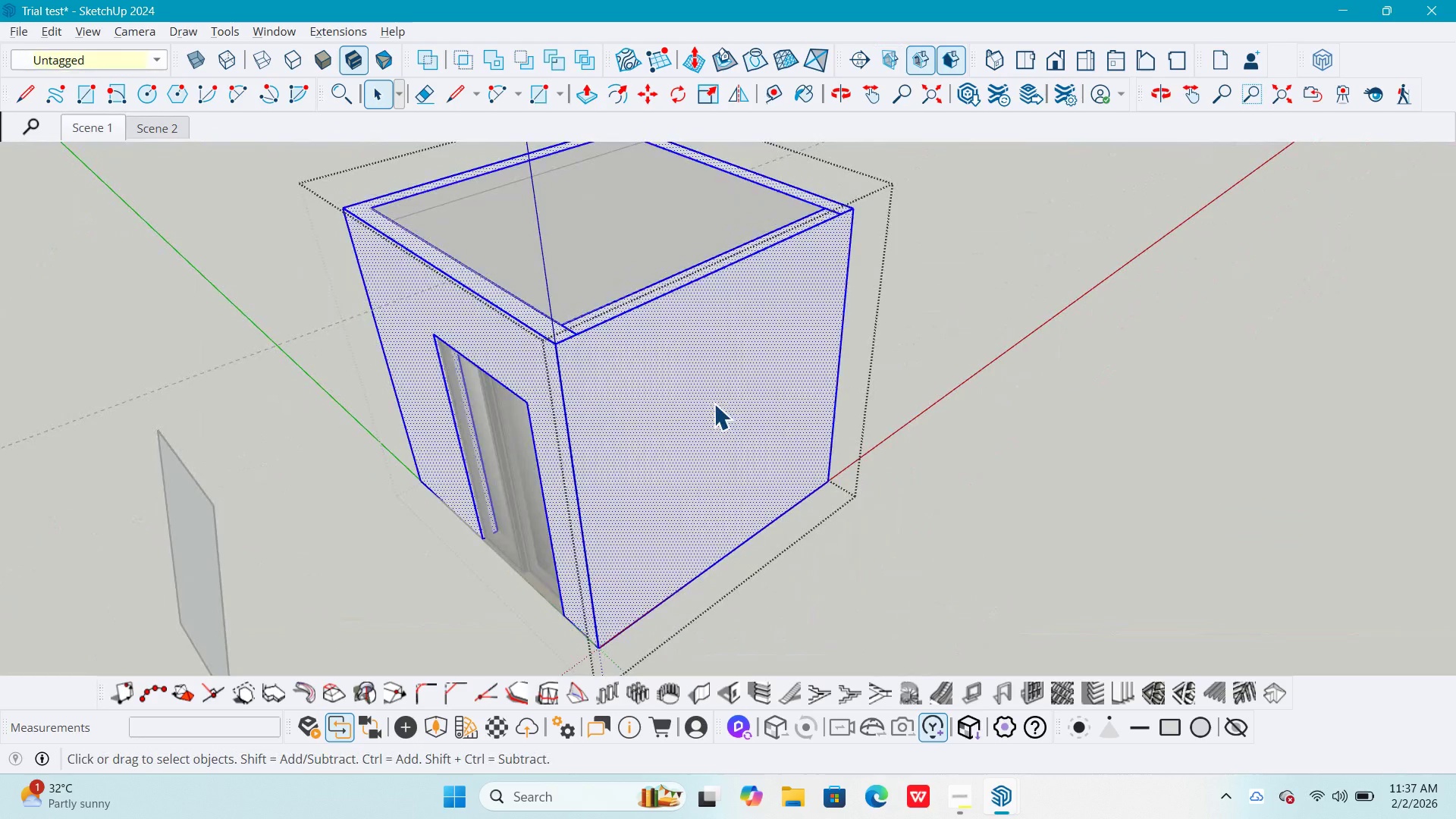 
triple_click([714, 403])
 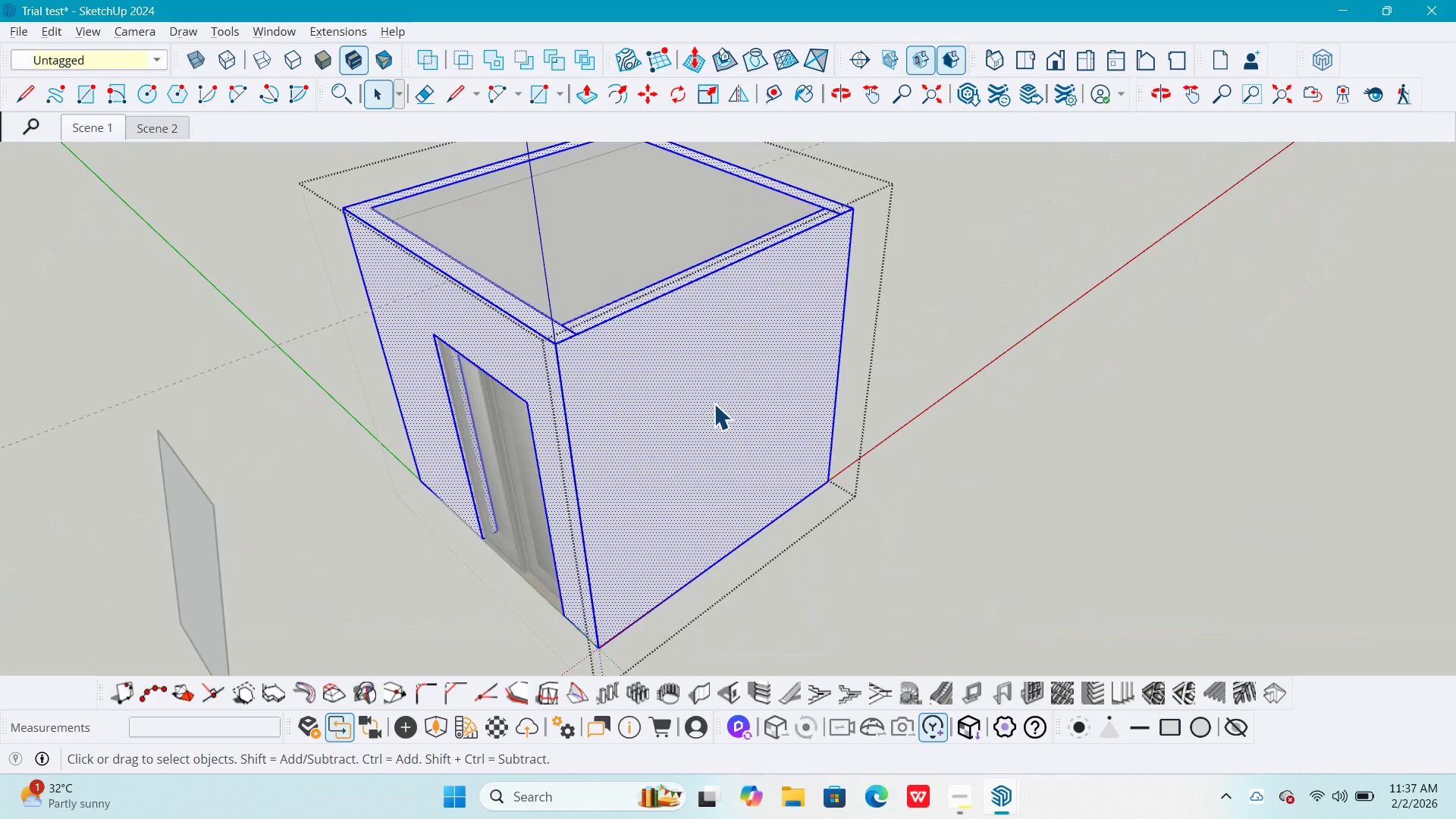 
key(P)
 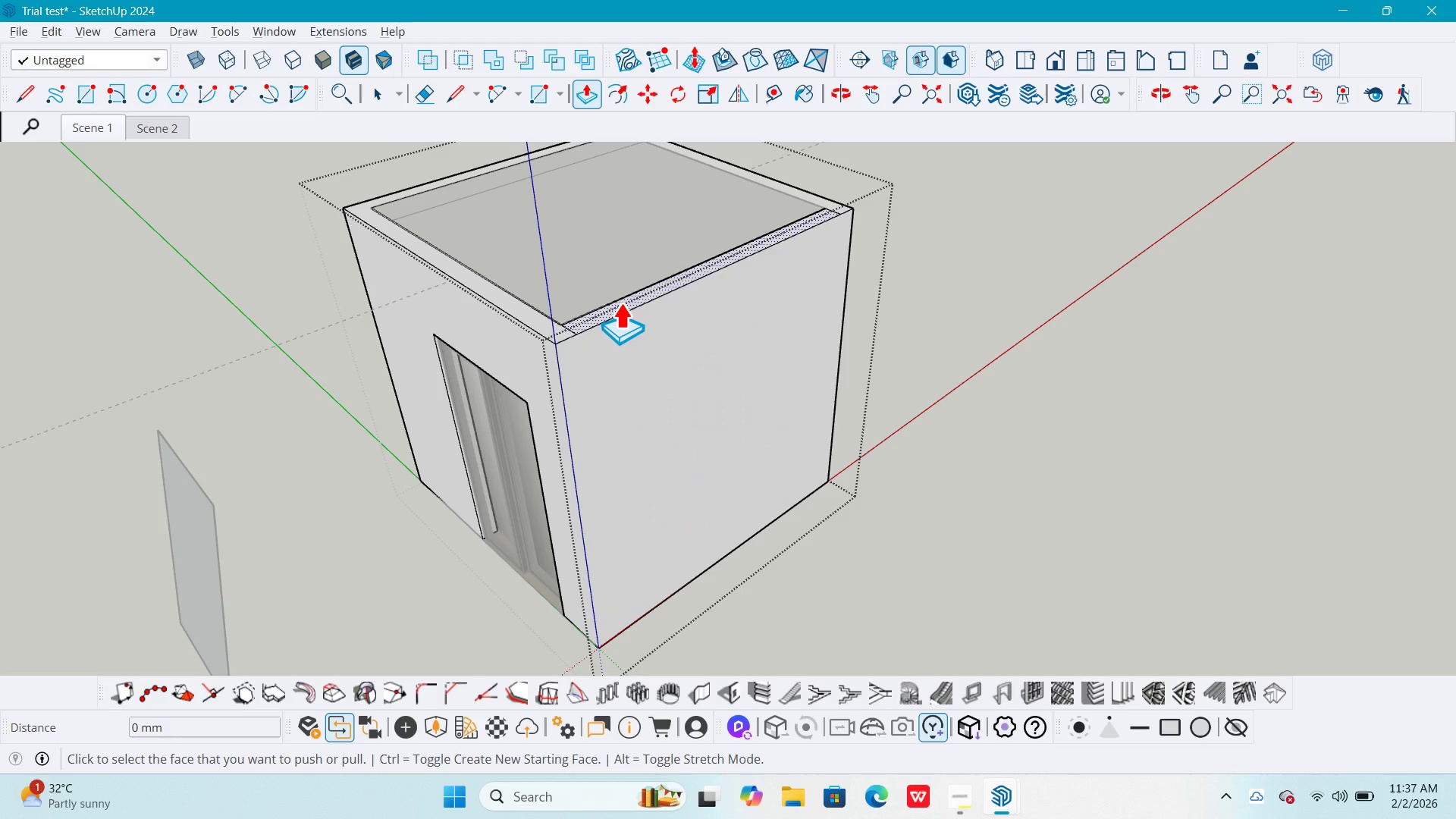 
key(Space)
 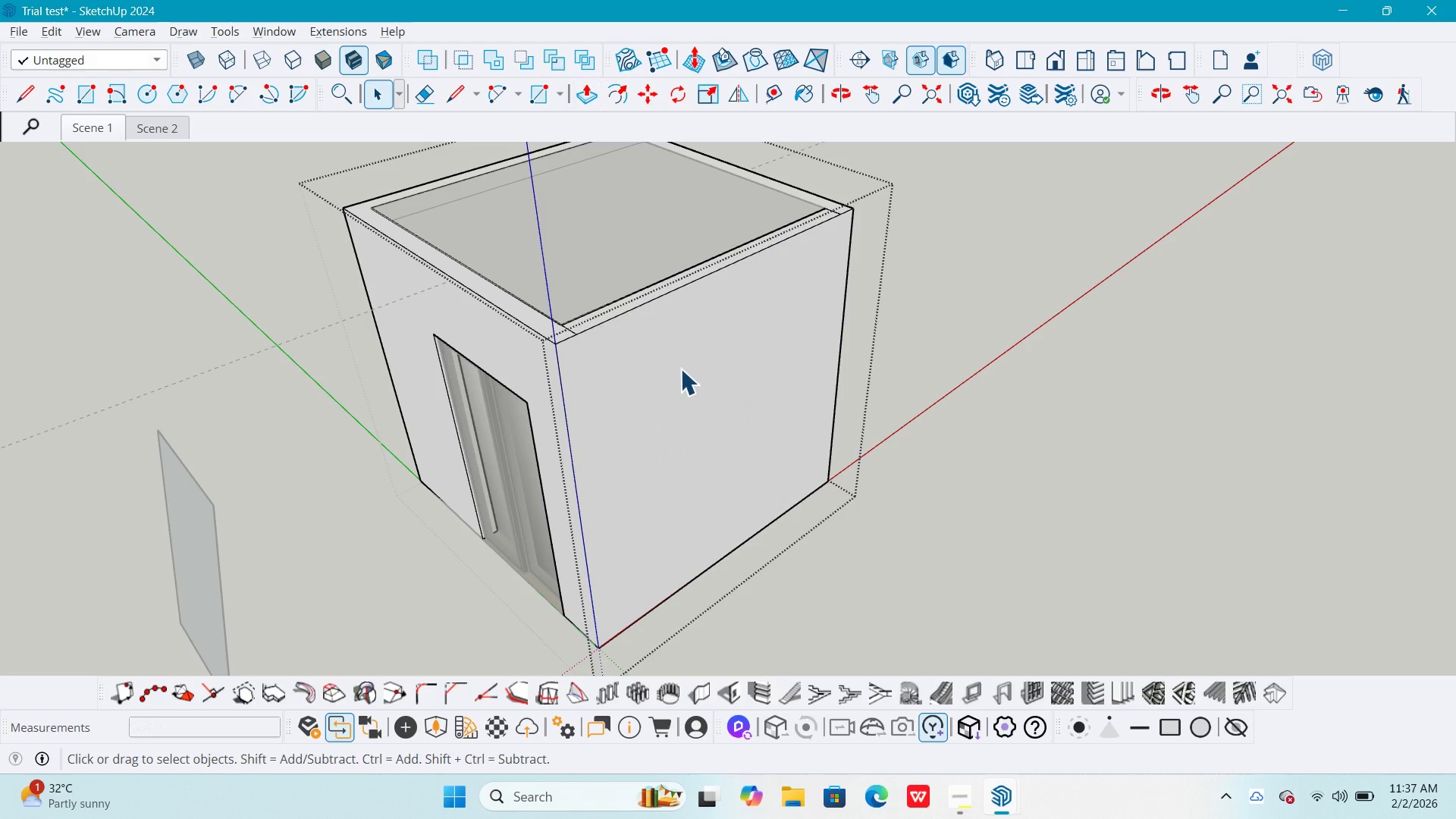 
left_click([680, 369])
 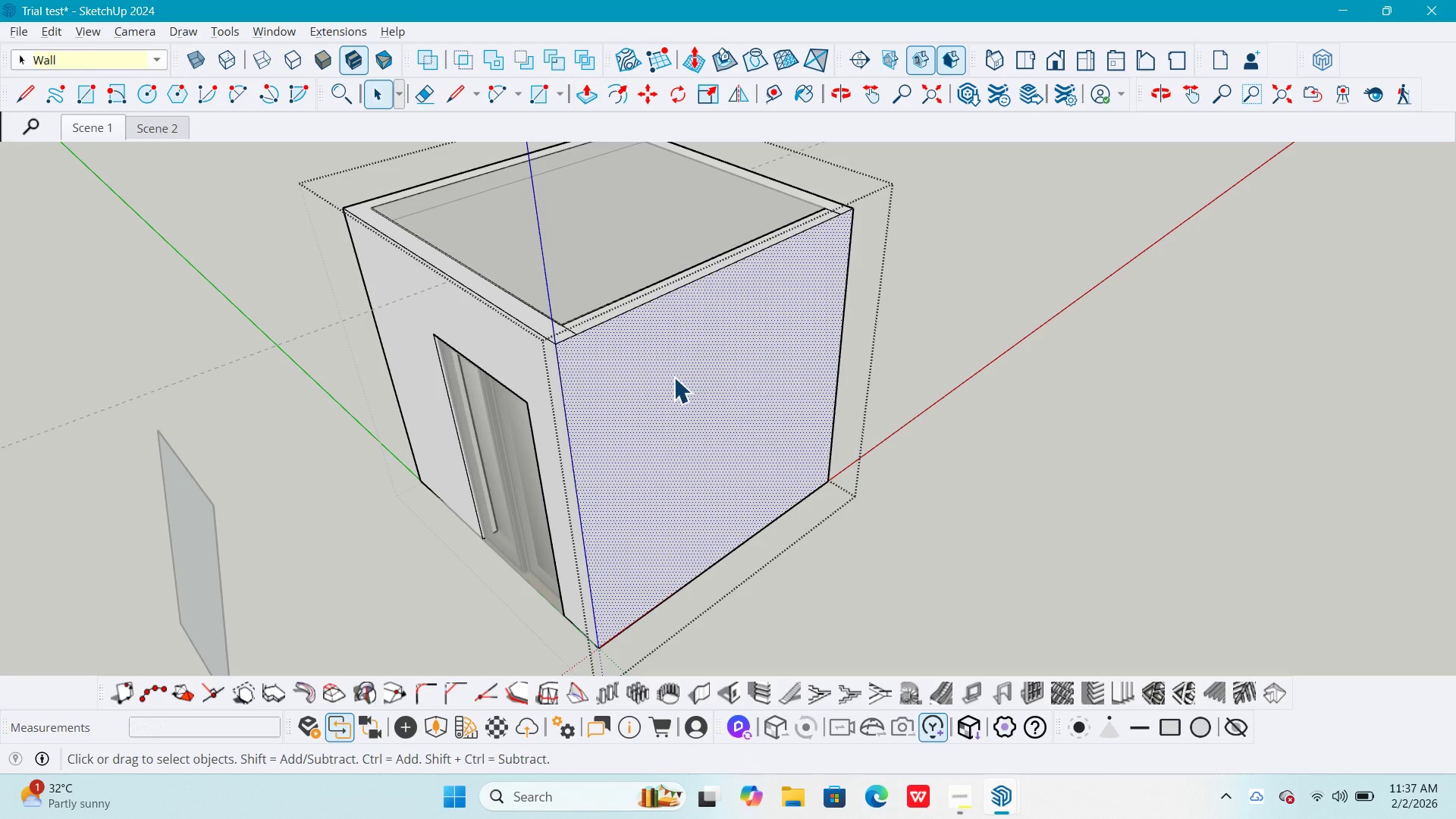 
key(F)
 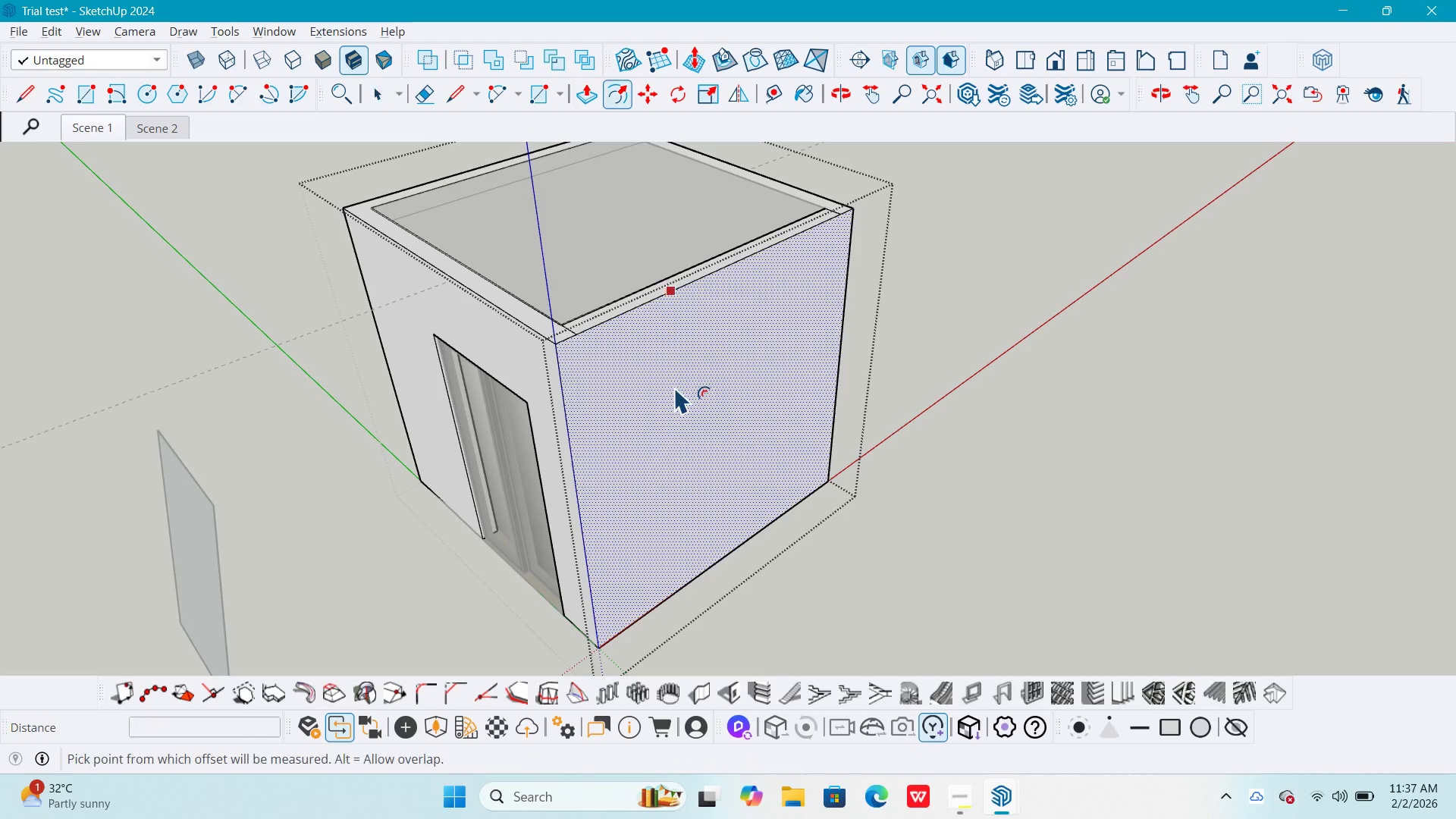 
left_click([675, 387])
 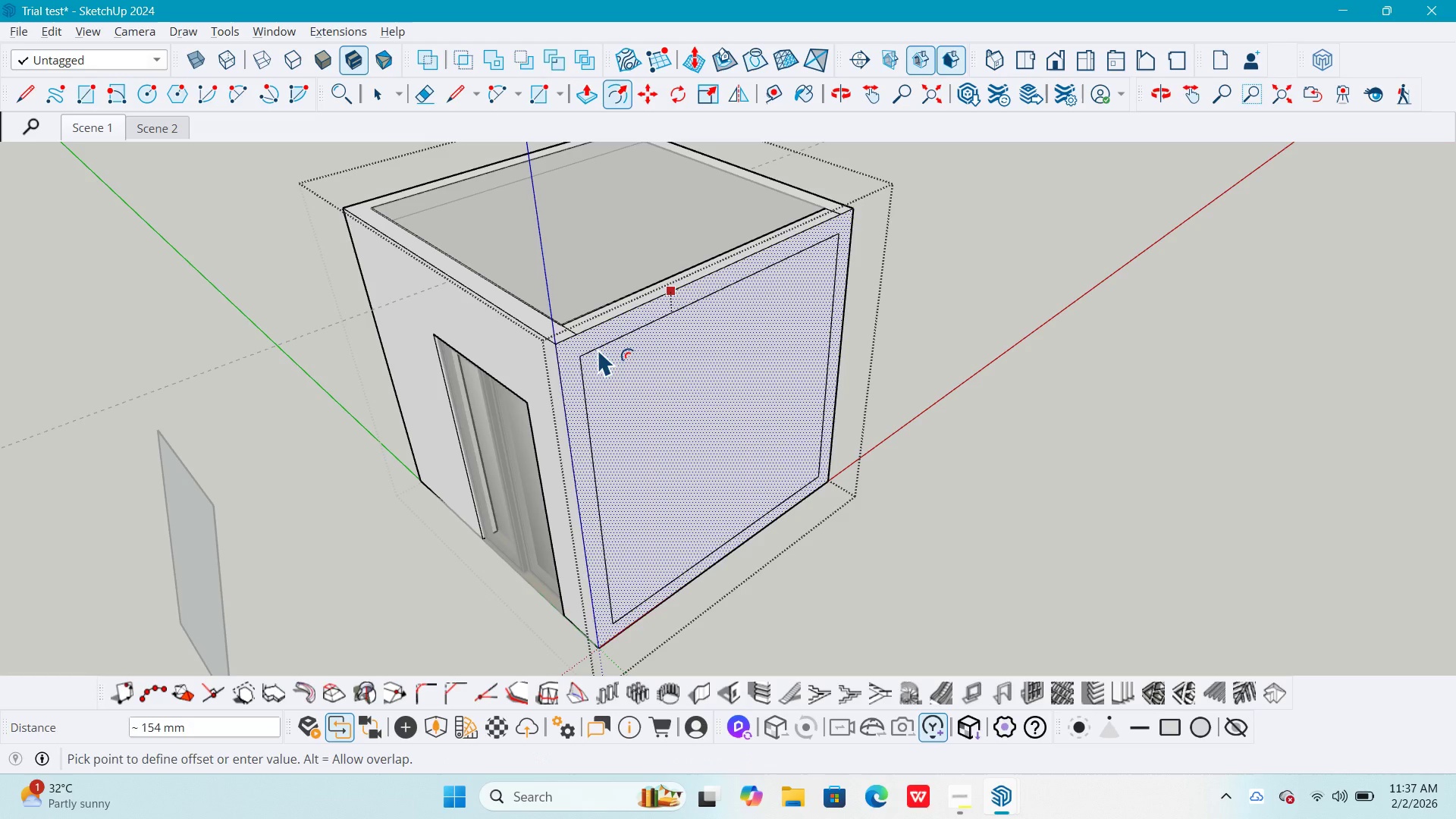 
key(Numpad1)
 